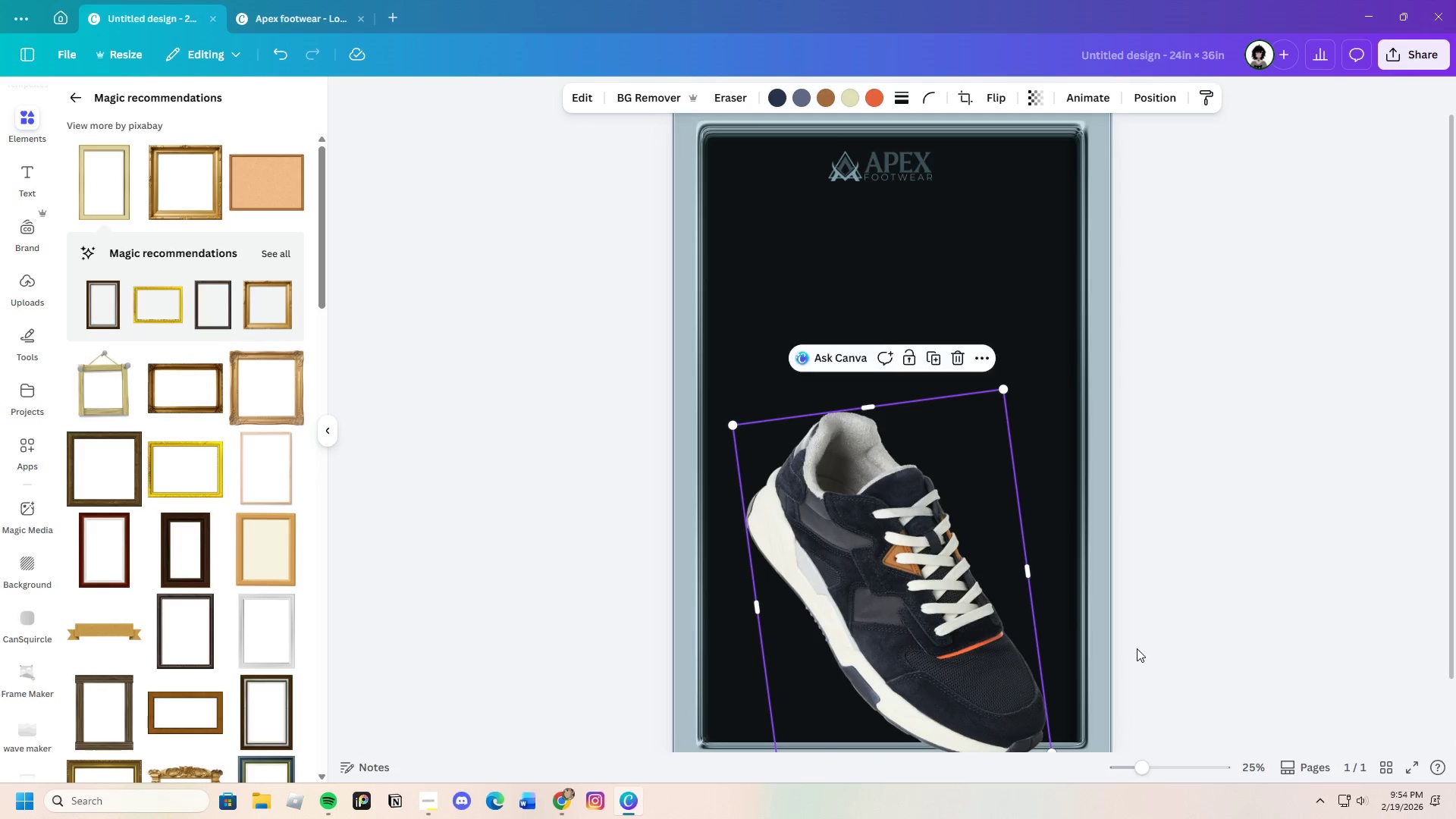 
scroll: coordinate [1136, 648], scroll_direction: down, amount: 3.0
 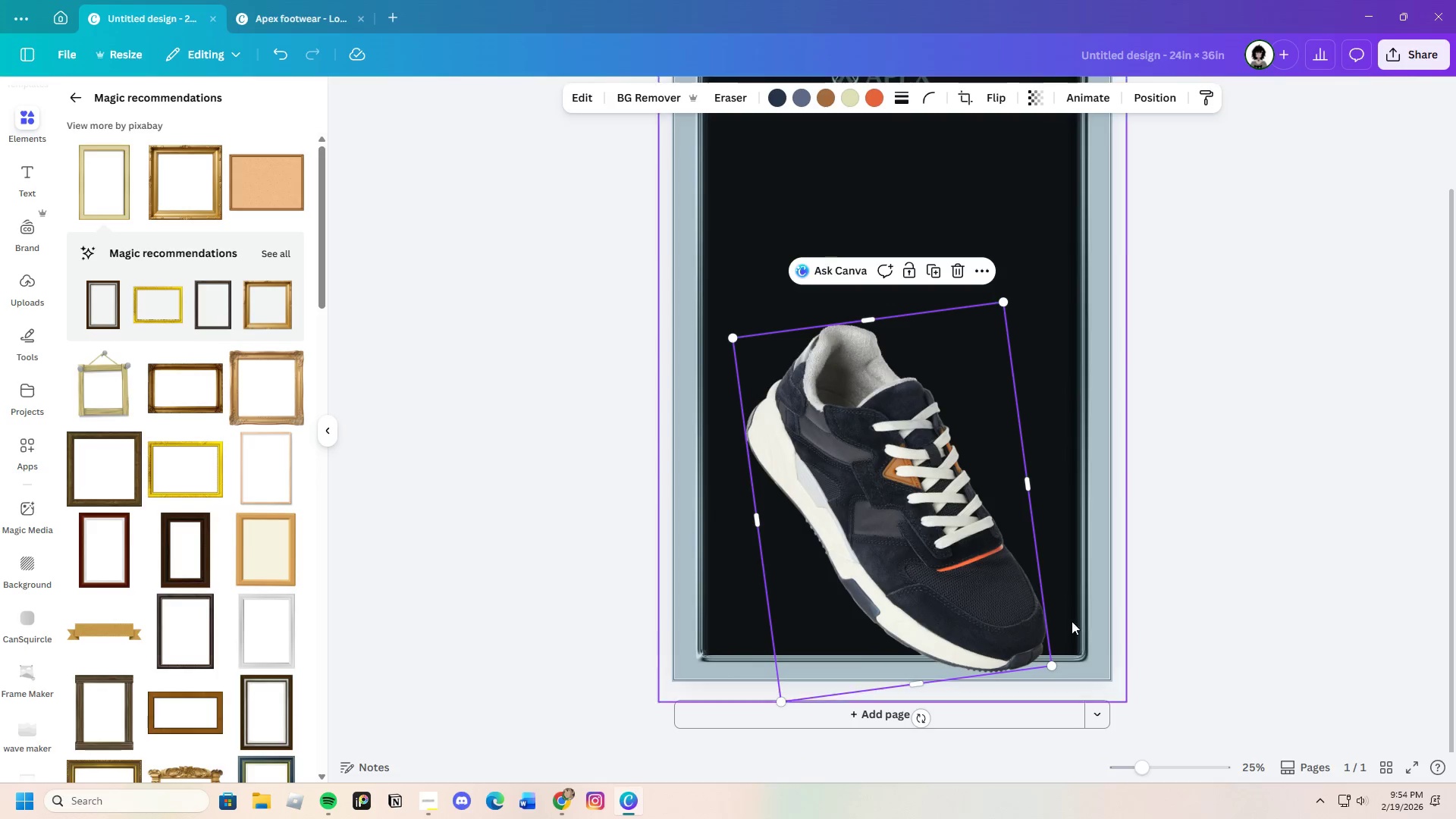 
left_click([919, 538])
 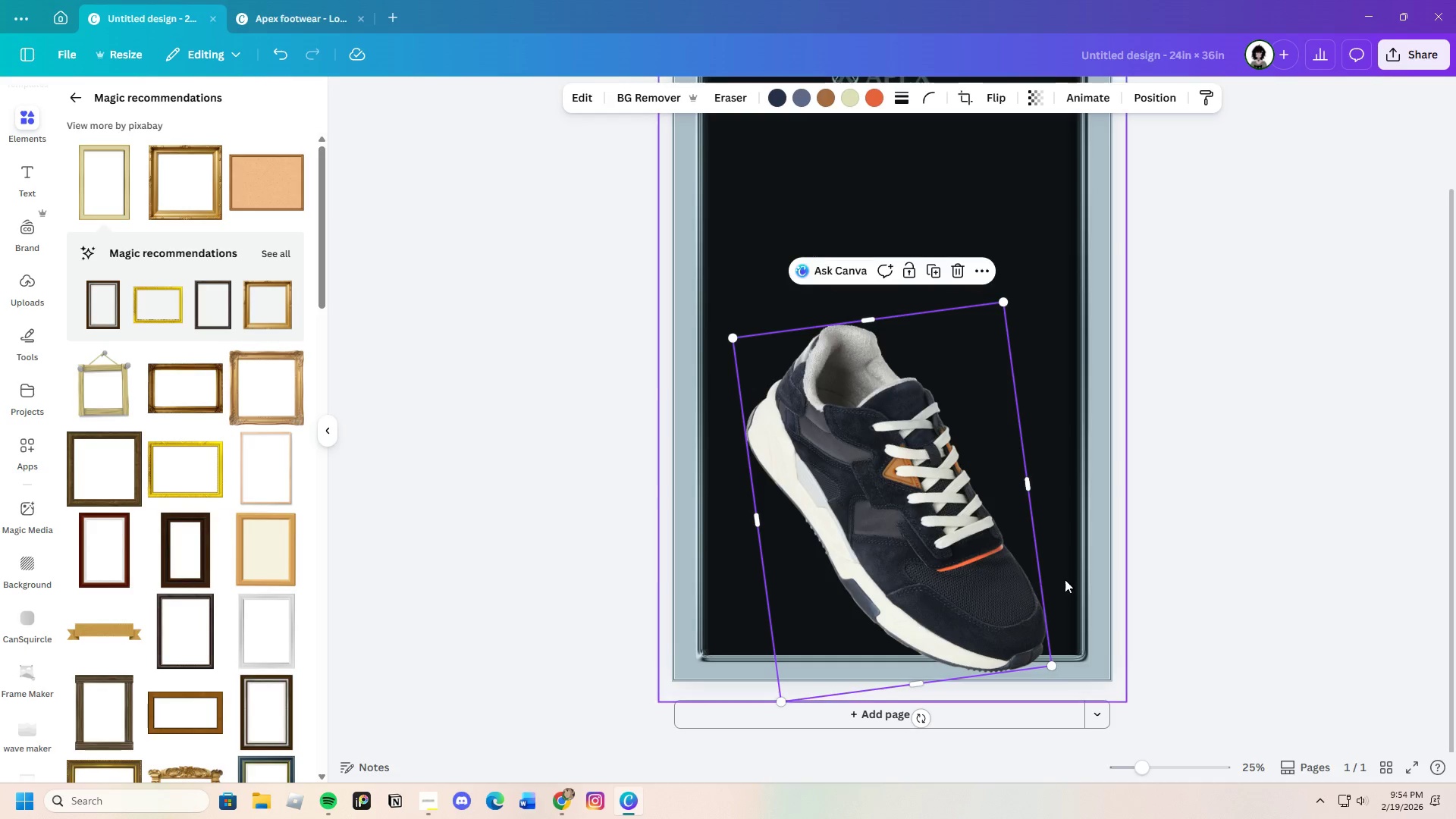 
scroll: coordinate [1066, 579], scroll_direction: up, amount: 3.0
 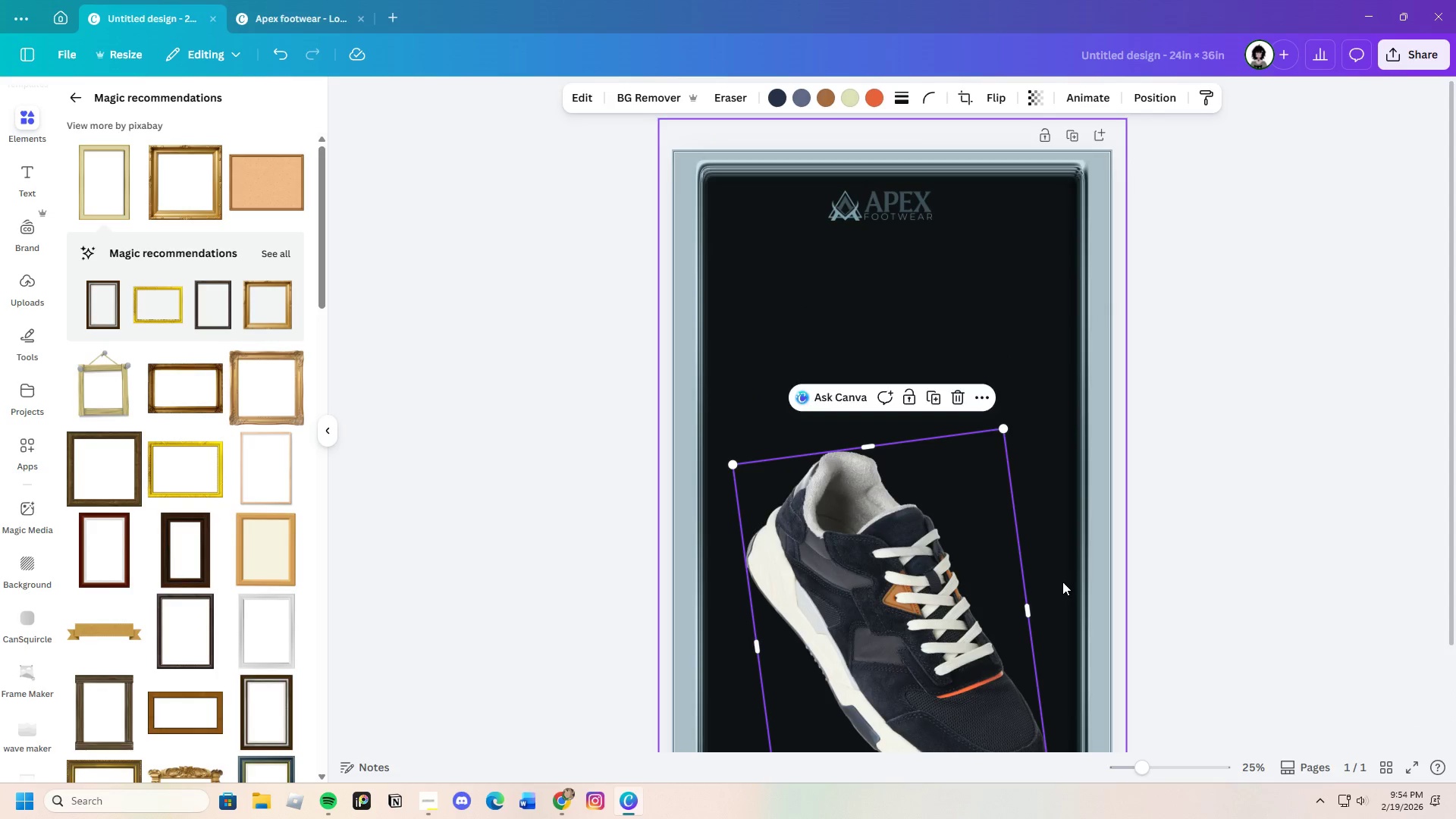 
scroll: coordinate [1055, 584], scroll_direction: none, amount: 0.0
 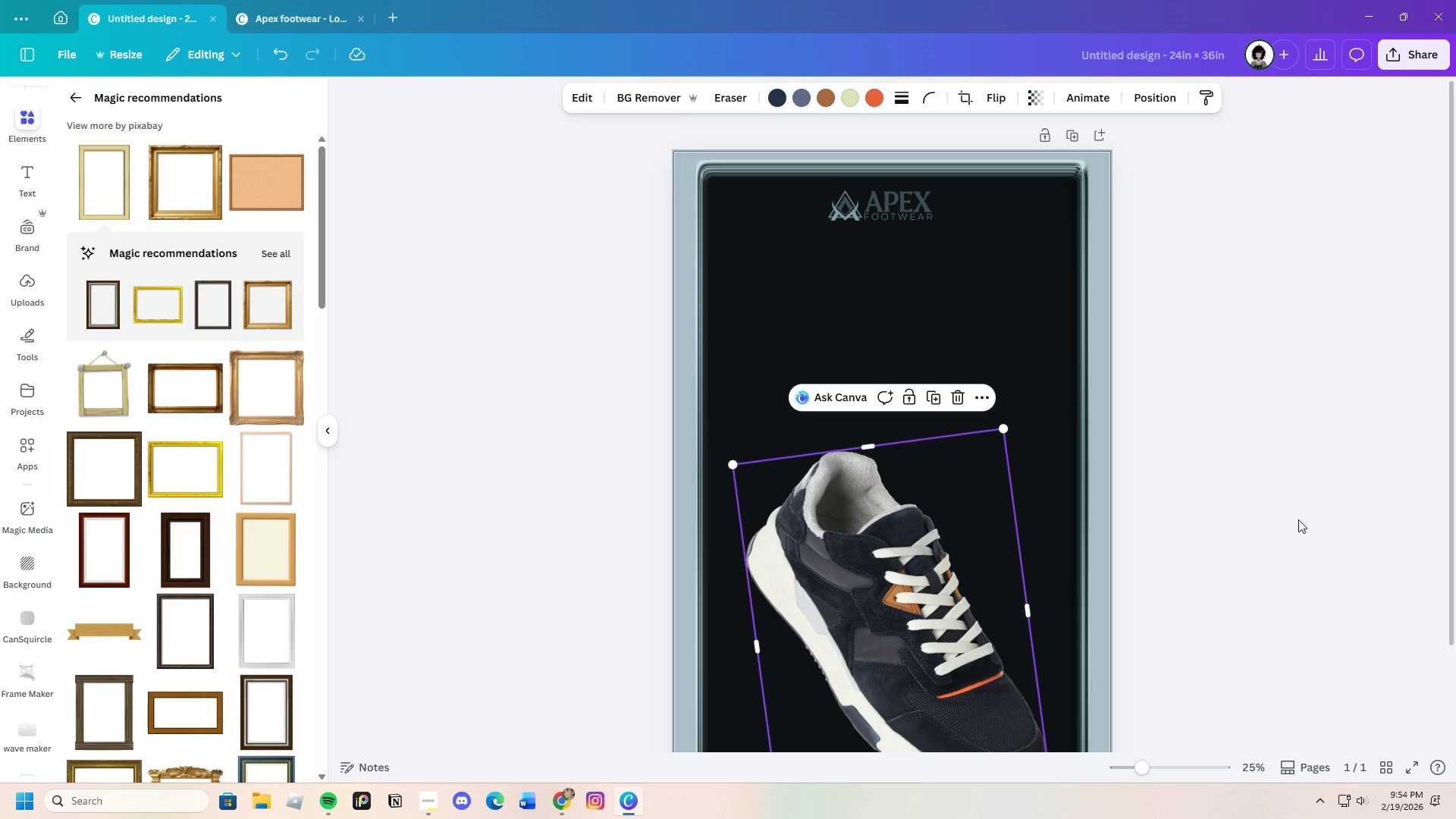 
left_click([1298, 519])
 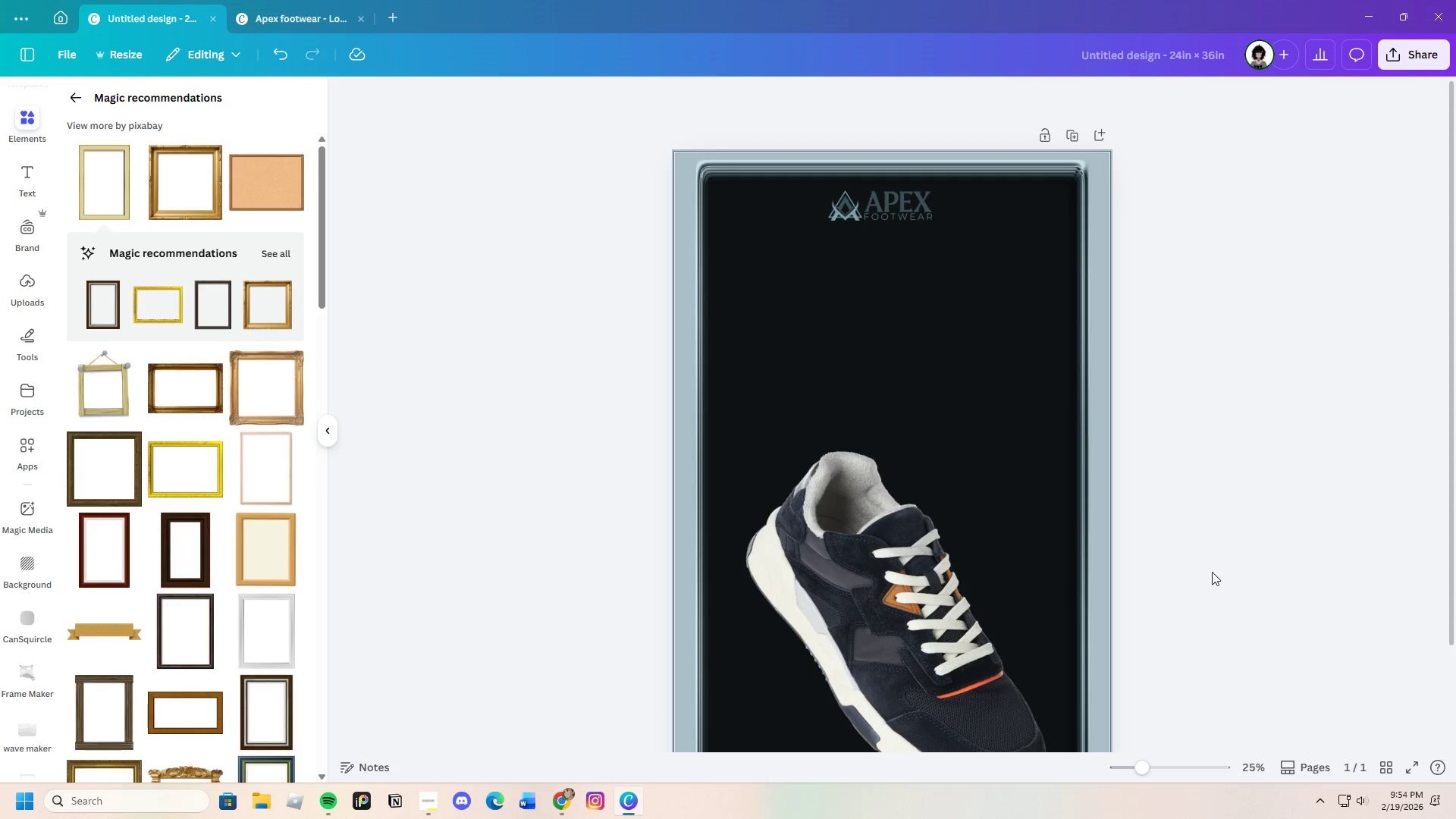 
scroll: coordinate [1169, 598], scroll_direction: down, amount: 3.0
 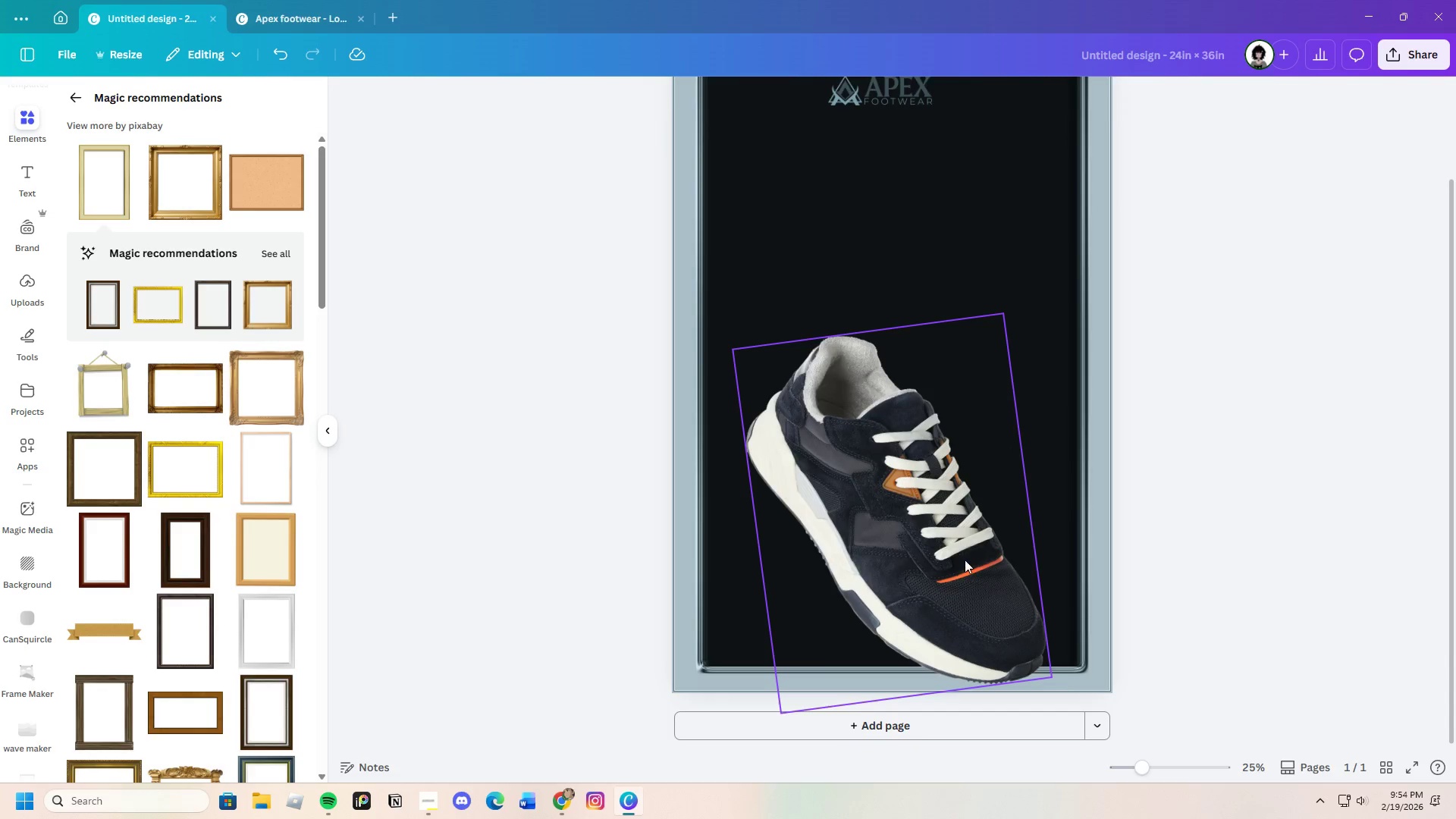 
left_click([965, 560])
 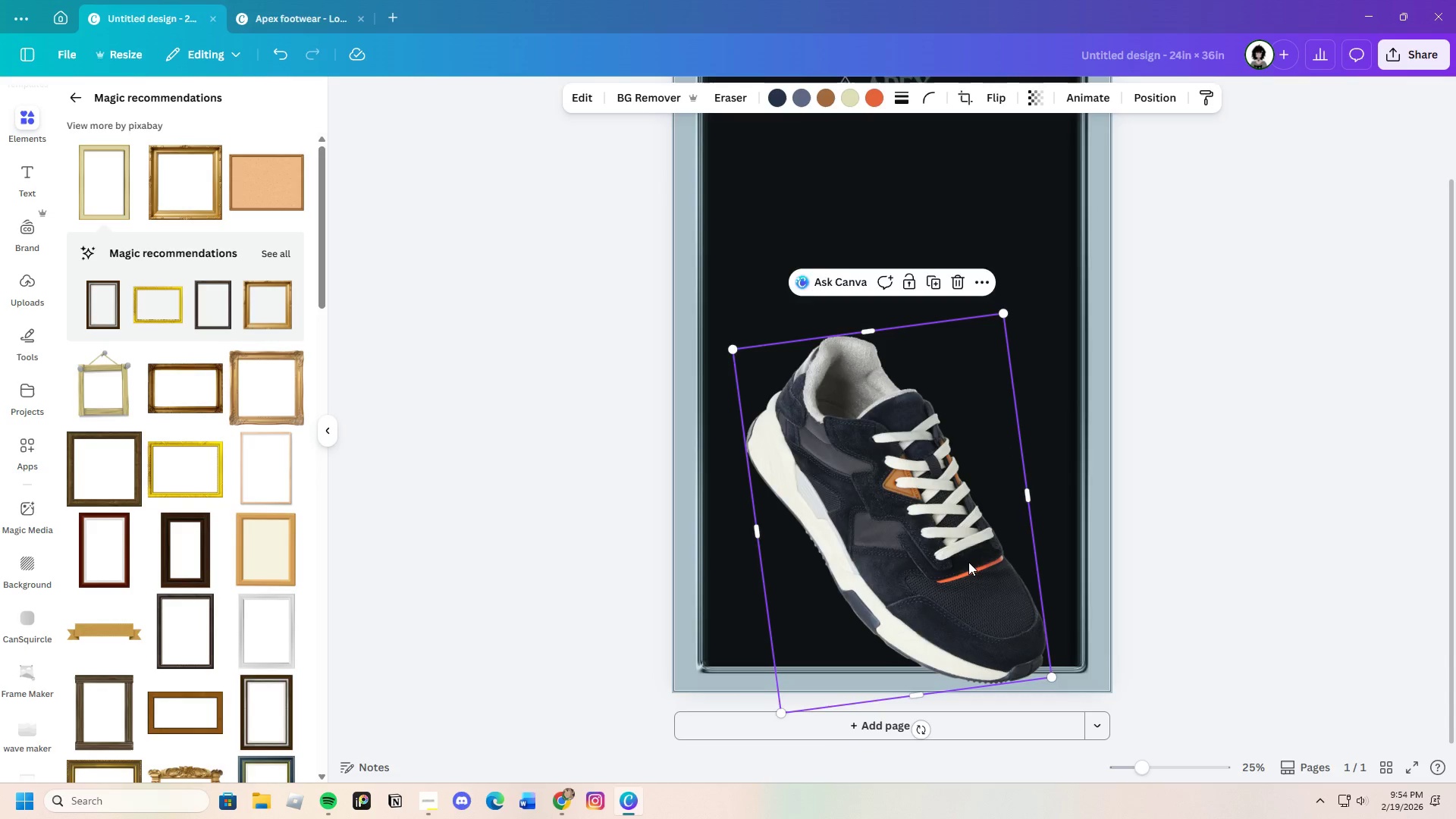 
left_click_drag(start_coordinate=[965, 560], to_coordinate=[968, 564])
 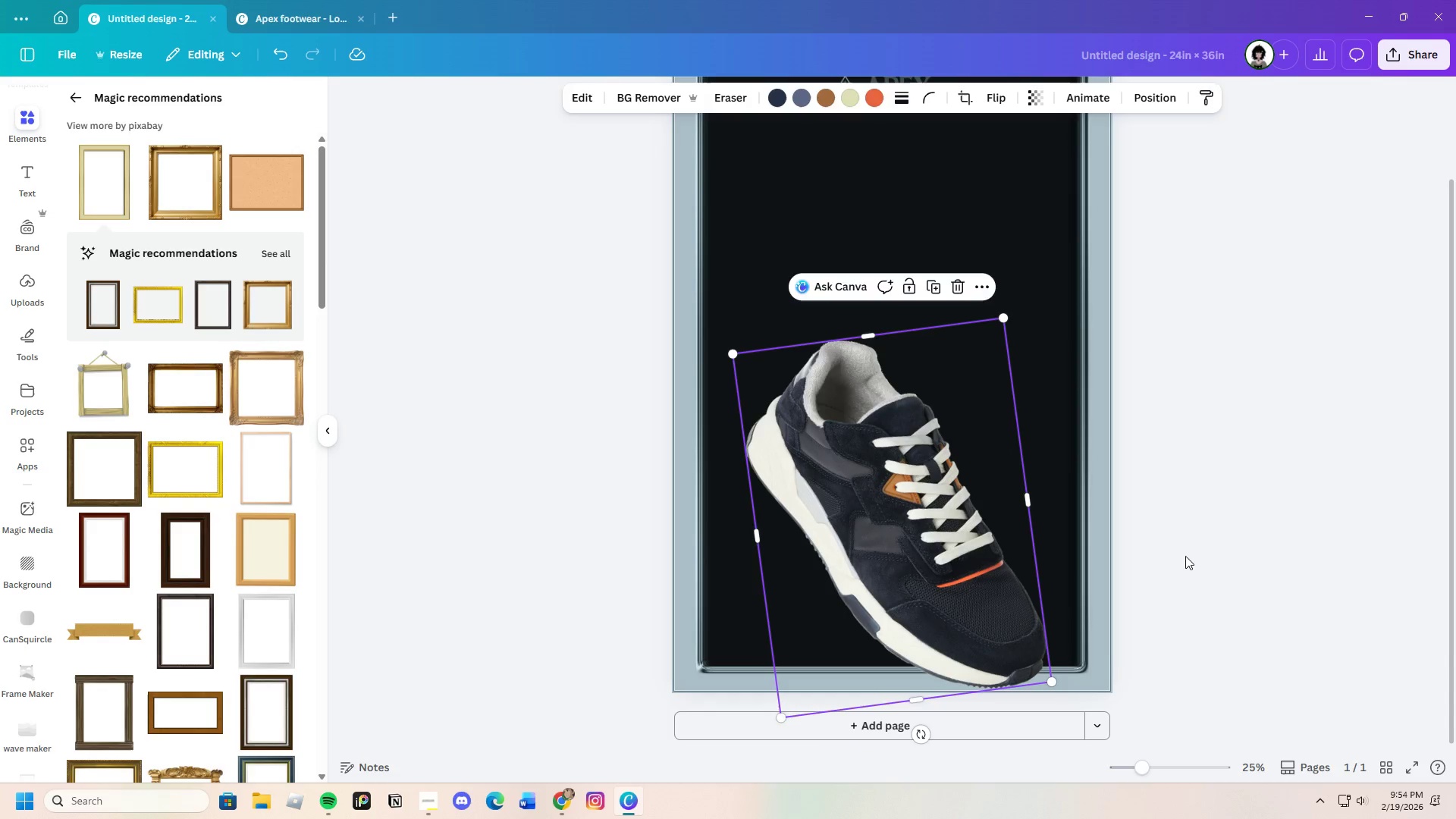 
left_click([1185, 556])
 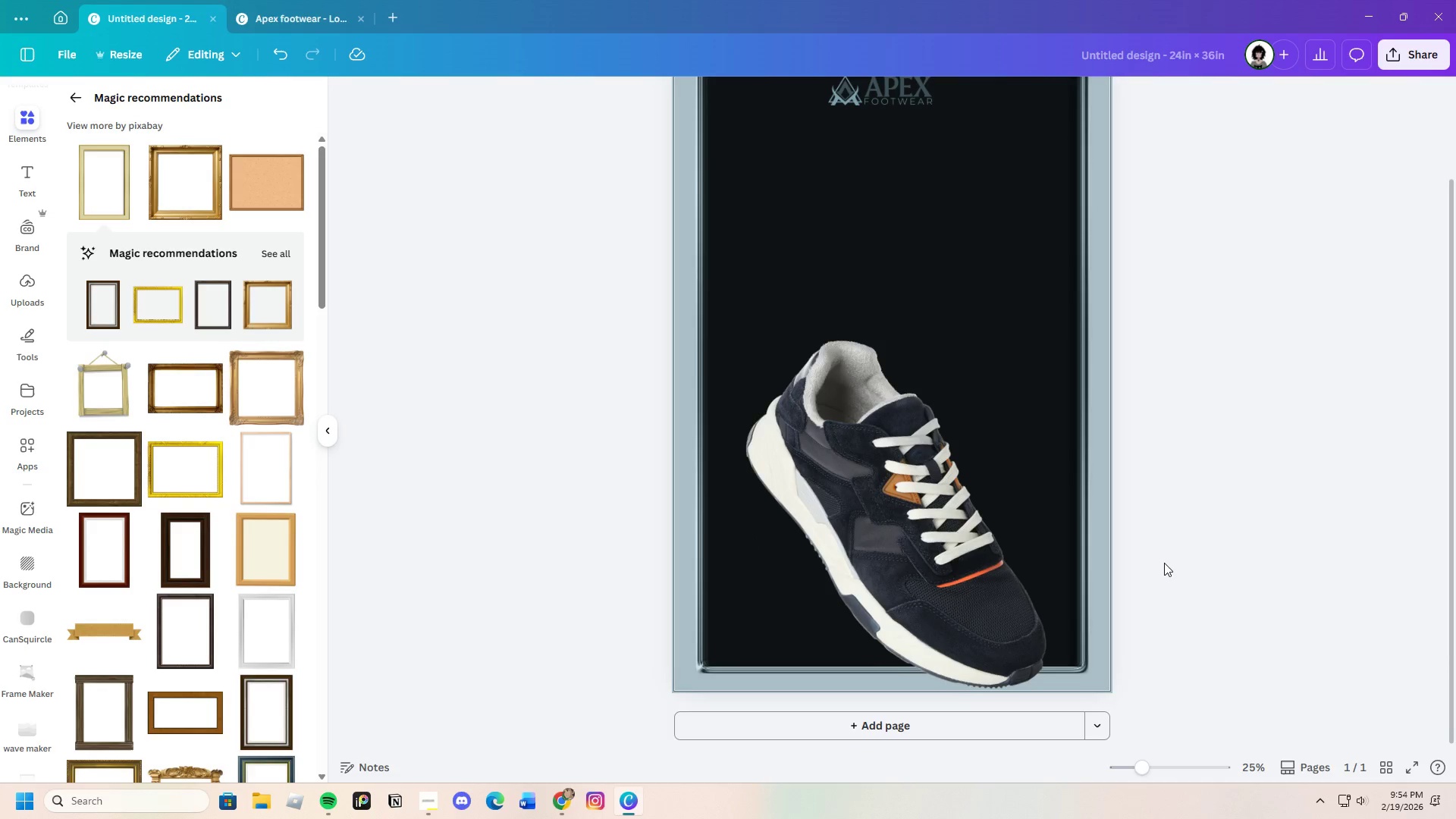 
scroll: coordinate [1162, 566], scroll_direction: up, amount: 3.0
 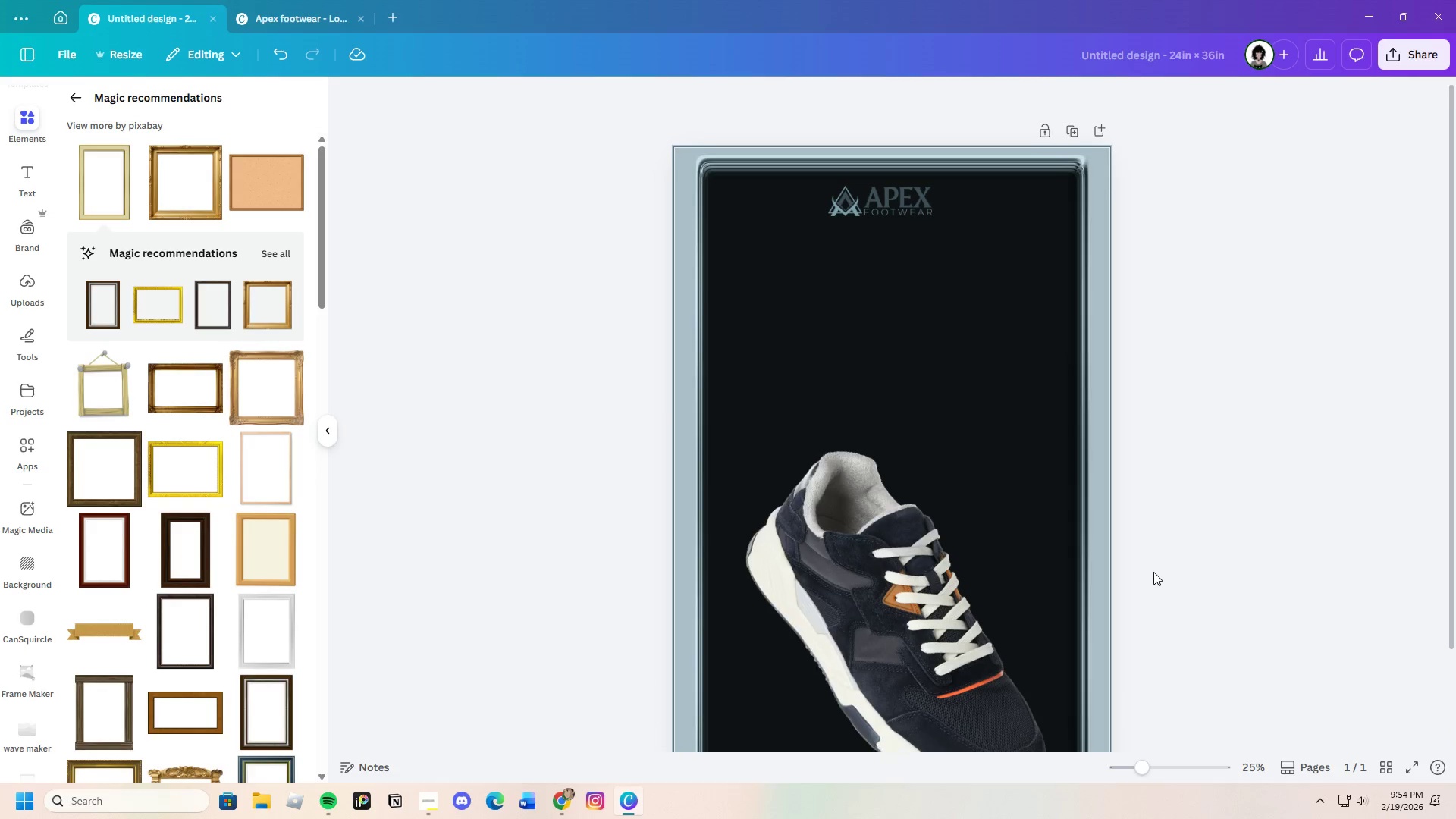 
scroll: coordinate [1153, 572], scroll_direction: down, amount: 2.0
 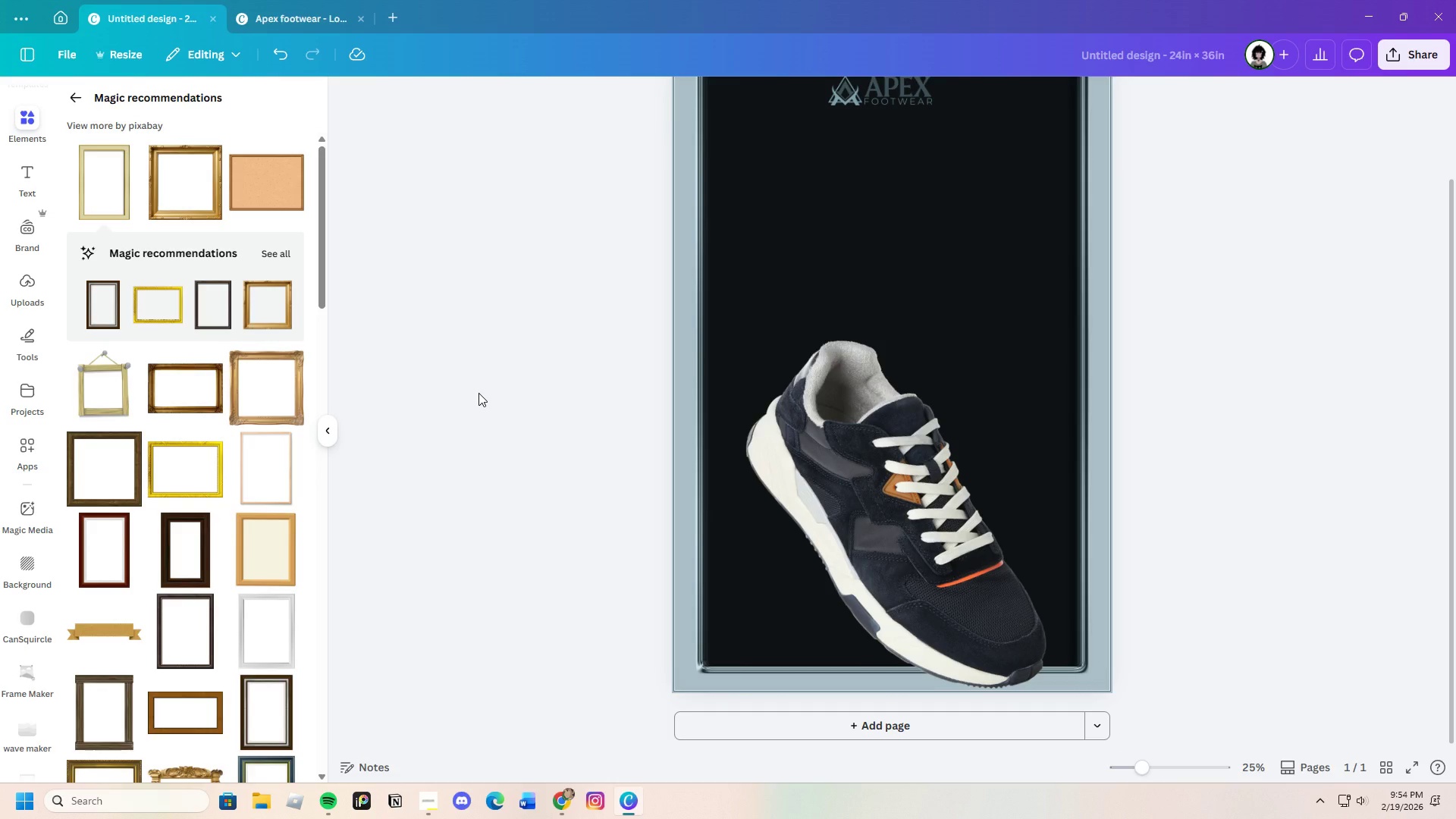 
left_click([475, 394])
 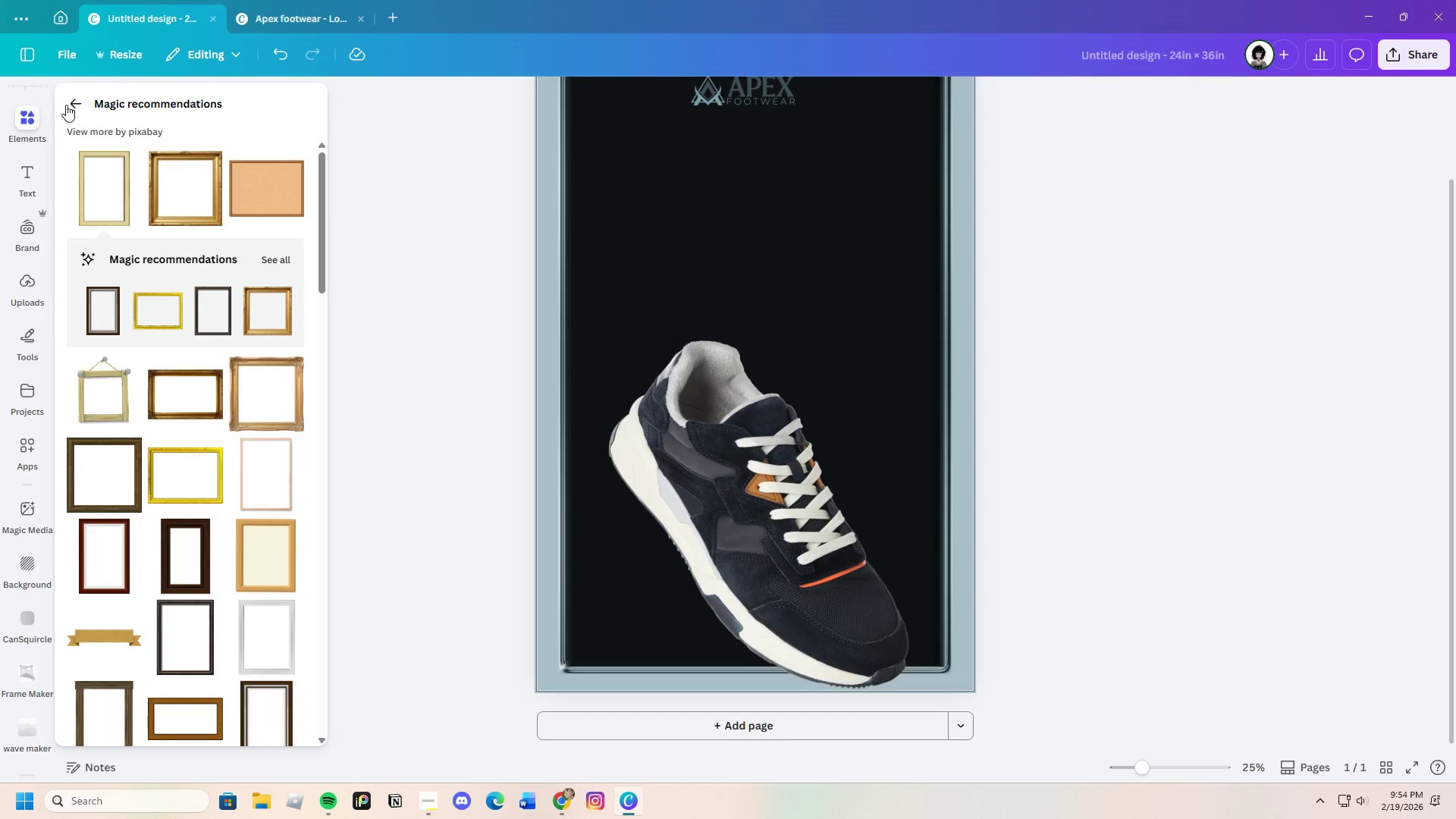 
left_click([71, 103])
 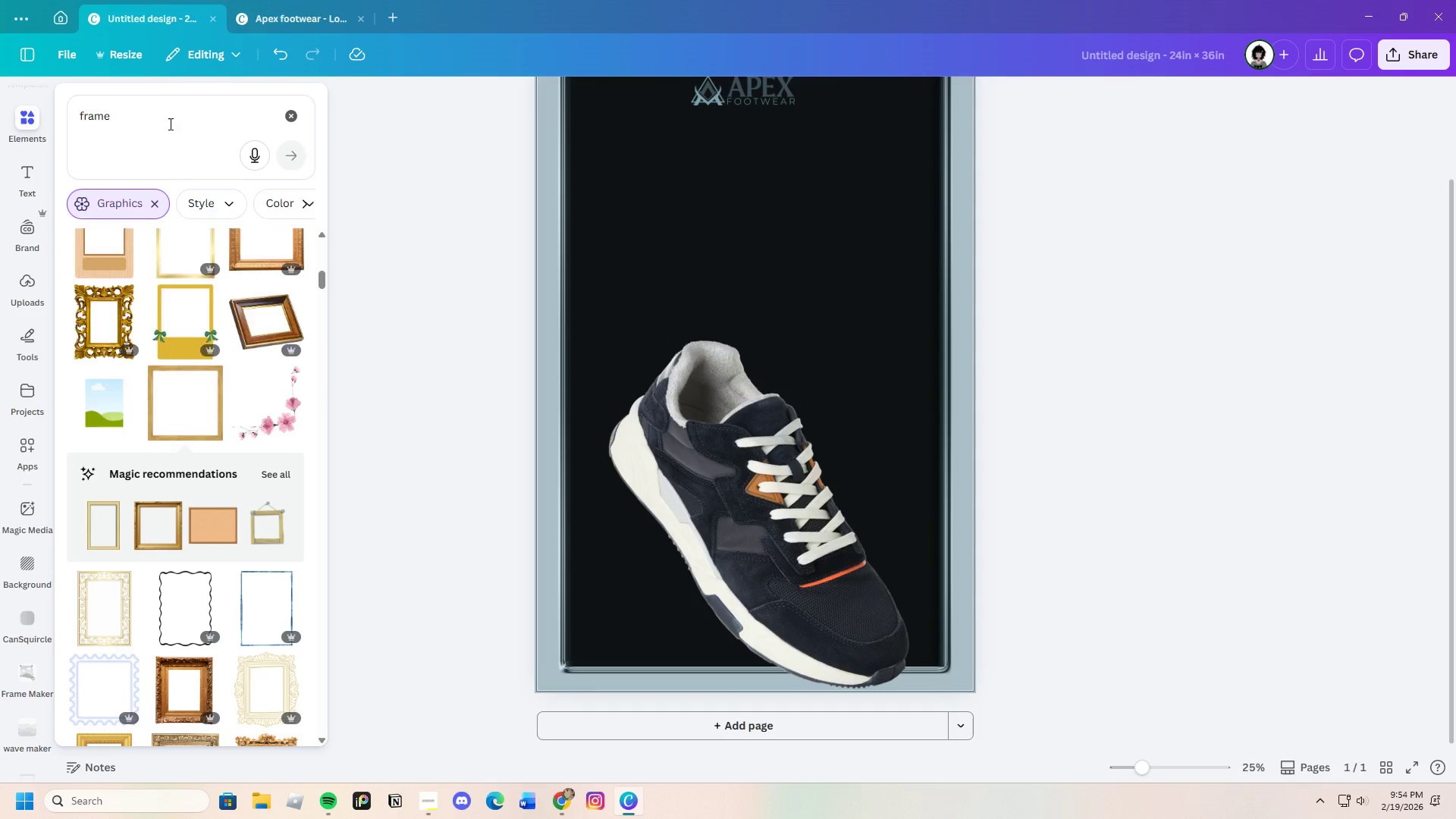 
left_click_drag(start_coordinate=[169, 124], to_coordinate=[68, 123])
 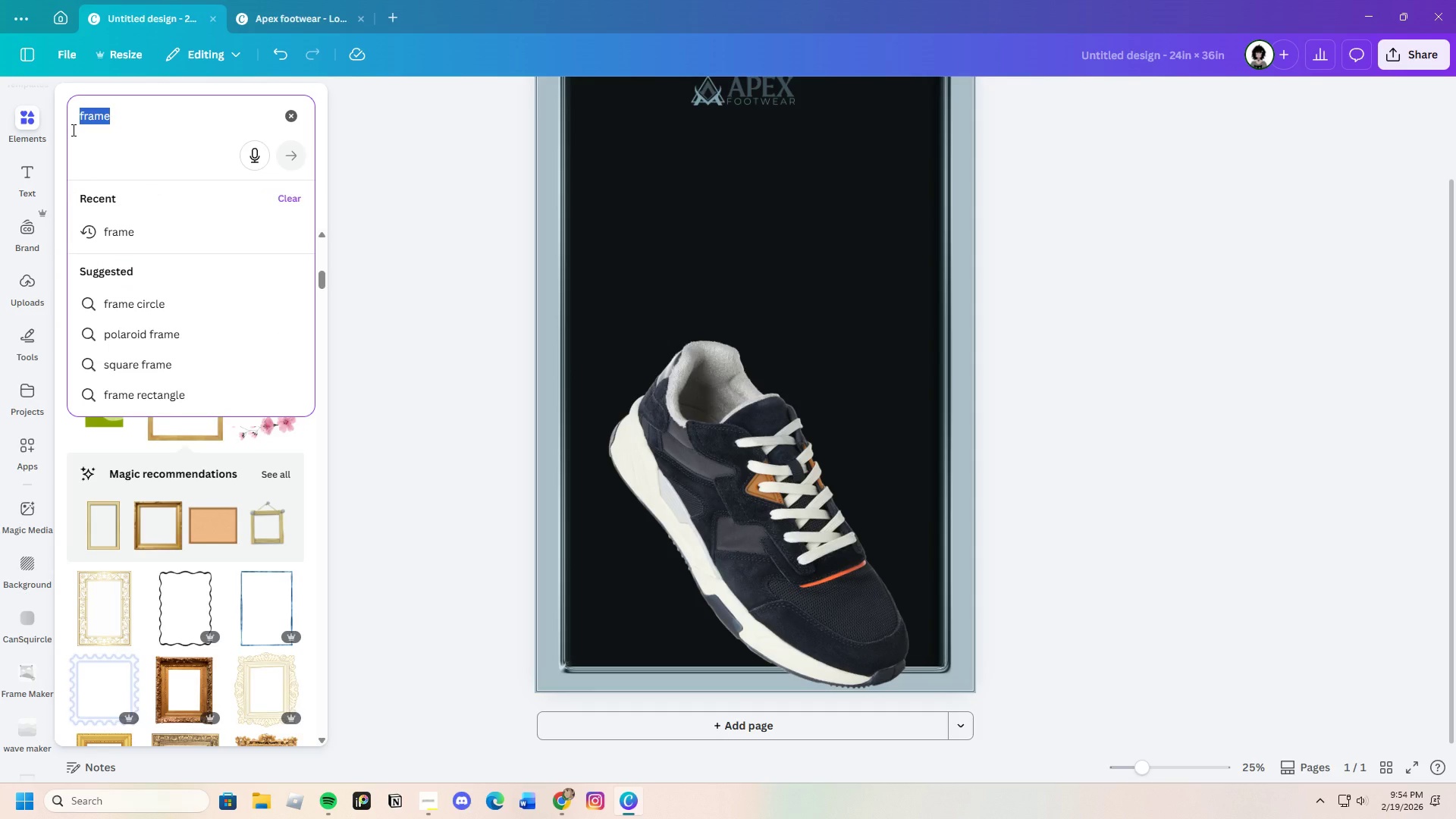 
key(Backspace)
 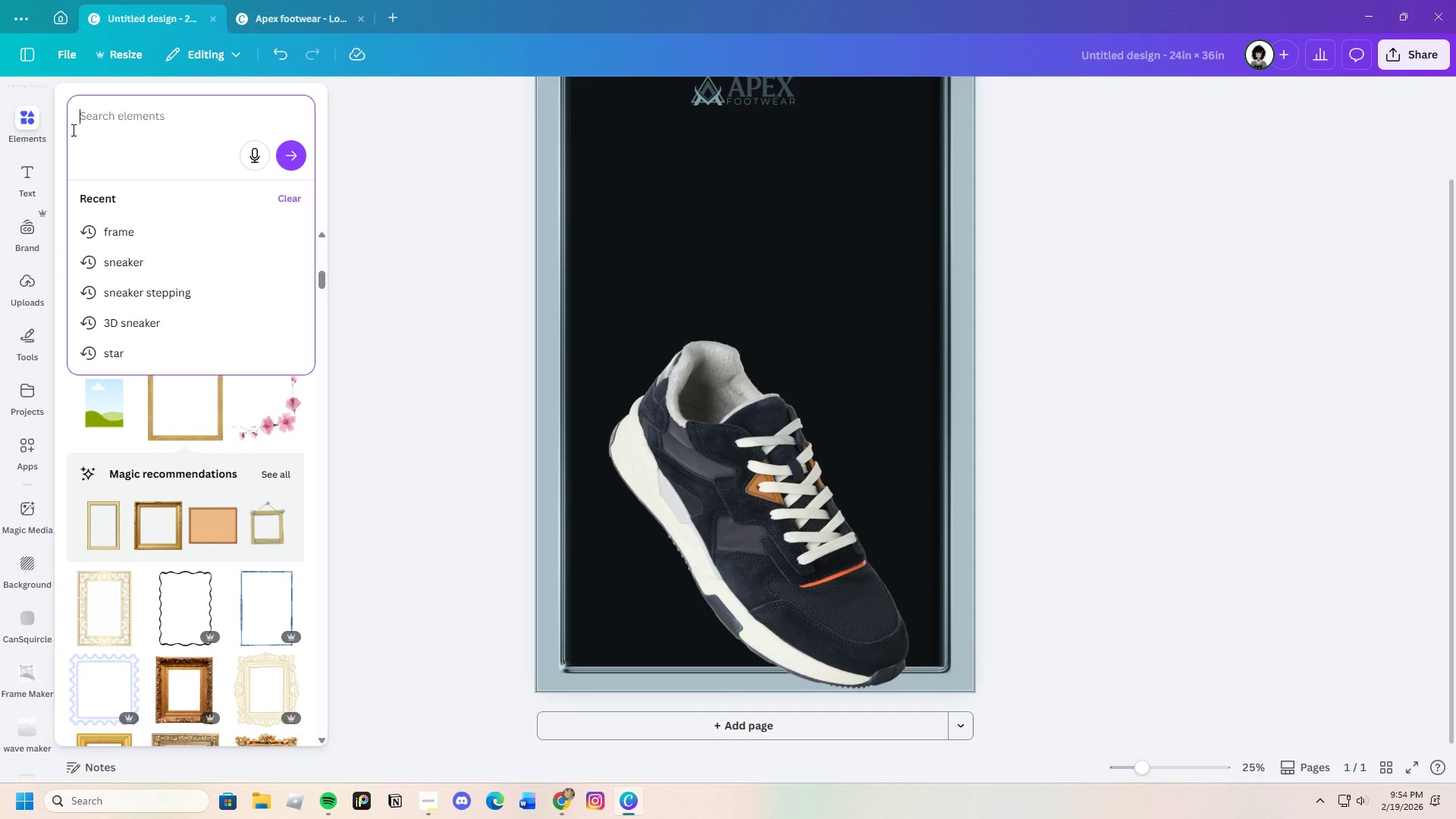 
key(F)
 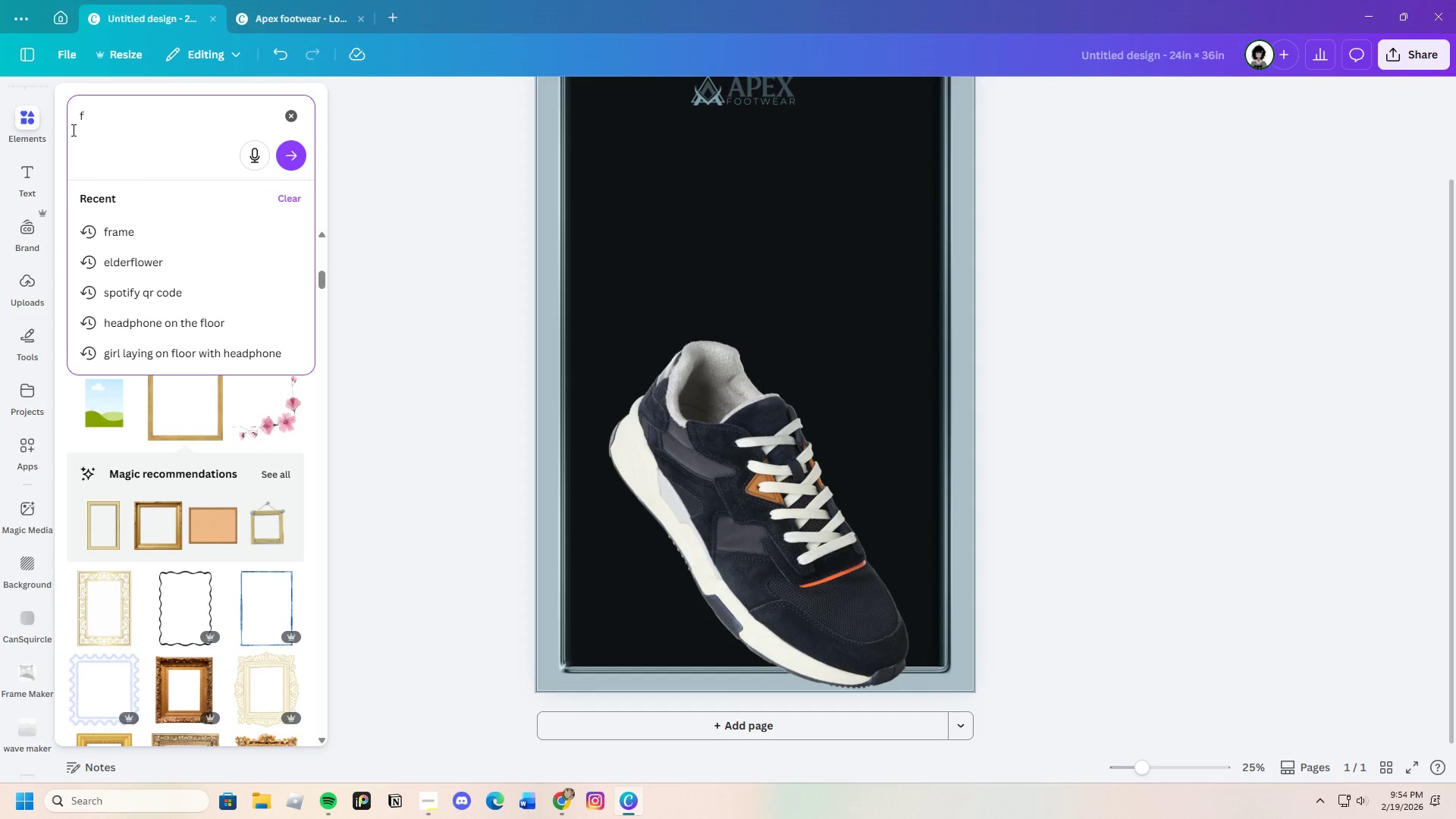 
key(Backspace)
 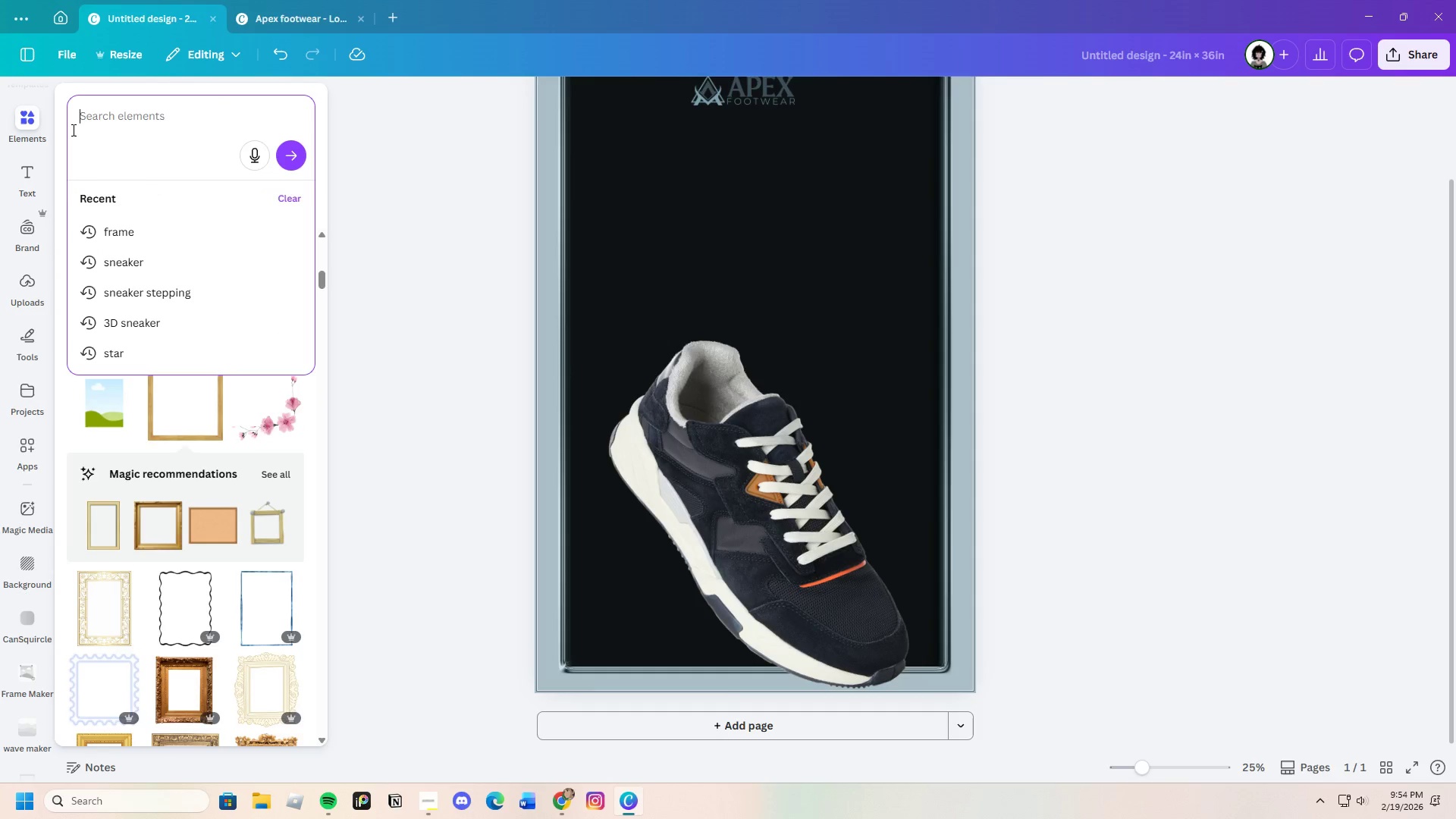 
wait(8.53)
 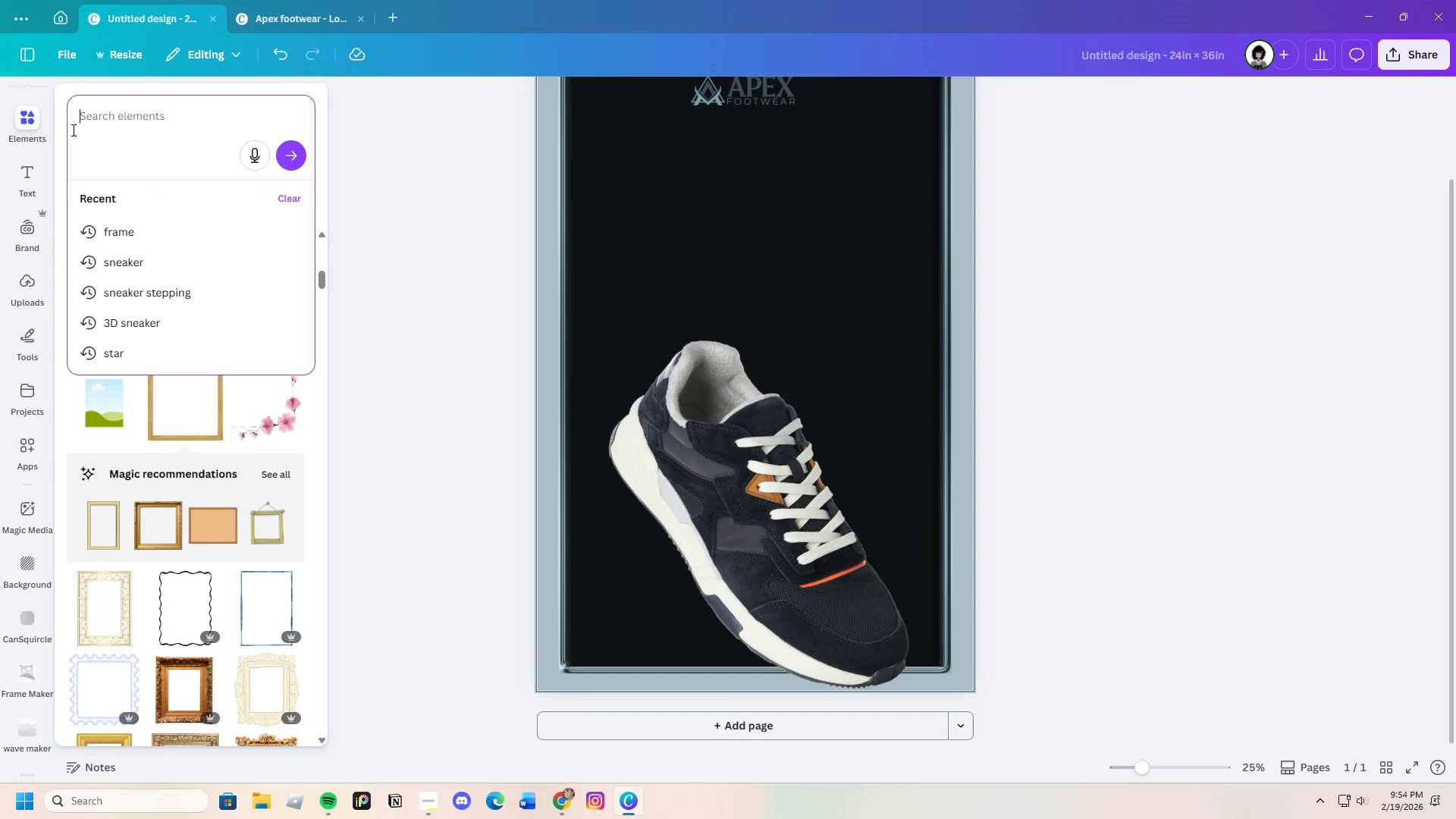 
type(distorted perspective gro)
key(Backspace)
type(ids)
 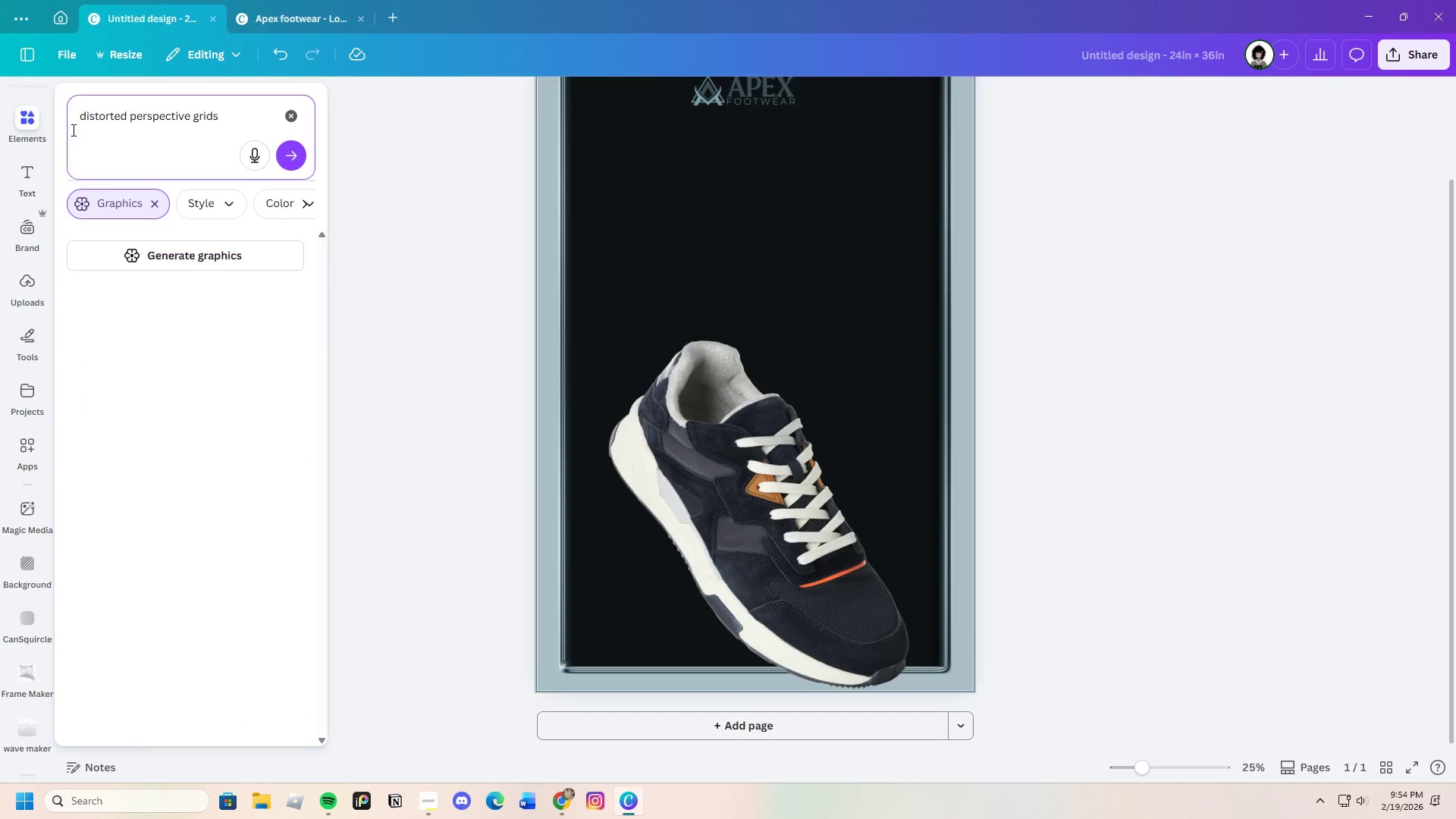 
key(Enter)
 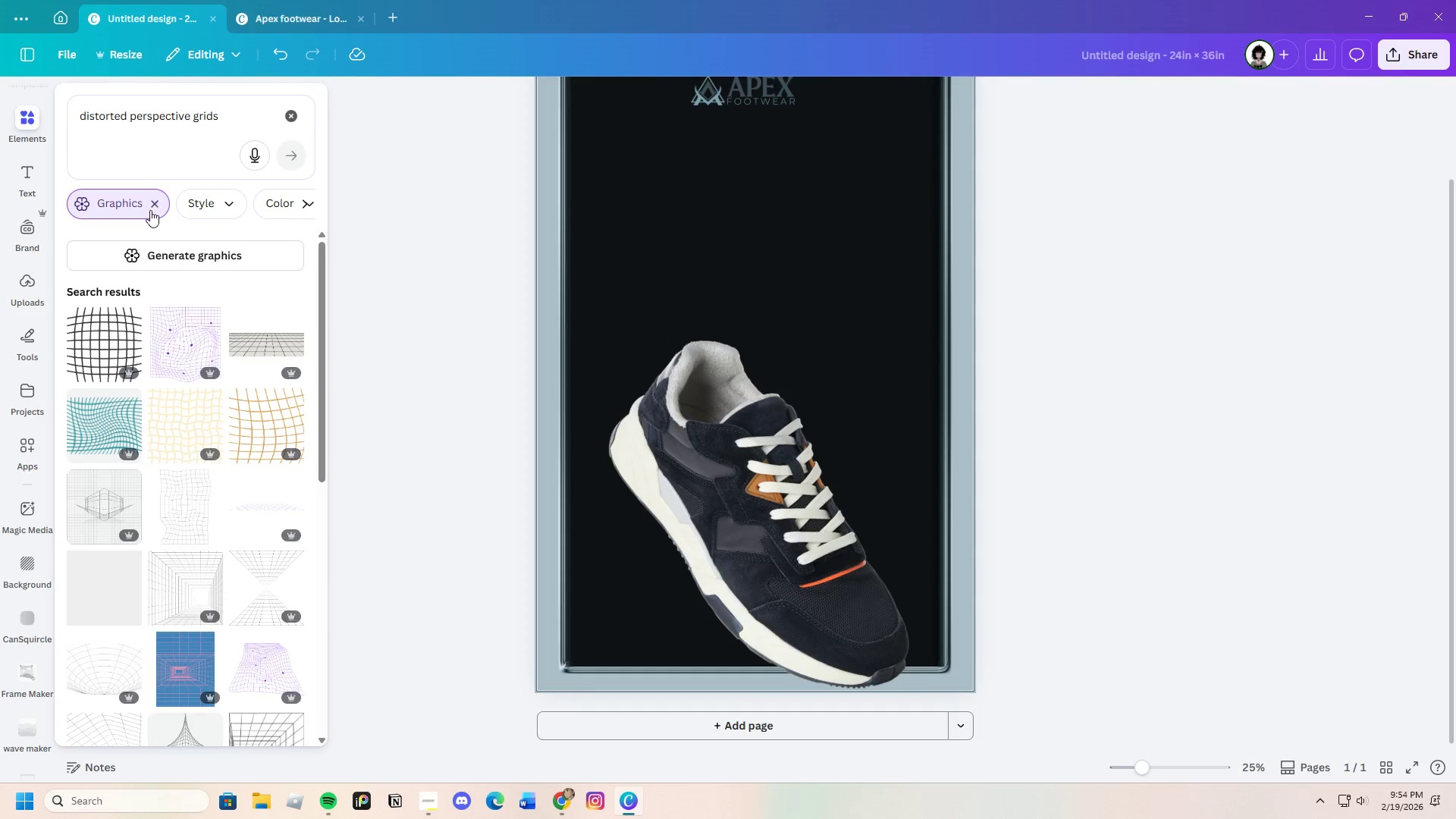 
scroll: coordinate [190, 465], scroll_direction: down, amount: 4.0
 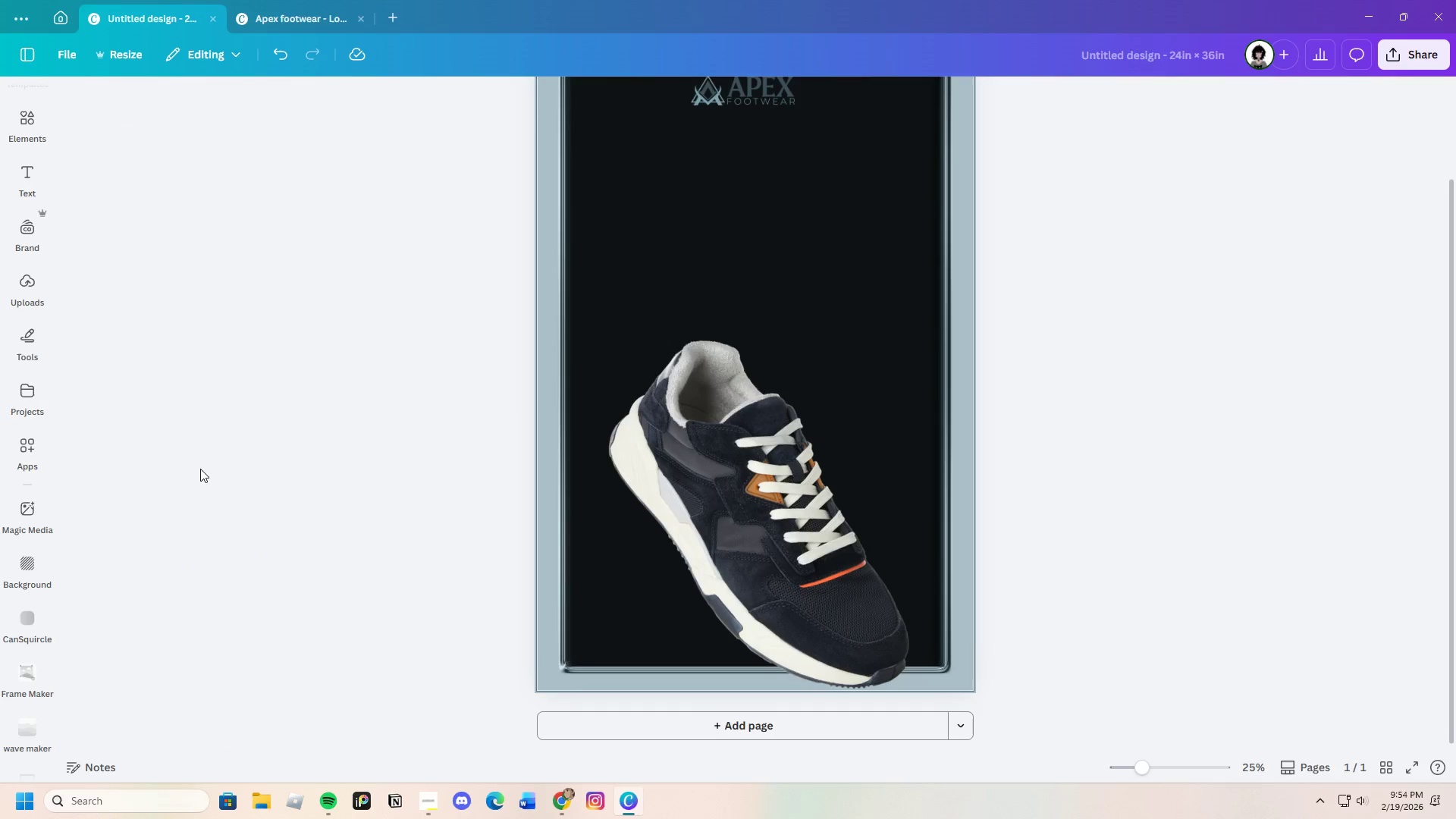 
scroll: coordinate [166, 414], scroll_direction: up, amount: 4.0
 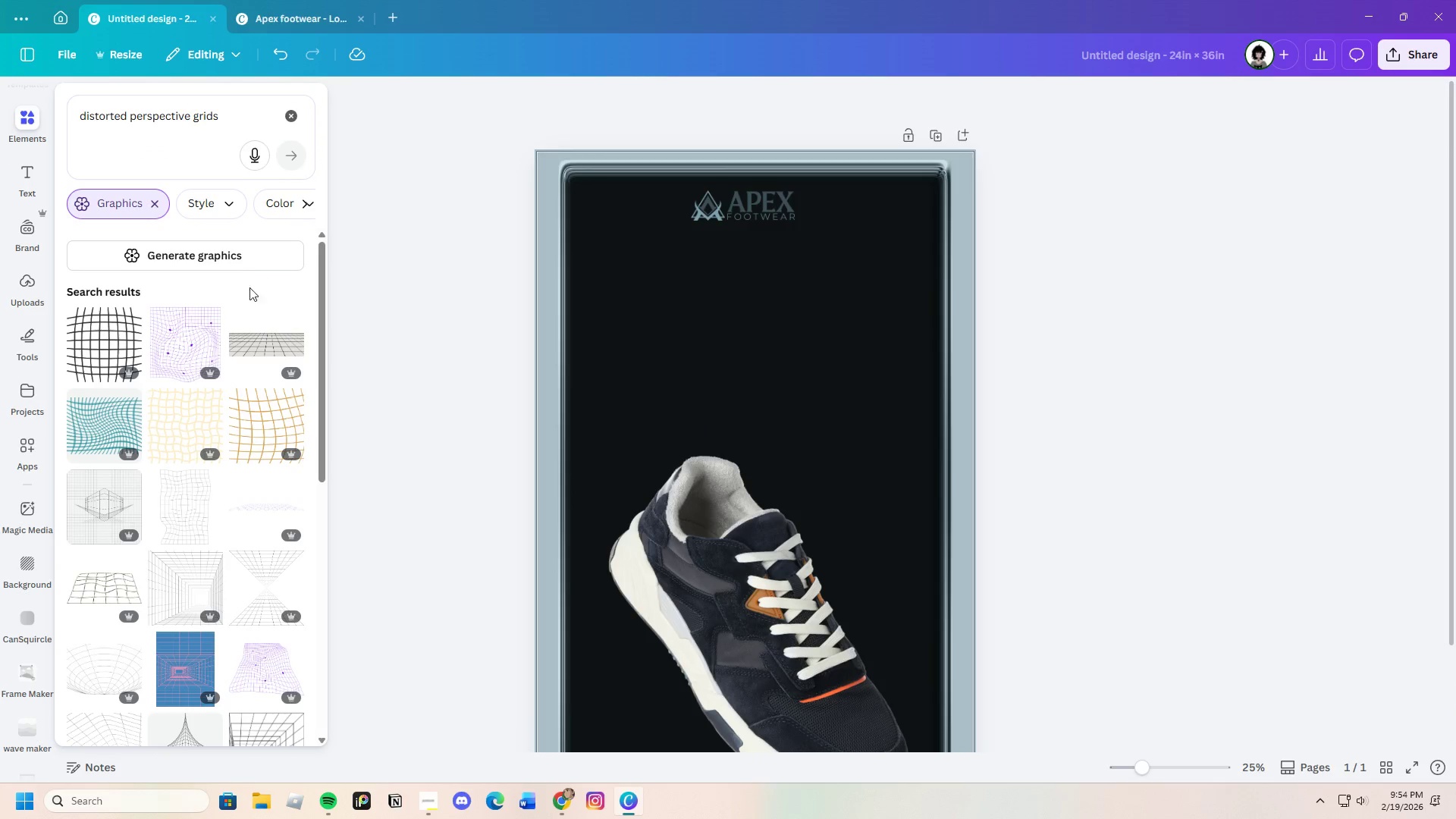 
scroll: coordinate [137, 577], scroll_direction: down, amount: 22.0
 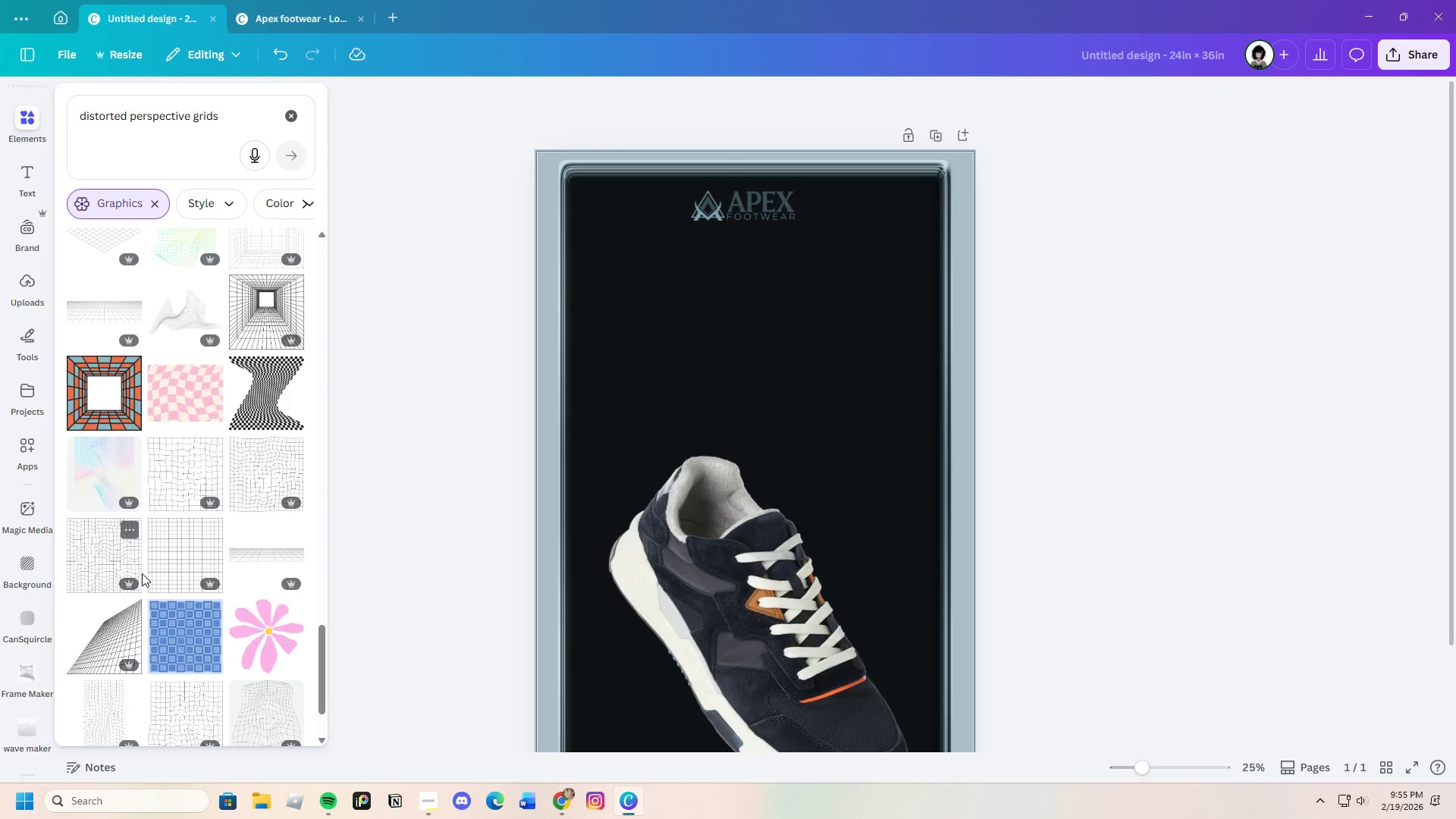 
scroll: coordinate [146, 570], scroll_direction: down, amount: 20.0
 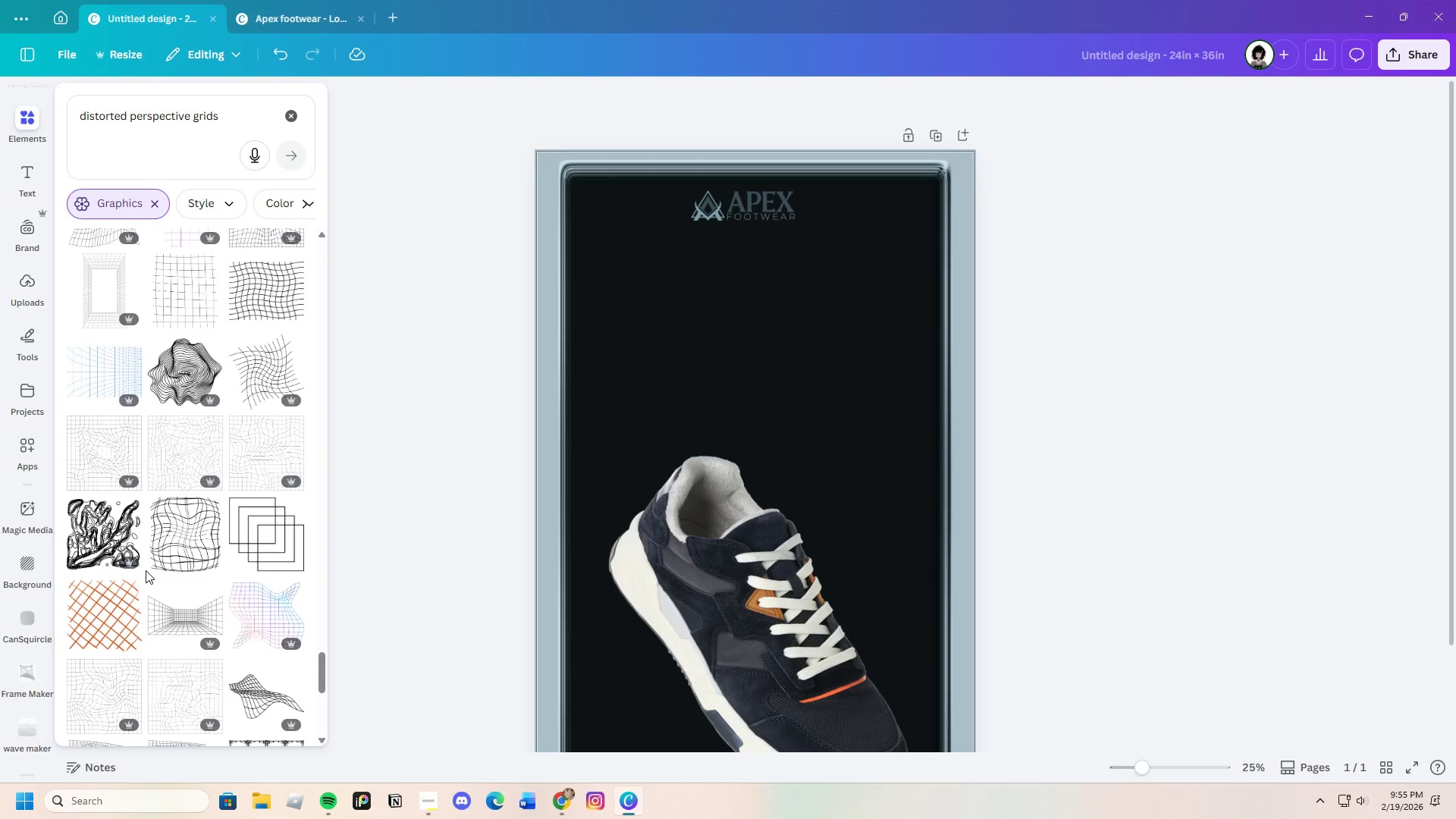 
scroll: coordinate [214, 562], scroll_direction: down, amount: 16.0
 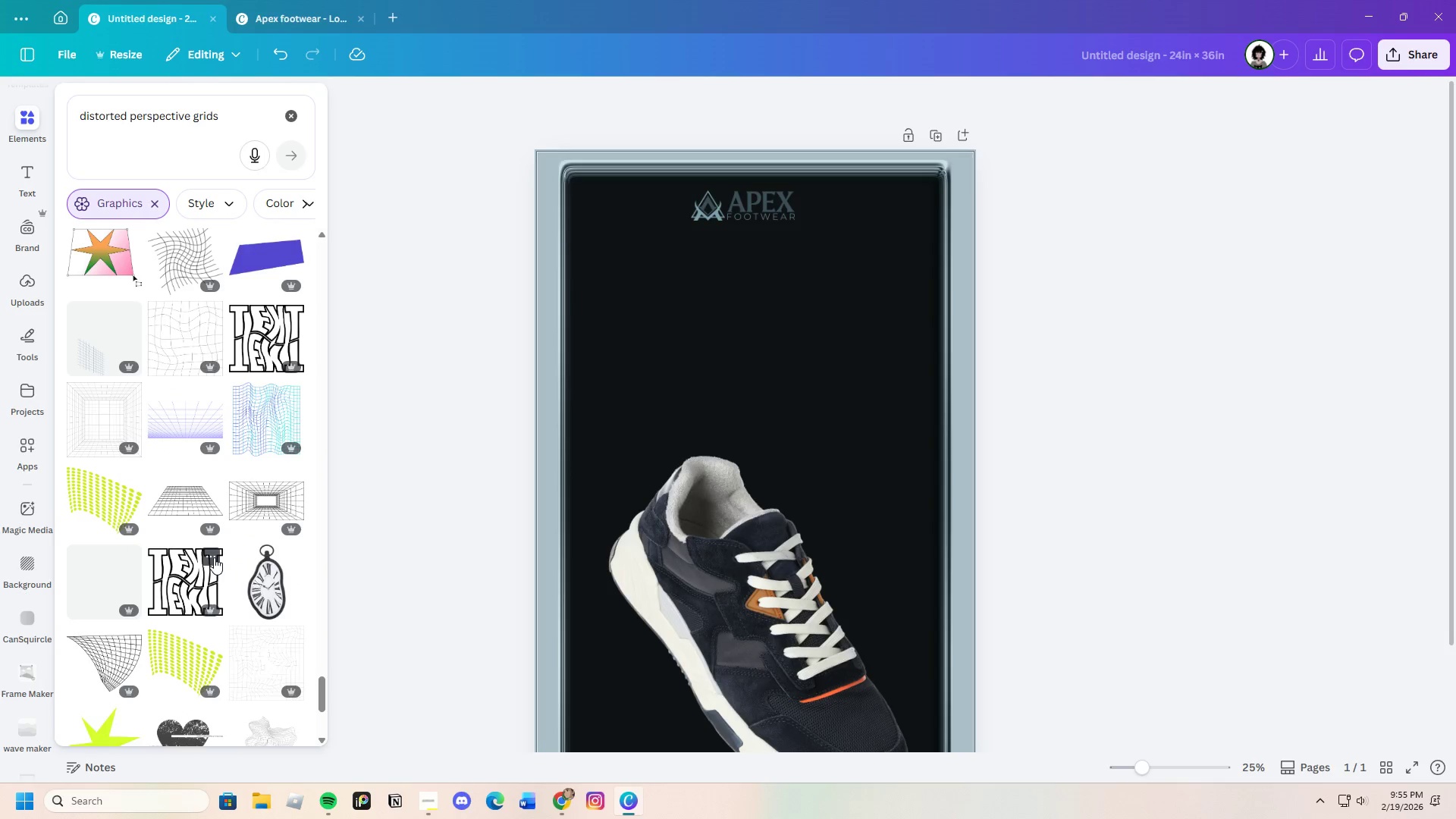 
scroll: coordinate [210, 557], scroll_direction: down, amount: 14.0
 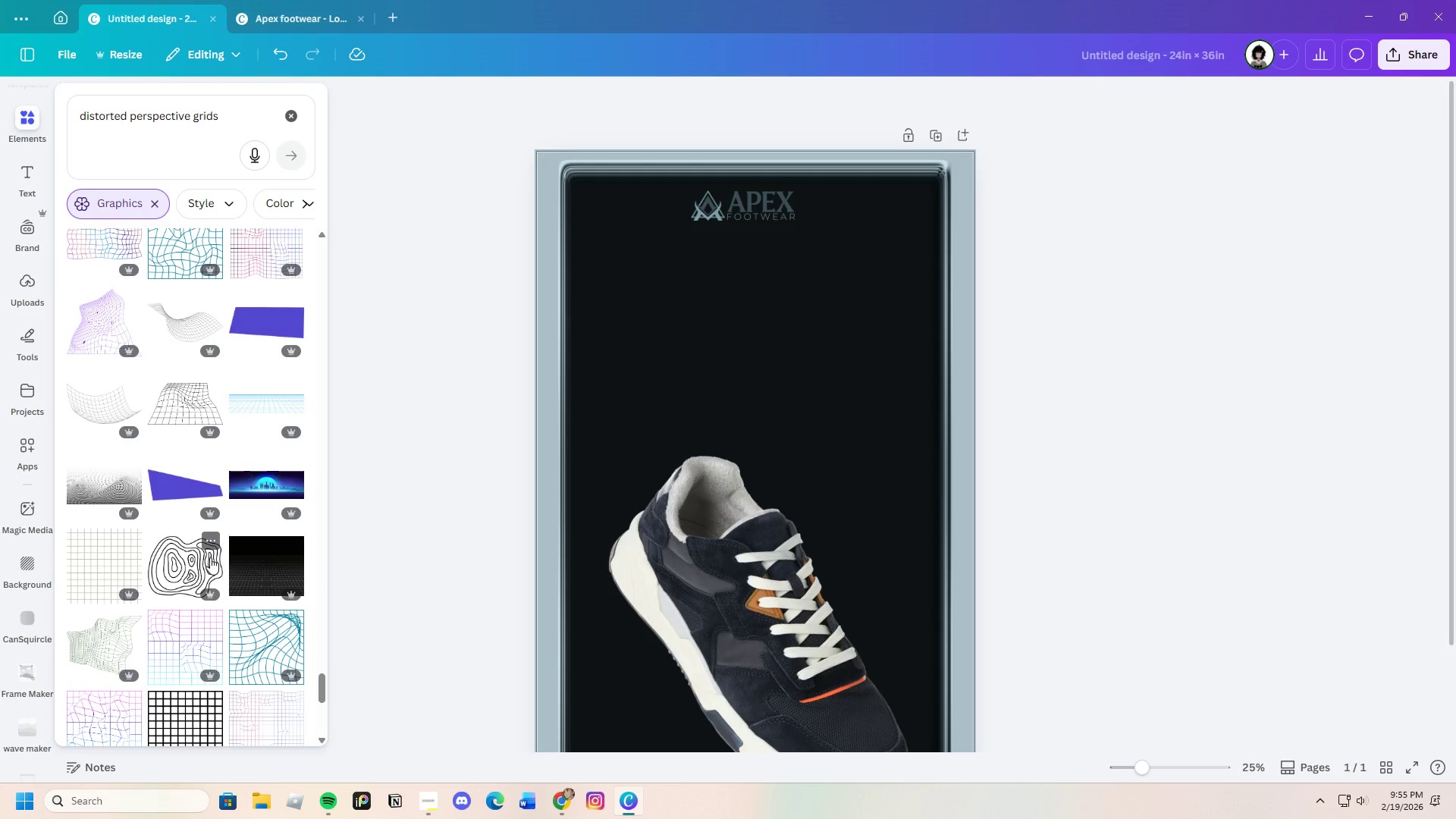 
left_click([174, 403])
 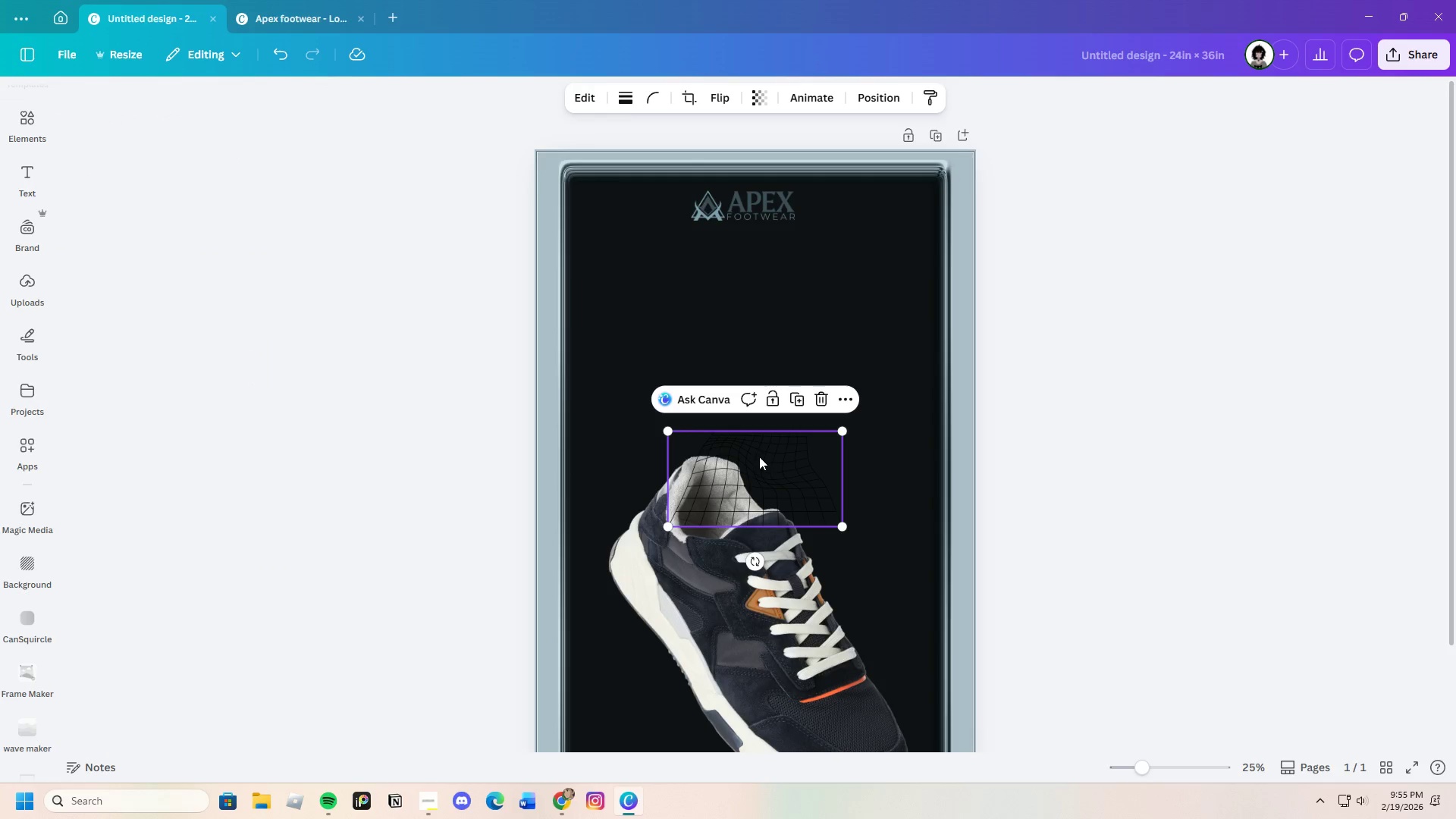 
left_click_drag(start_coordinate=[761, 459], to_coordinate=[747, 463])
 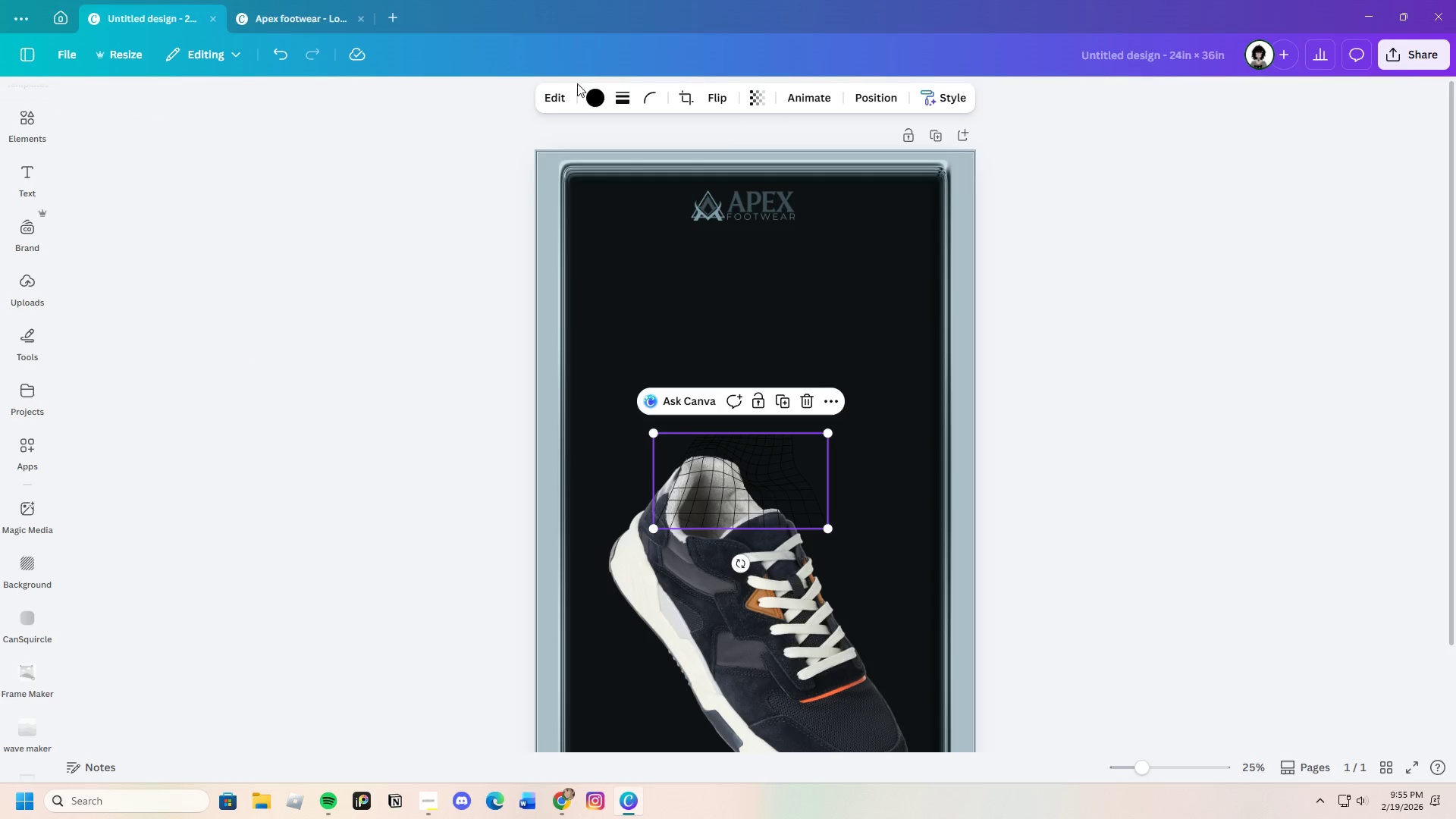 
left_click([589, 93])
 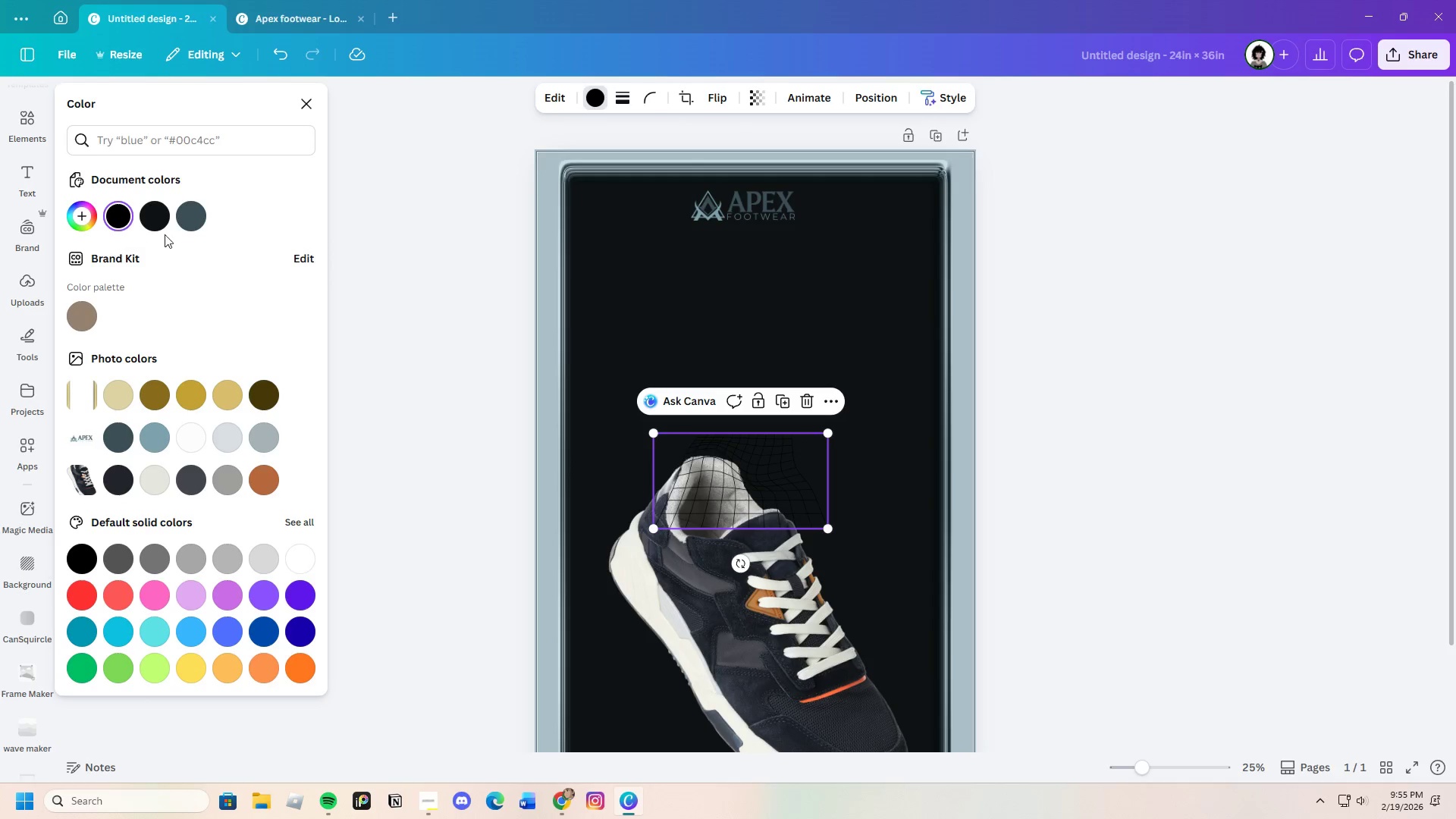 
left_click([198, 214])
 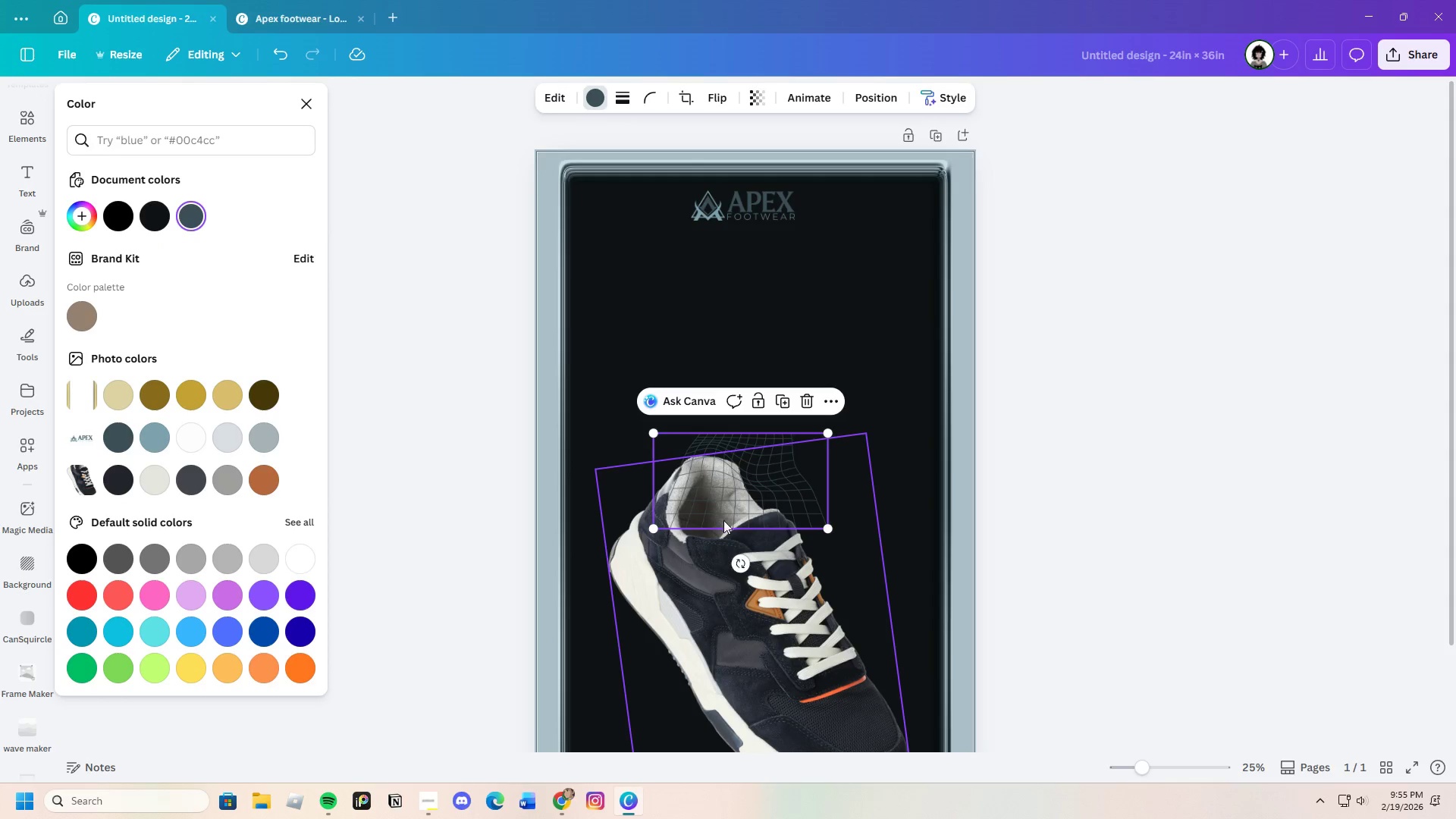 
left_click_drag(start_coordinate=[727, 488], to_coordinate=[652, 495])
 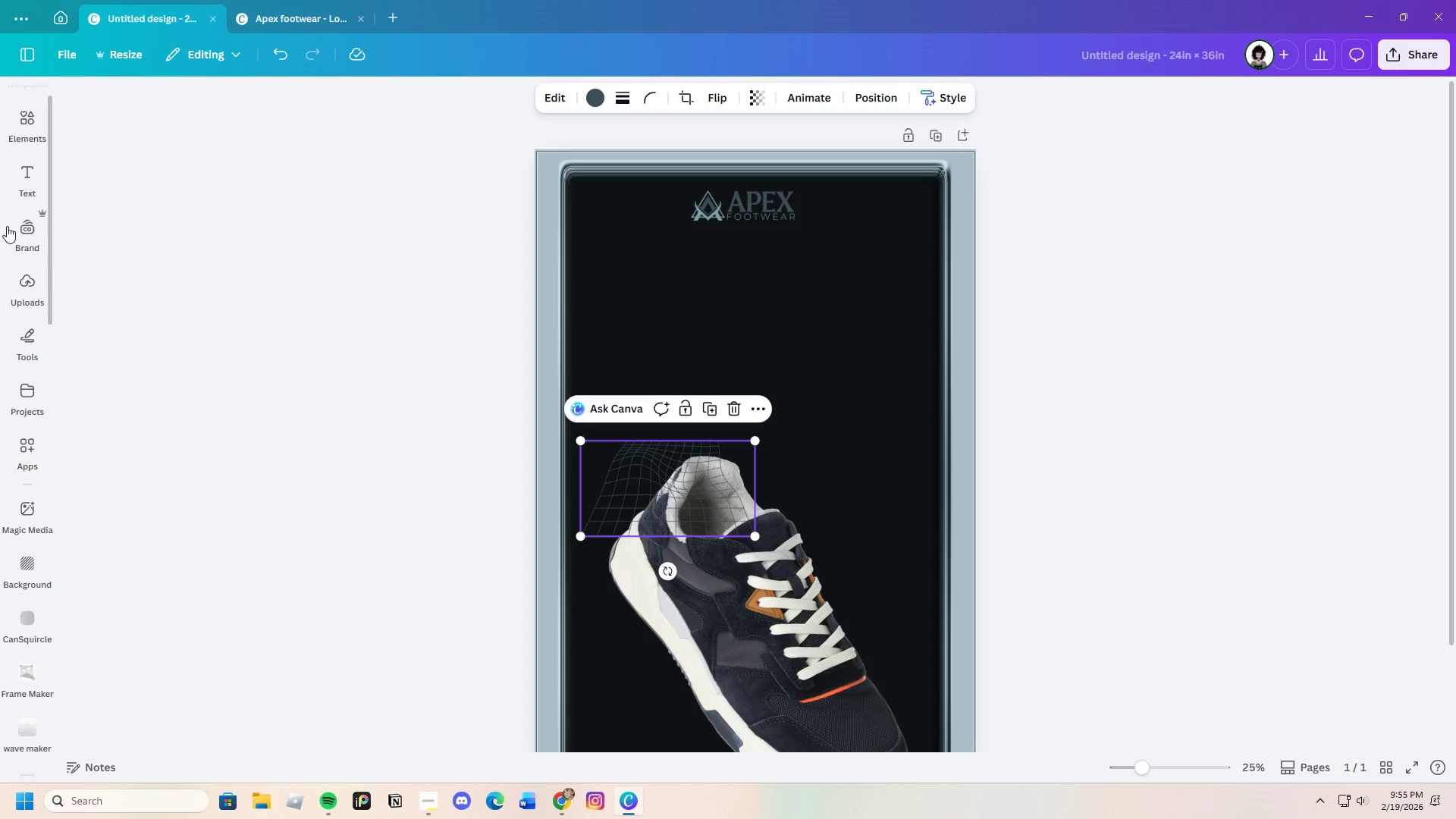 
left_click([27, 120])
 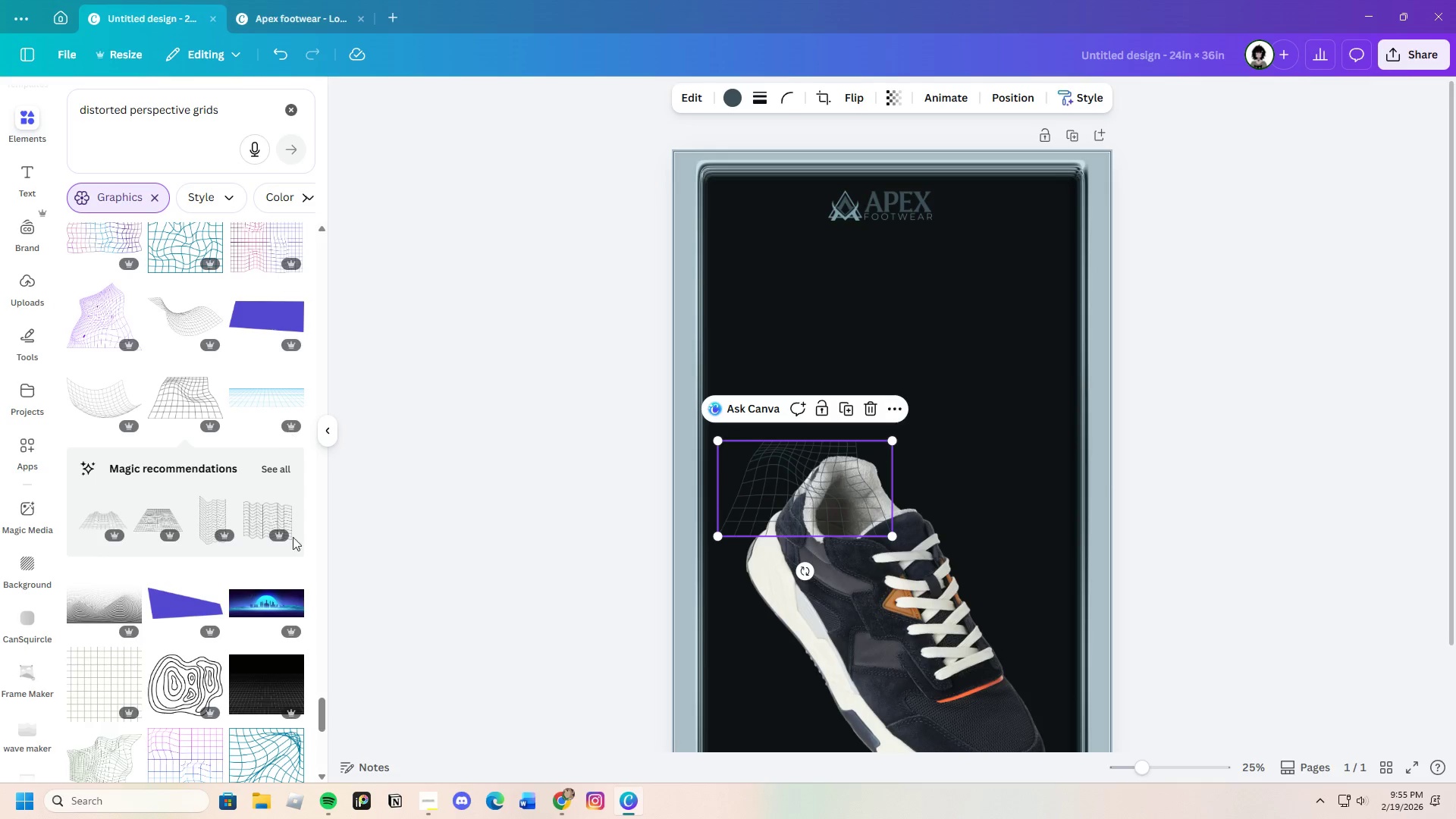 
scroll: coordinate [249, 613], scroll_direction: down, amount: 9.0
 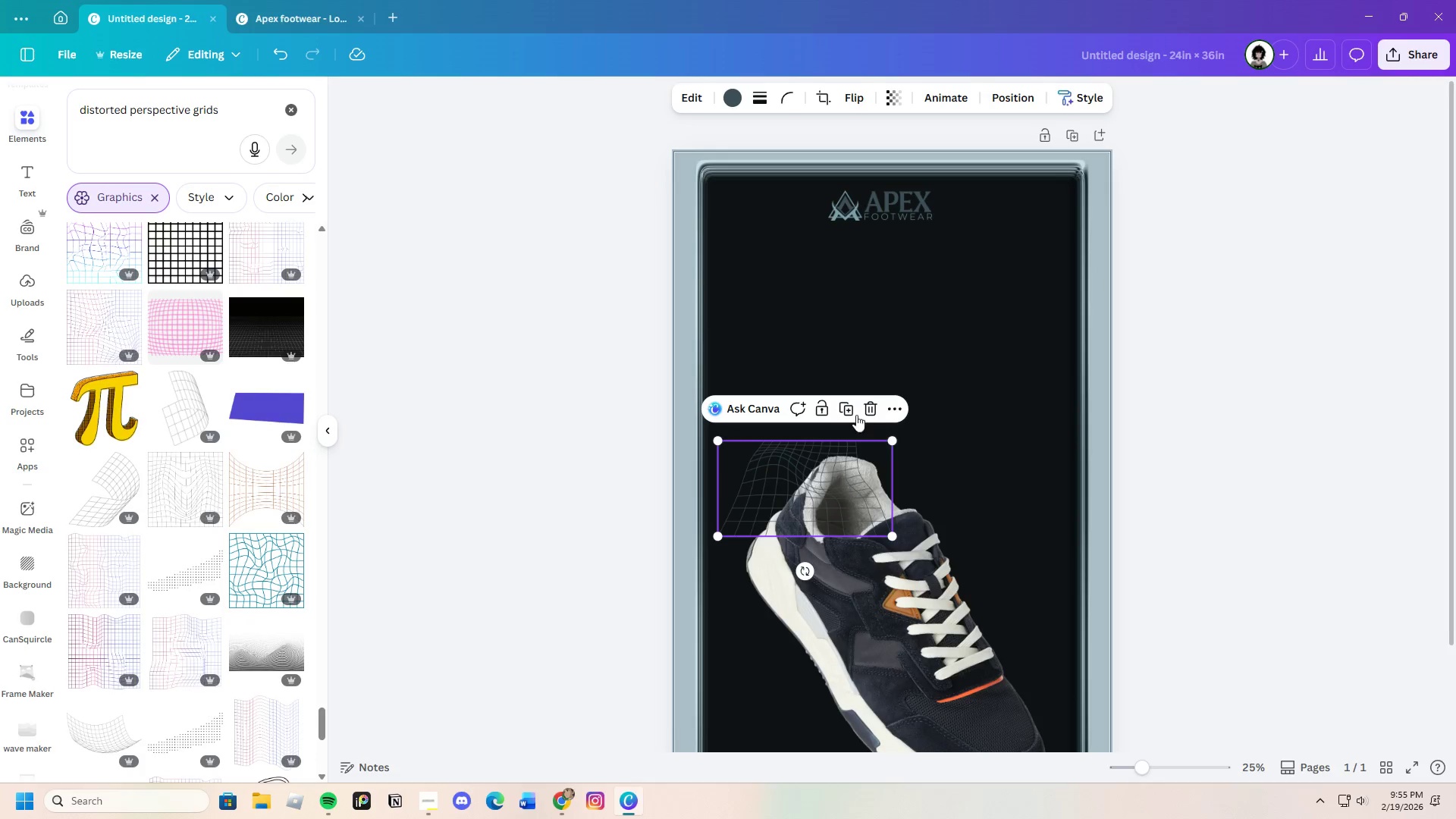 
left_click([869, 402])
 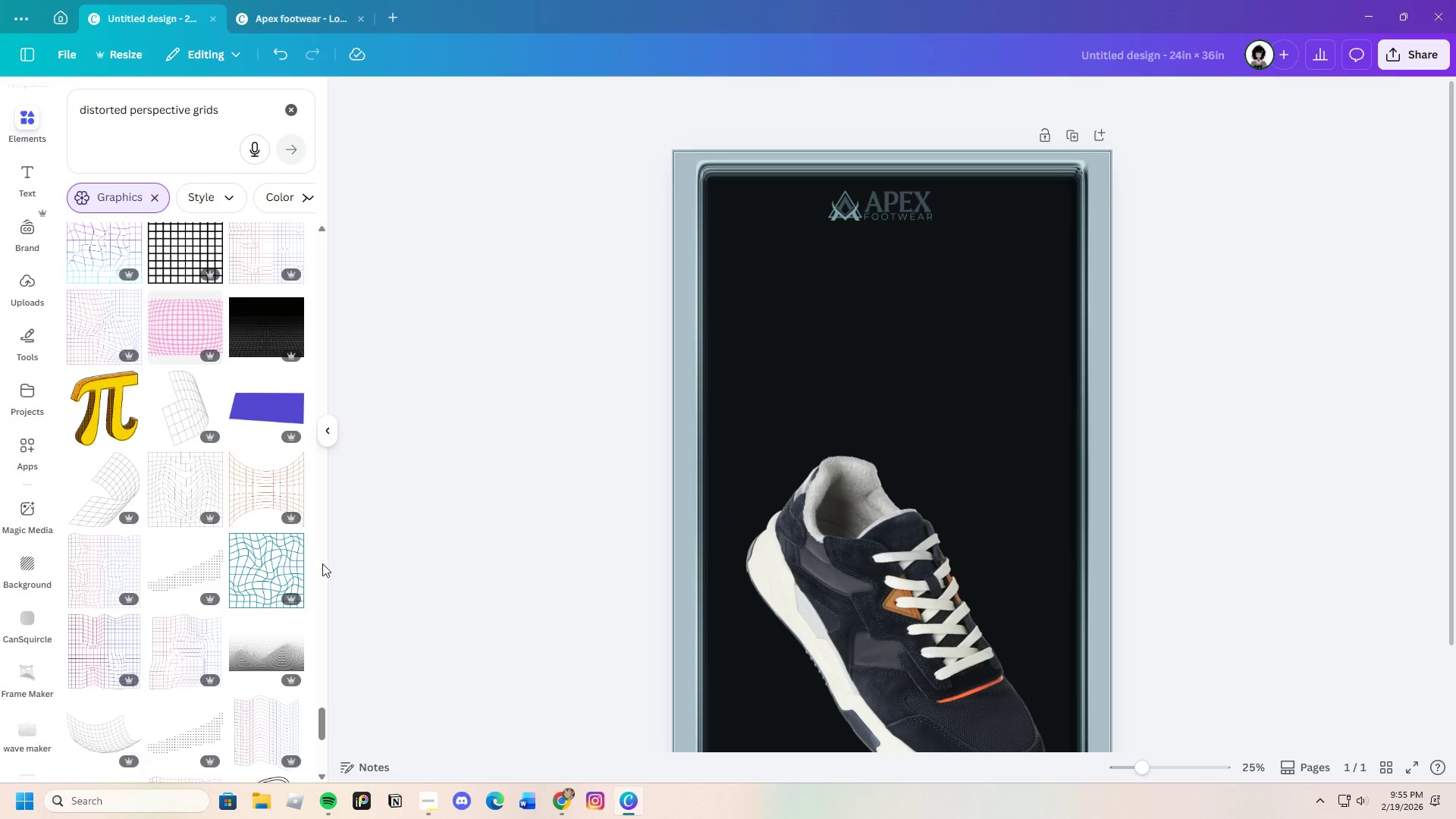 
scroll: coordinate [228, 638], scroll_direction: down, amount: 26.0
 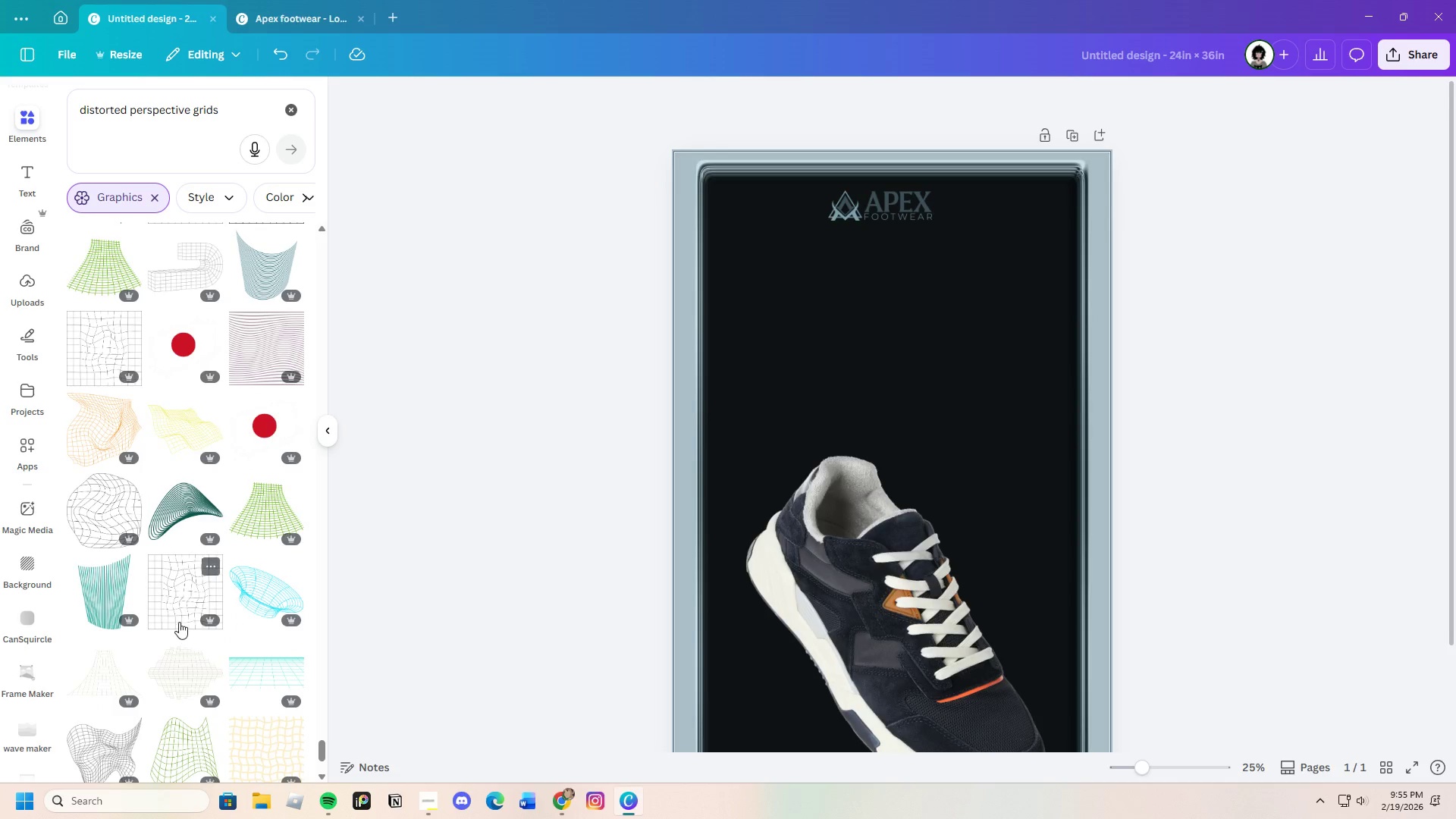 
scroll: coordinate [253, 639], scroll_direction: down, amount: 22.0
 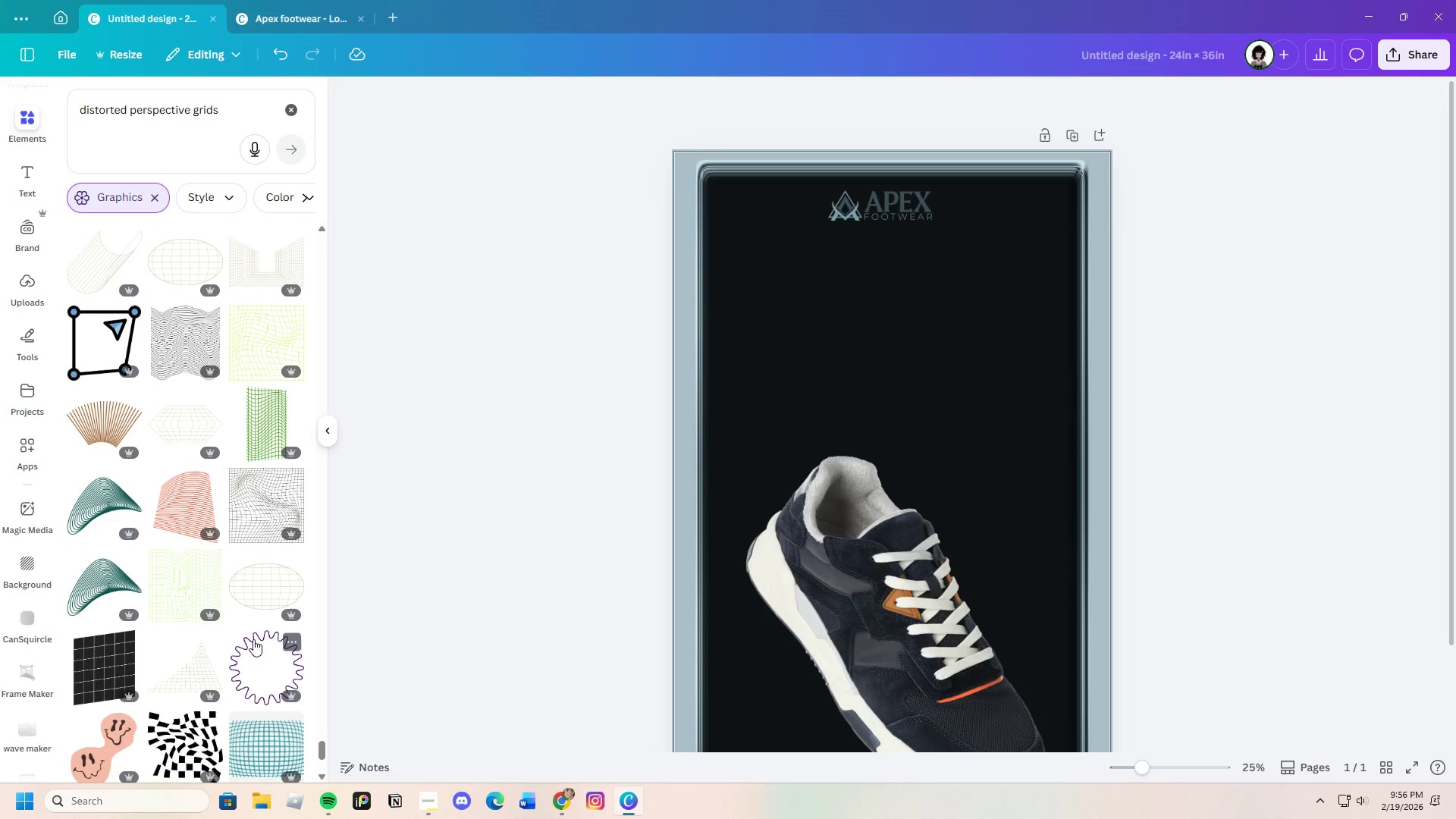 
scroll: coordinate [242, 654], scroll_direction: down, amount: 16.0
 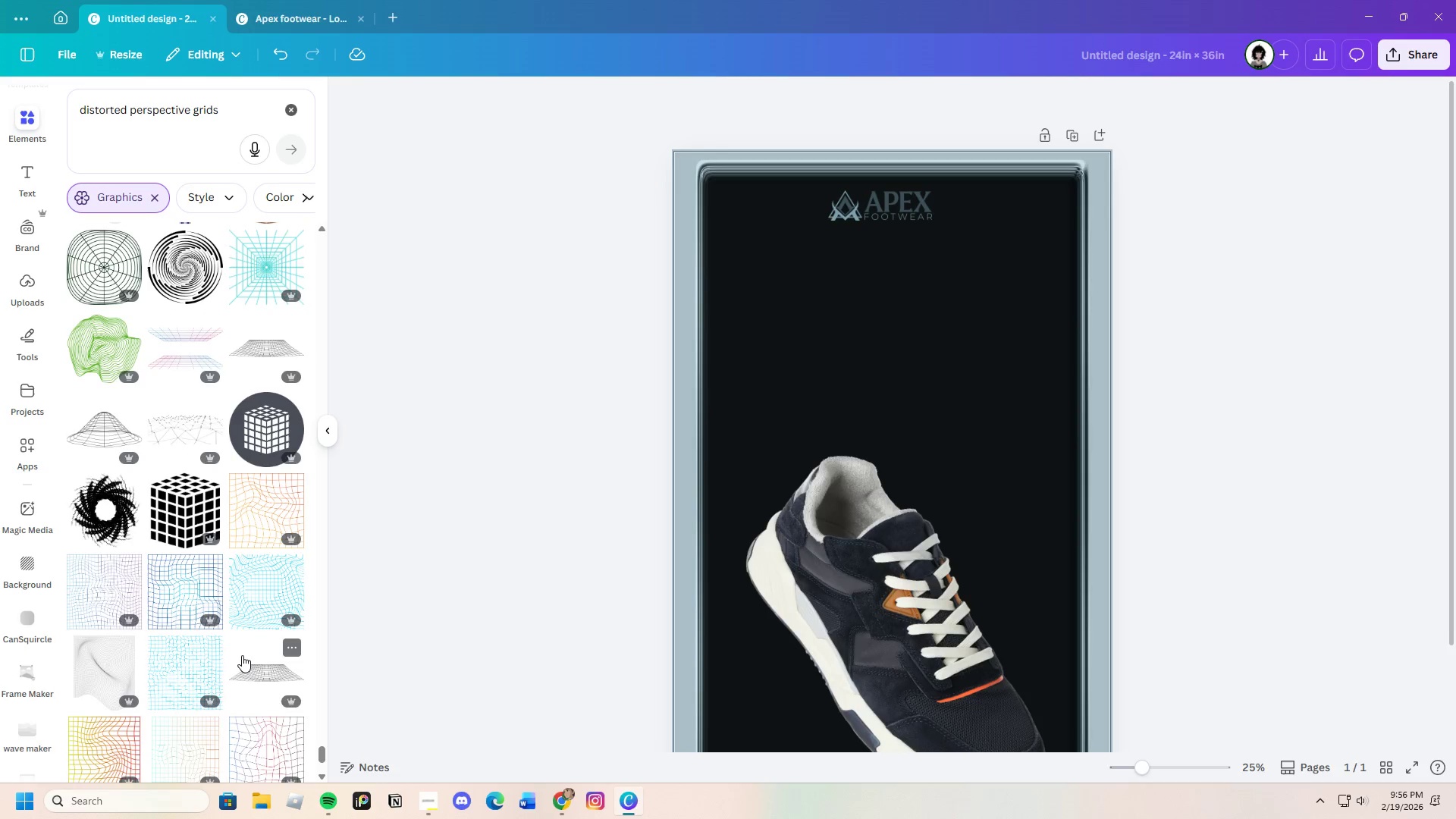 
scroll: coordinate [651, 548], scroll_direction: down, amount: 7.0
 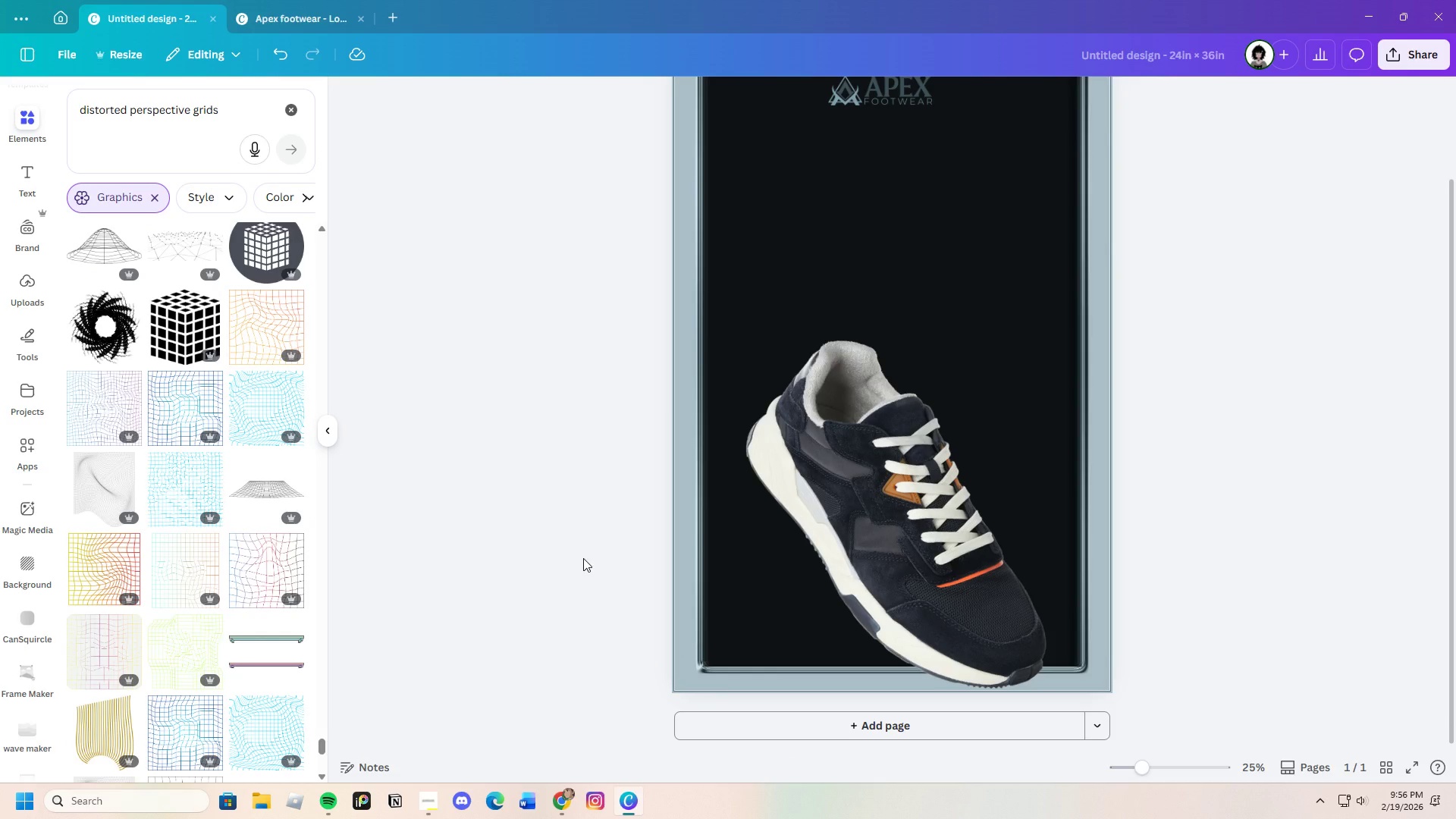 
scroll: coordinate [583, 558], scroll_direction: up, amount: 3.0
 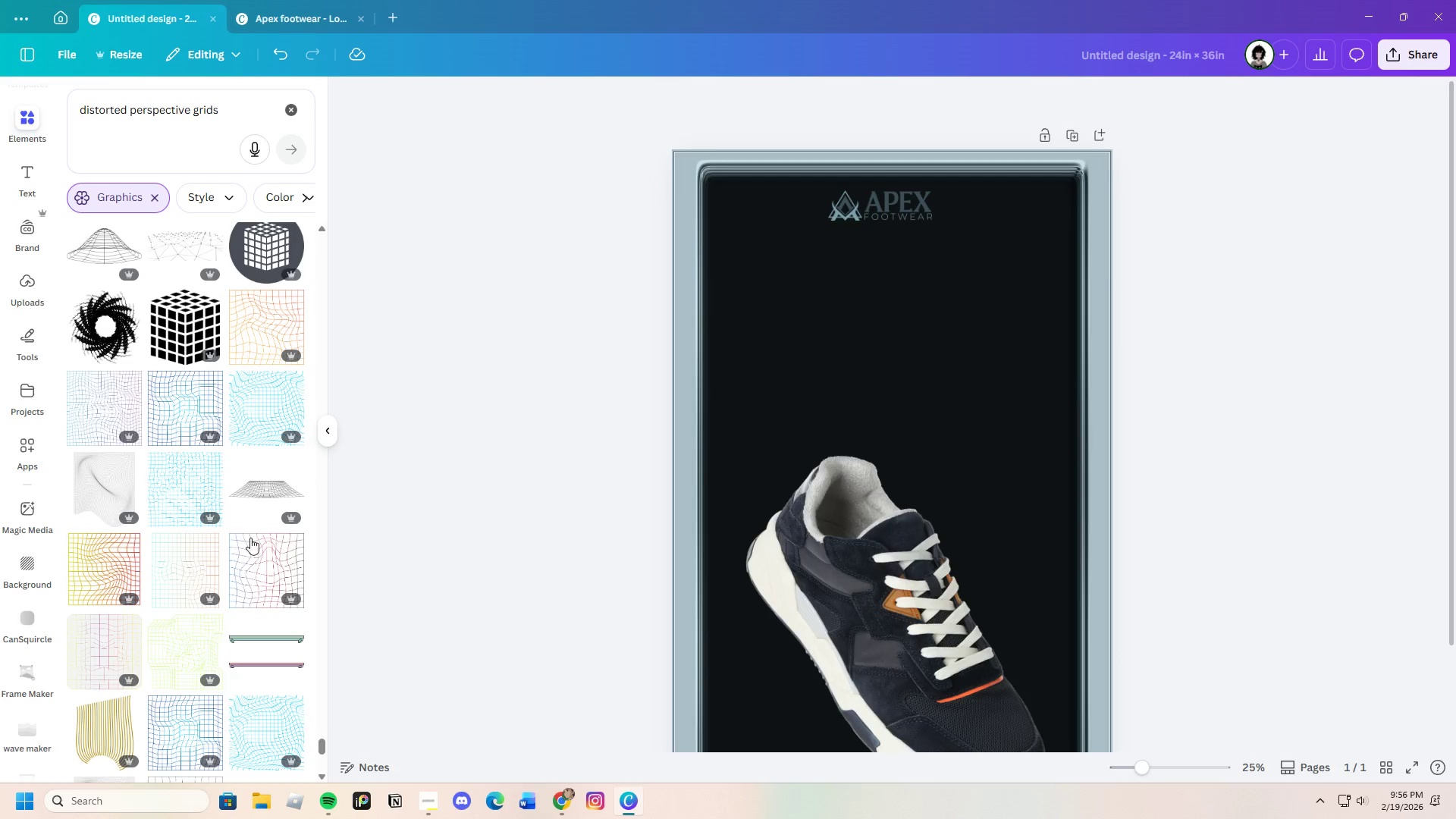 
scroll: coordinate [199, 539], scroll_direction: down, amount: 21.0
 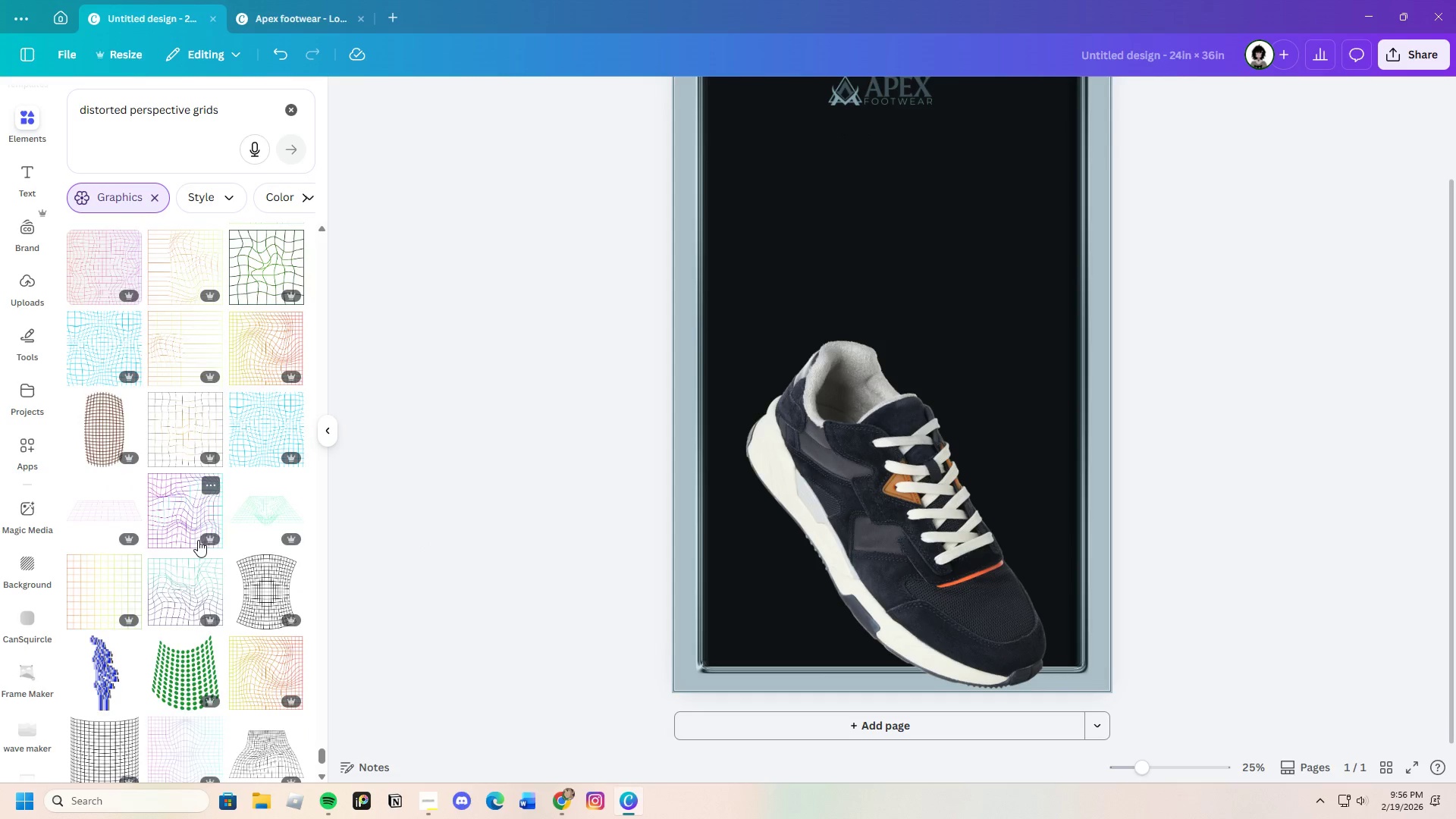 
scroll: coordinate [198, 540], scroll_direction: up, amount: 4.0
 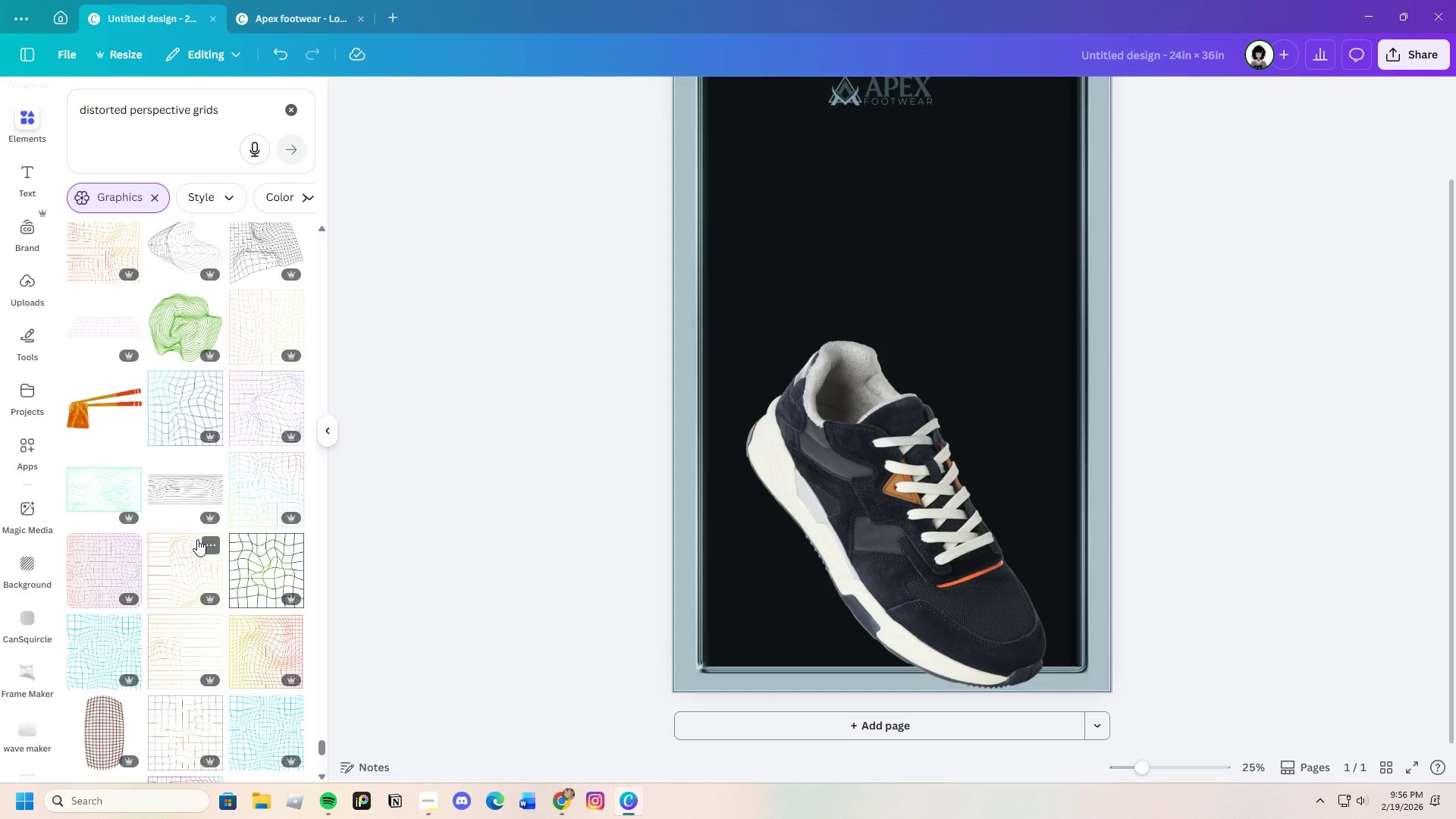 
scroll: coordinate [199, 534], scroll_direction: down, amount: 16.0
 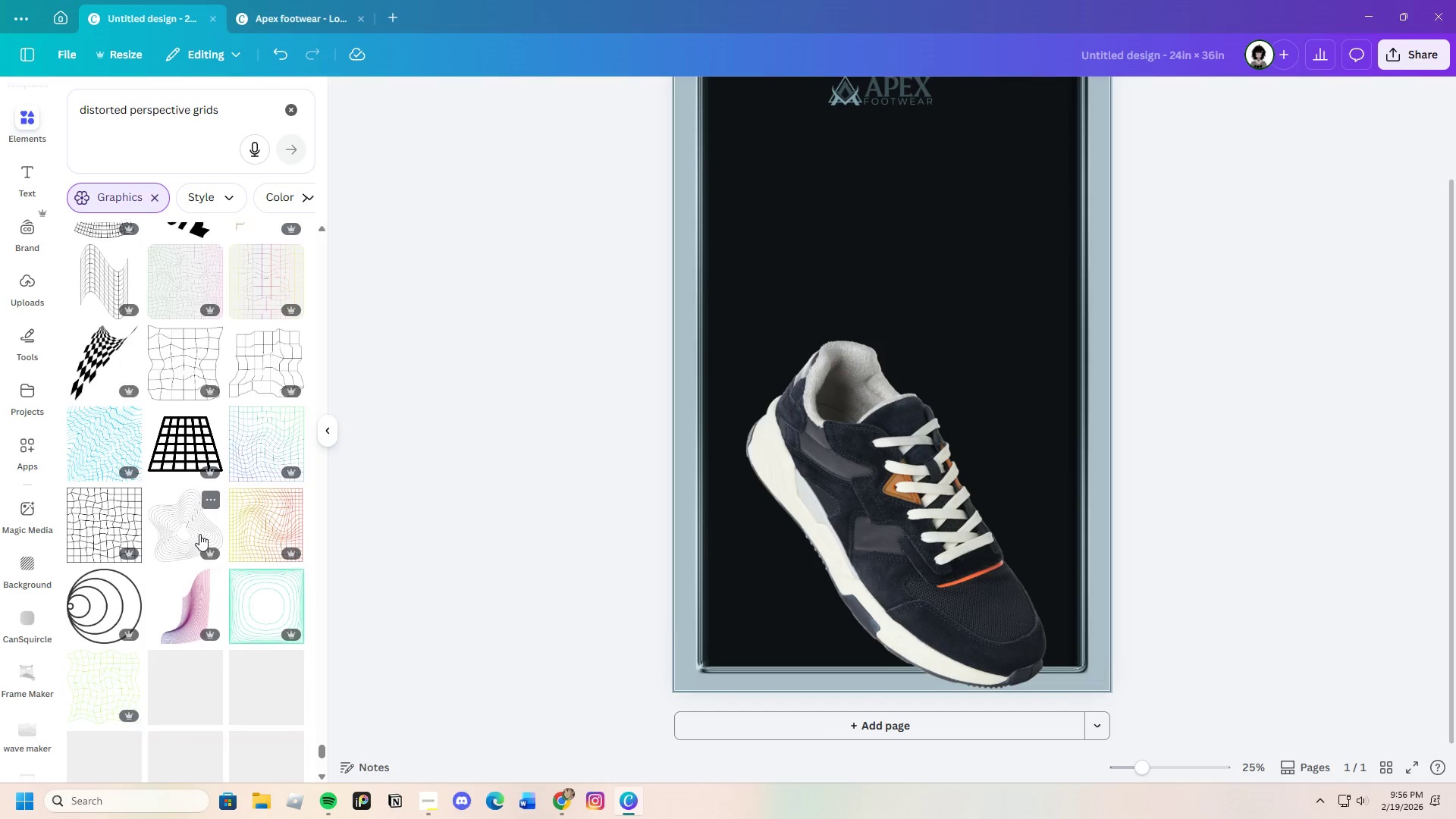 
scroll: coordinate [199, 534], scroll_direction: down, amount: 5.0
 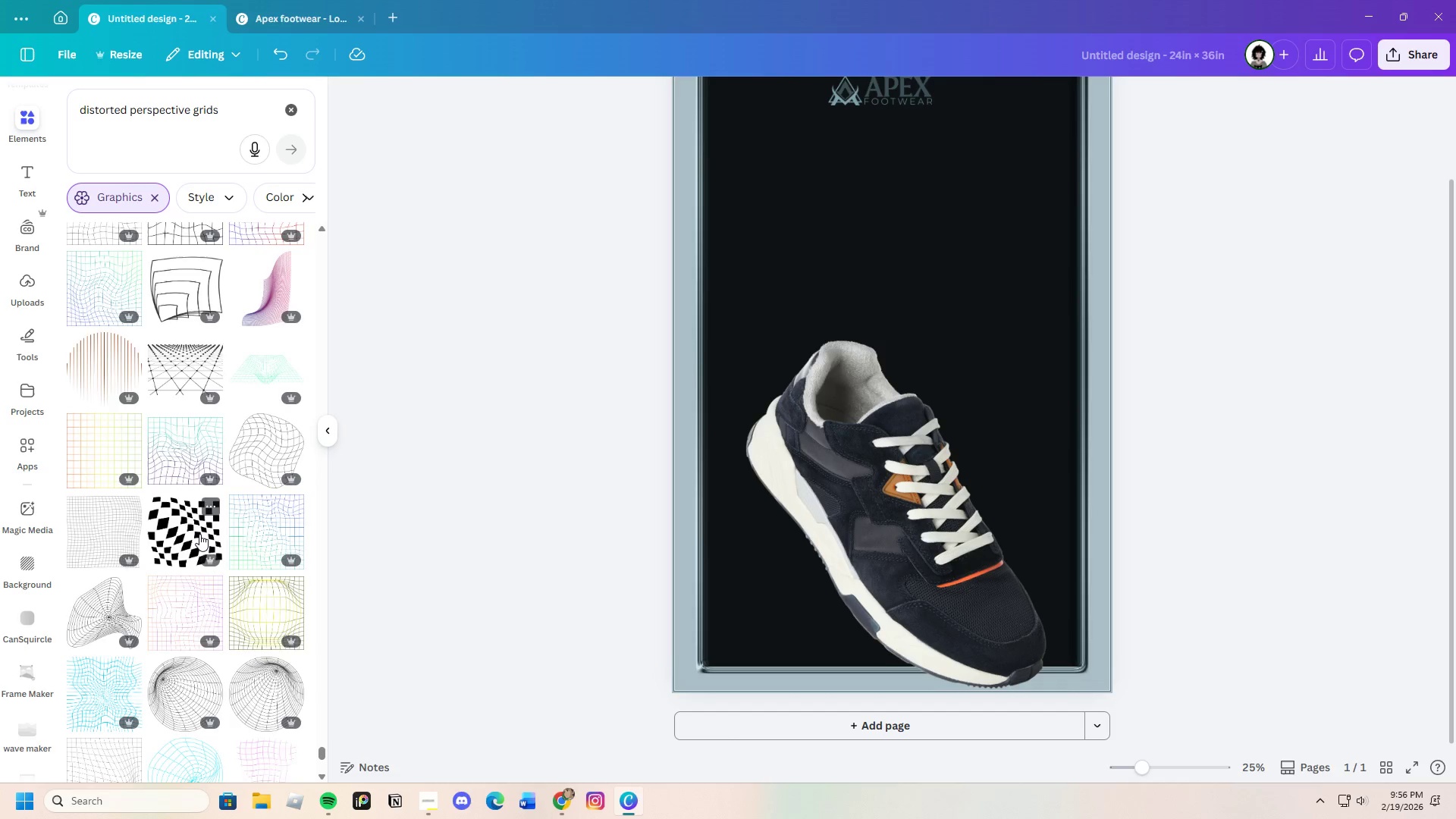 
scroll: coordinate [199, 534], scroll_direction: up, amount: 5.0
 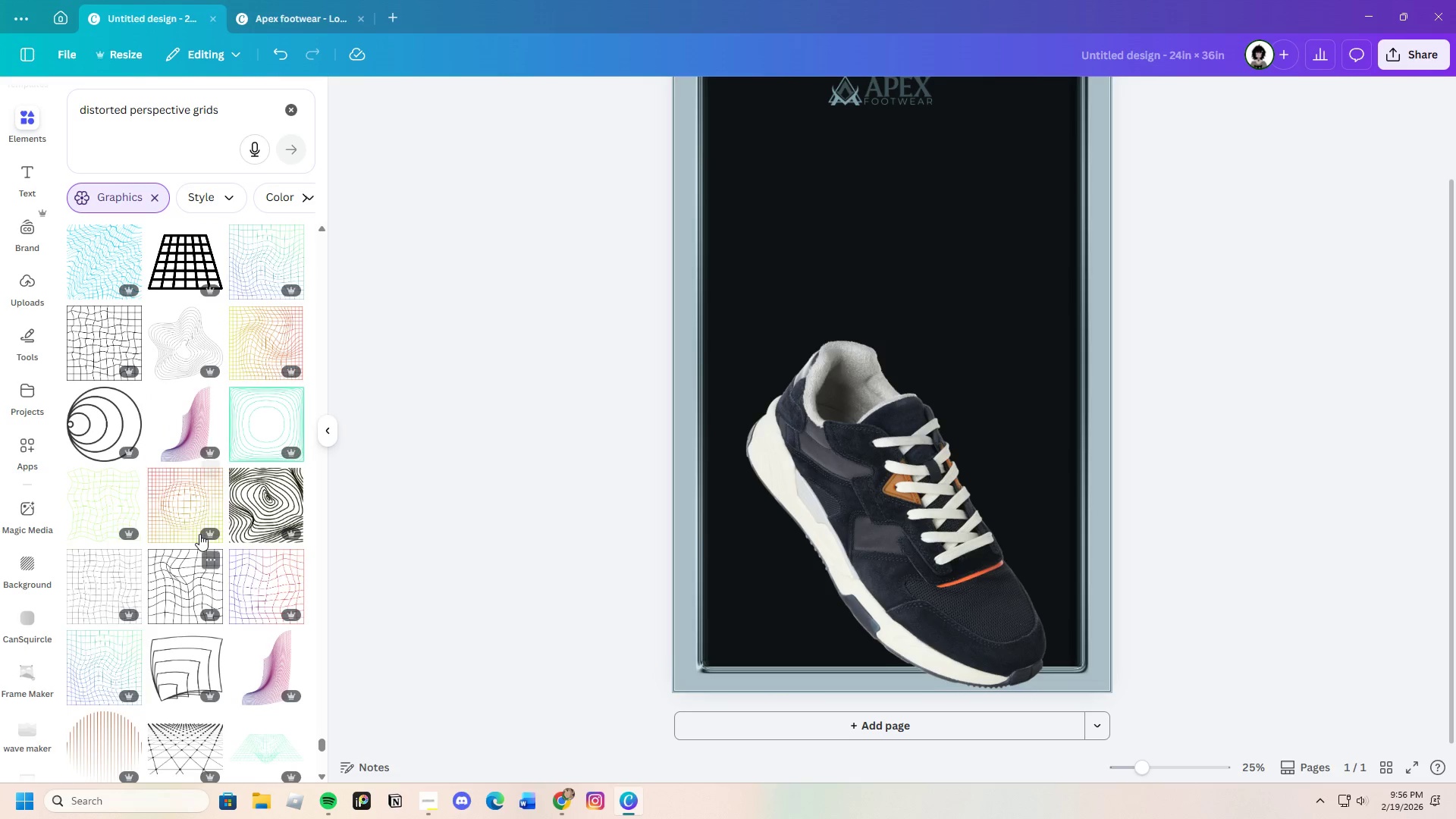 
scroll: coordinate [199, 534], scroll_direction: none, amount: 0.0
 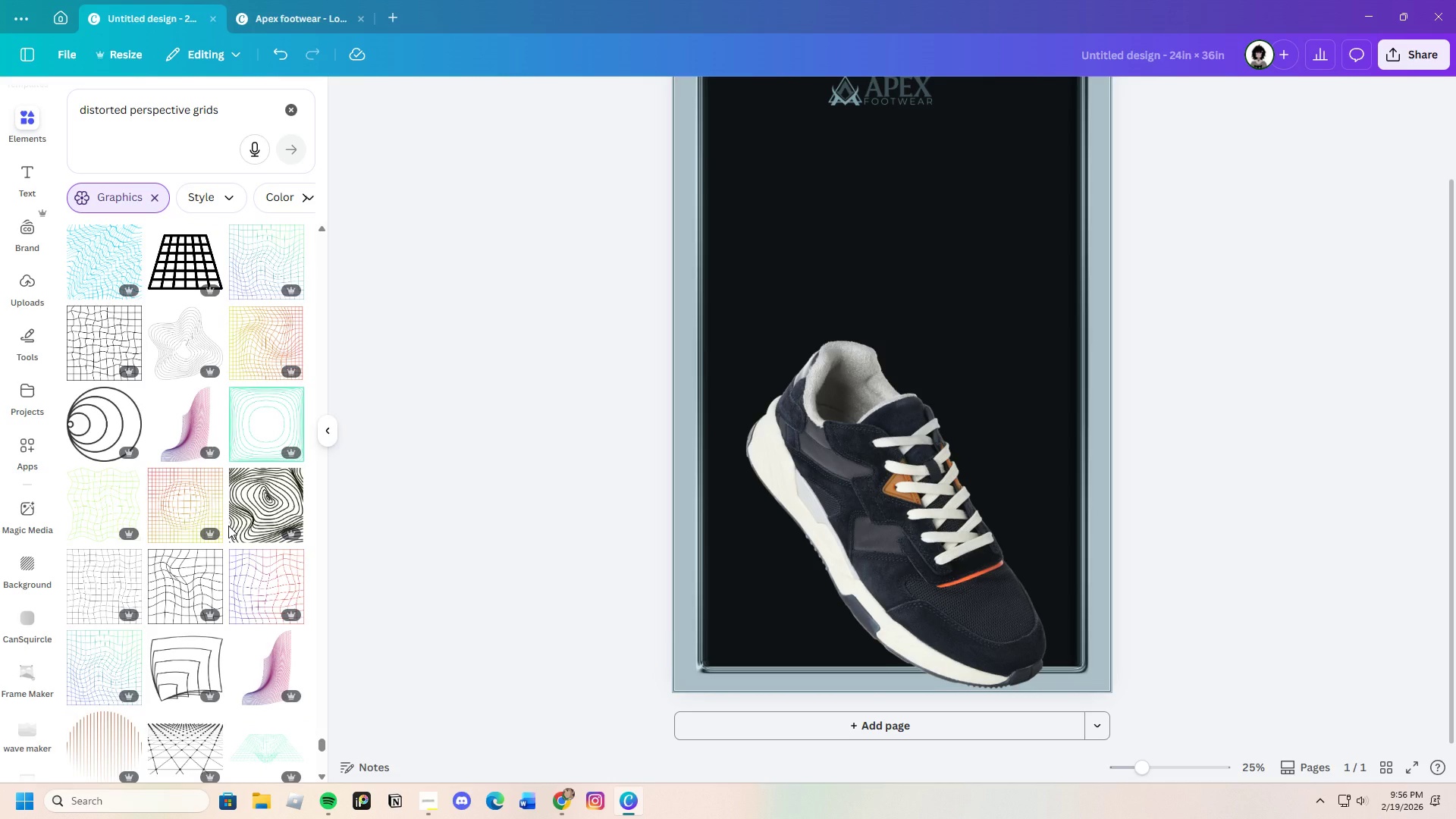 
wait(15.73)
 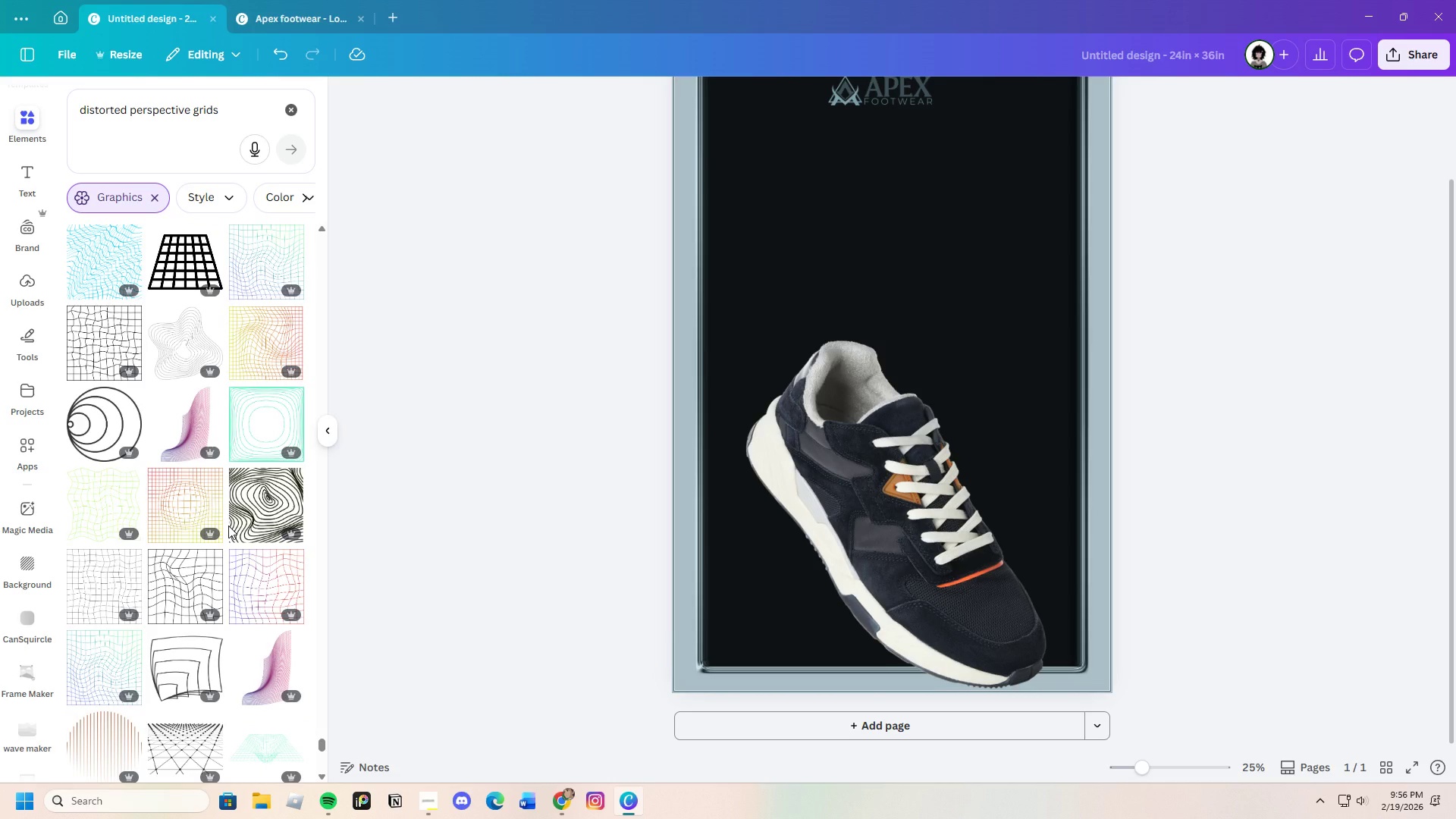 
scroll: coordinate [228, 526], scroll_direction: up, amount: 1.0
 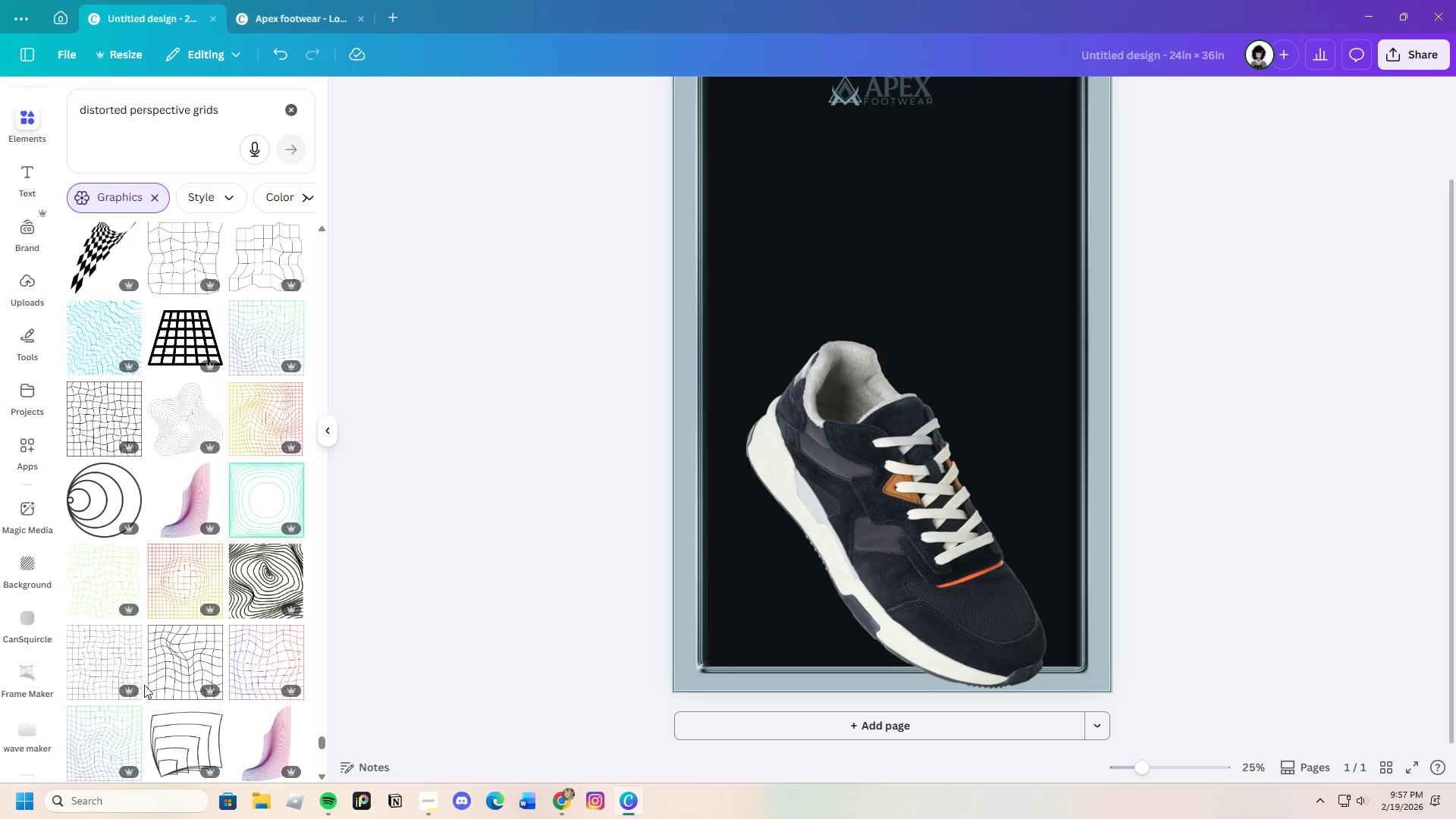 
scroll: coordinate [171, 661], scroll_direction: down, amount: 5.0
 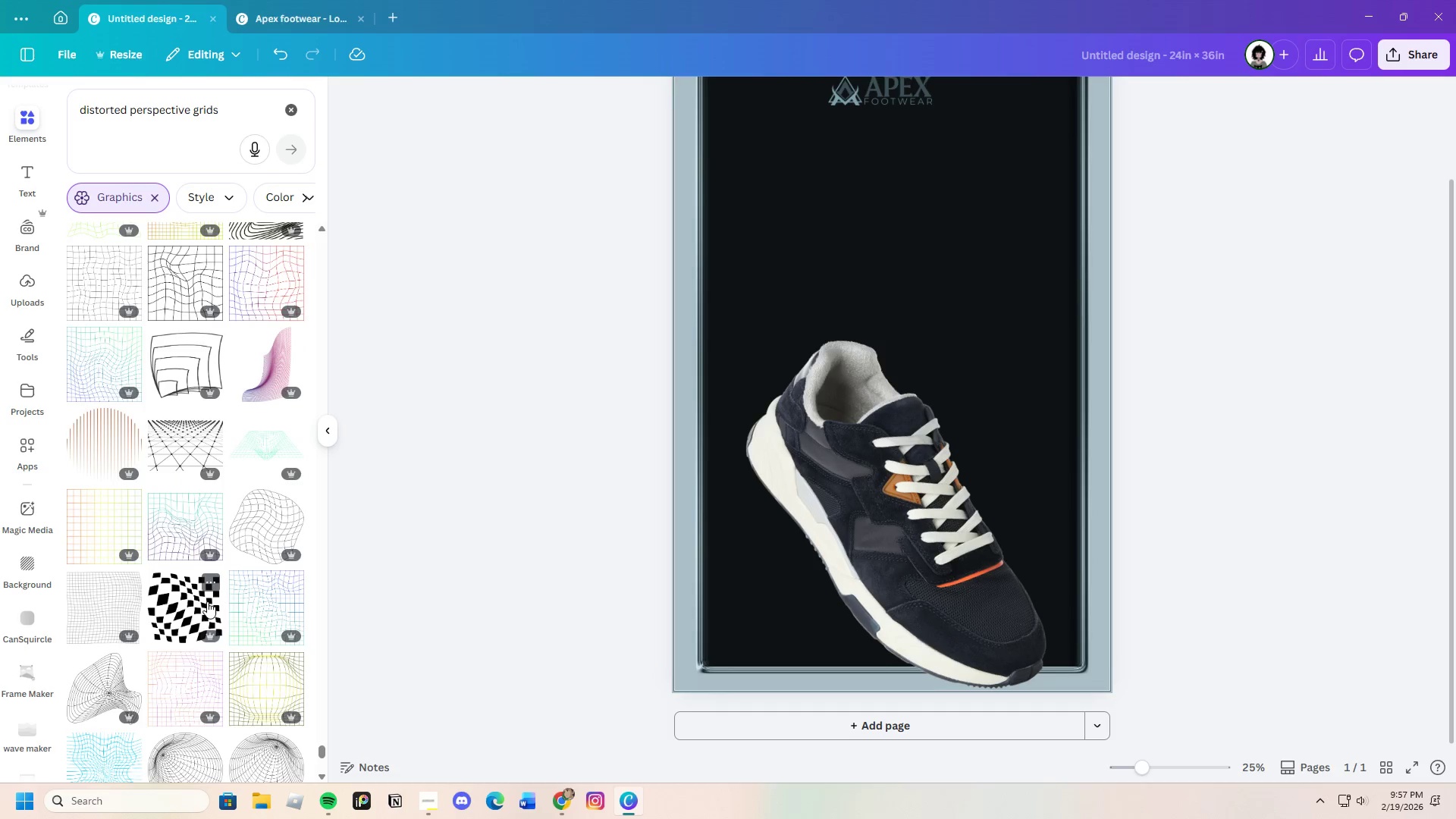 
scroll: coordinate [211, 609], scroll_direction: up, amount: 2.0
 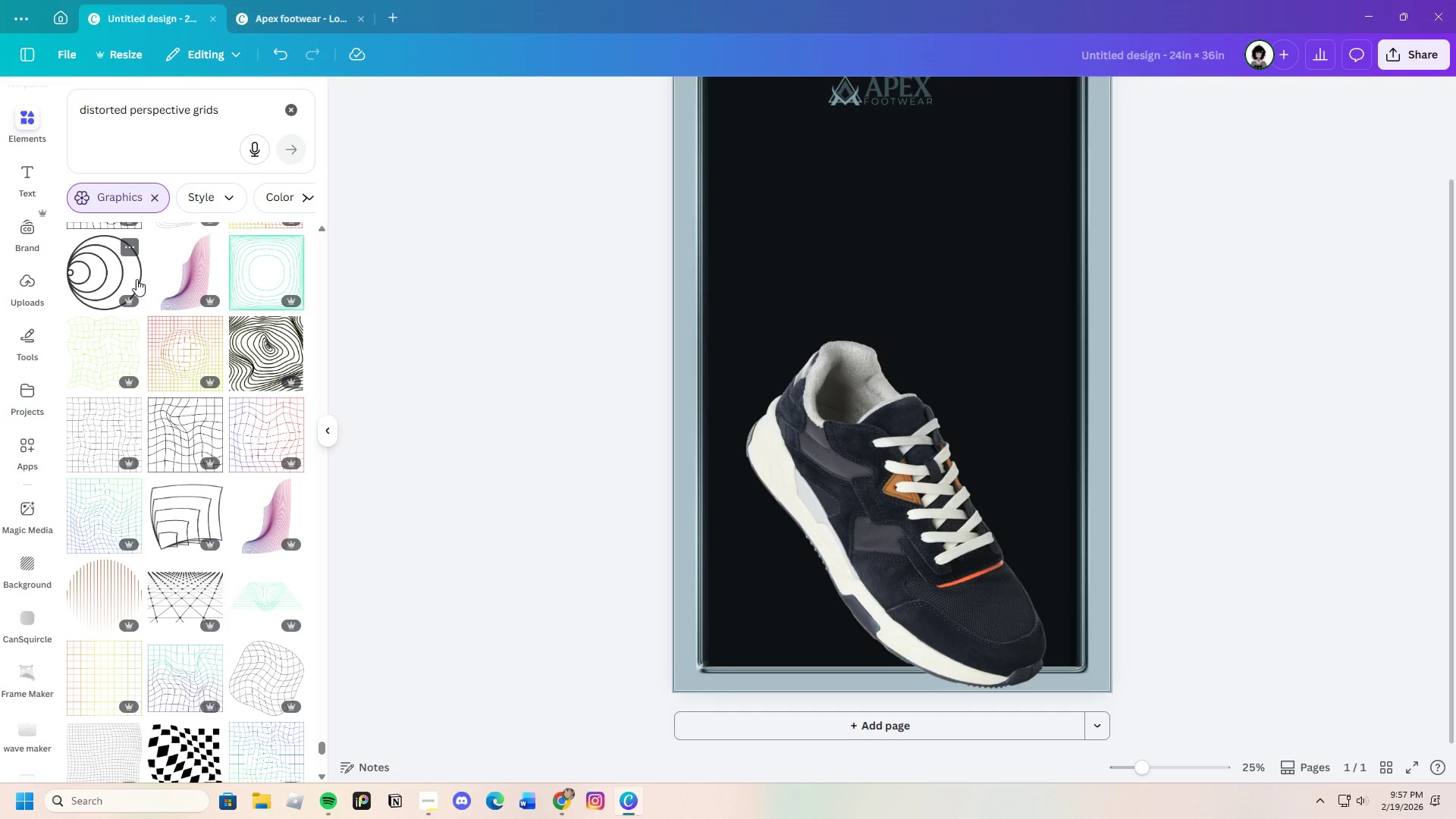 
left_click([180, 276])
 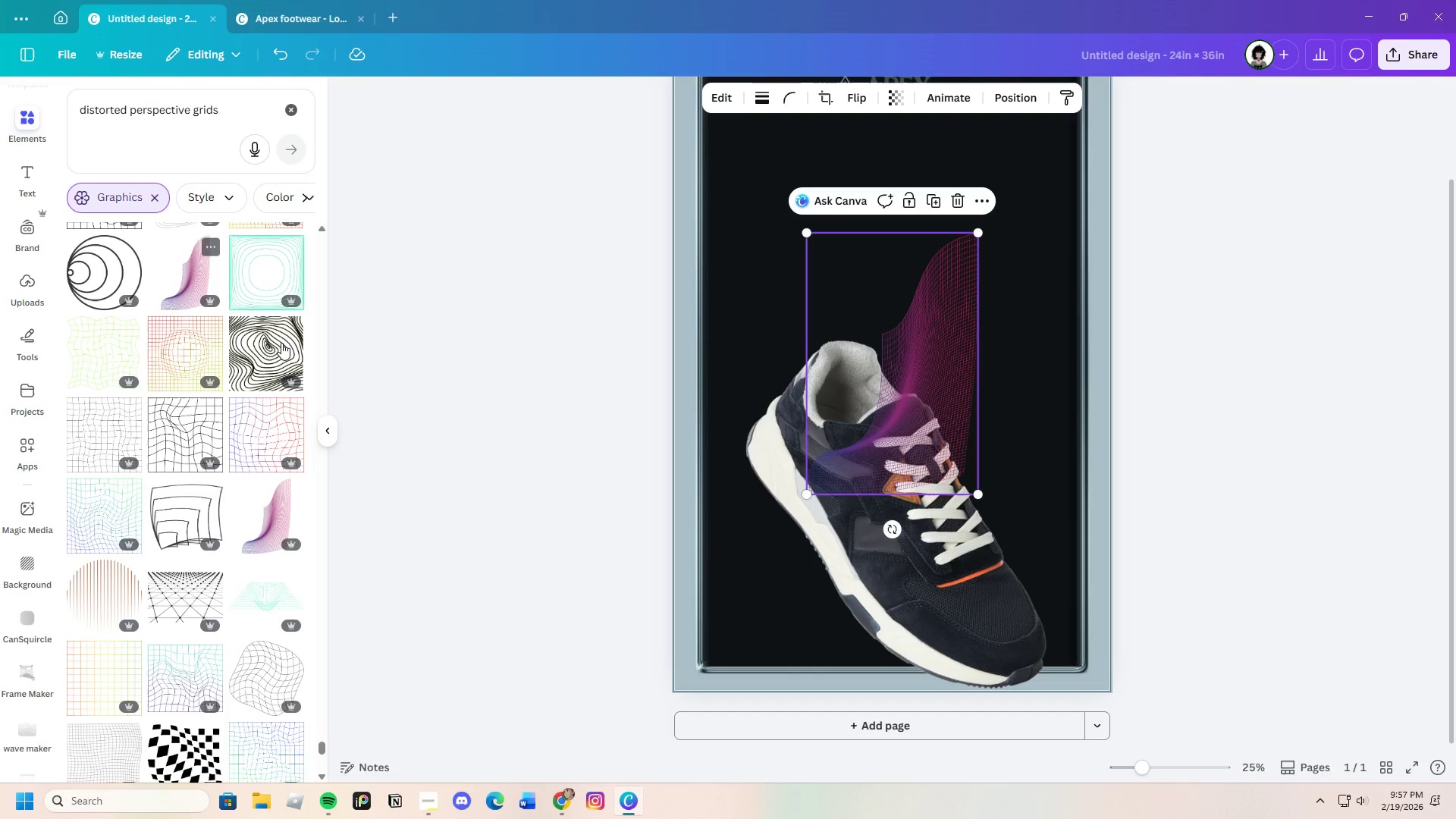 
mouse_move([297, 332])
 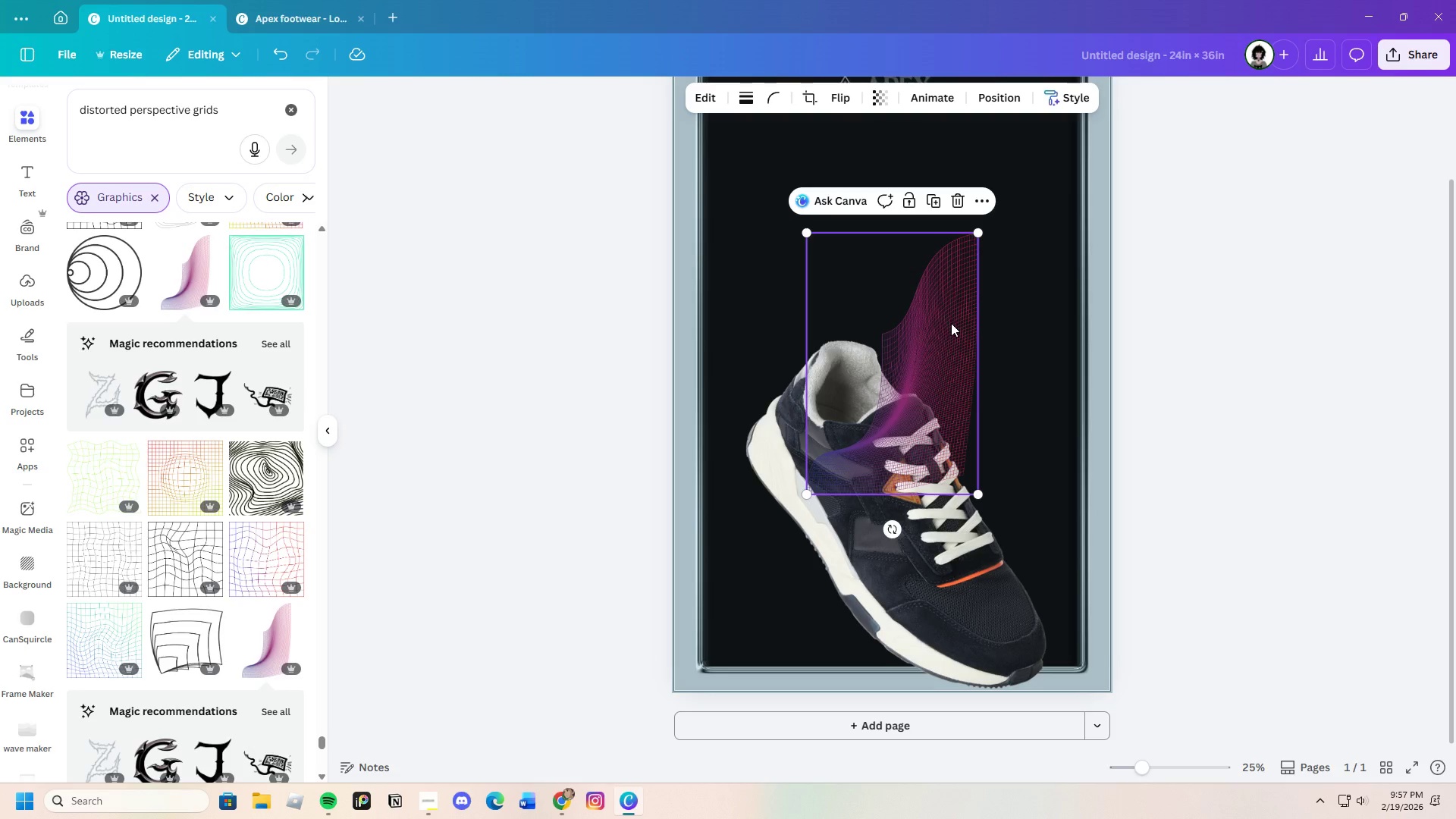 
left_click_drag(start_coordinate=[951, 323], to_coordinate=[952, 398])
 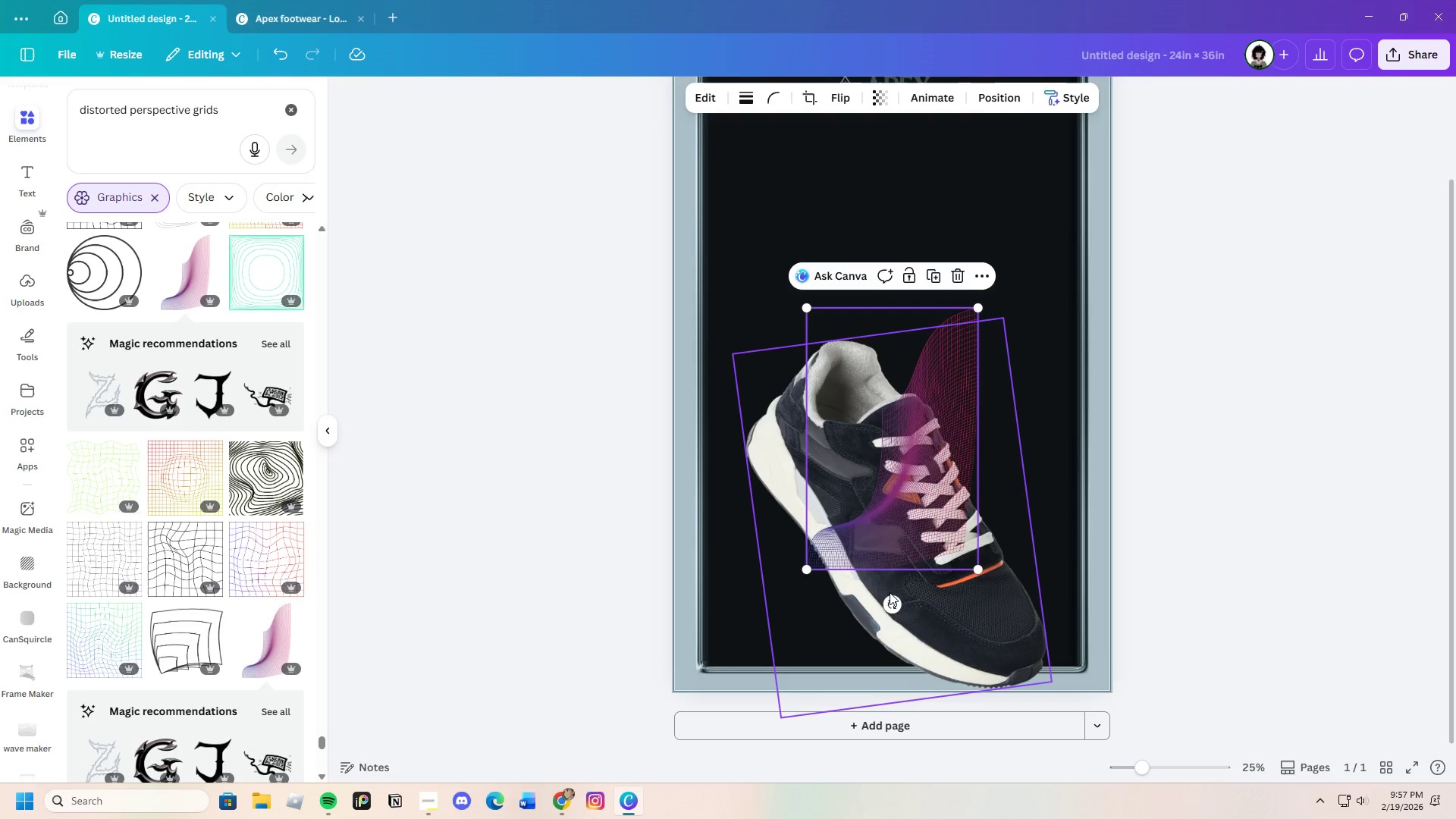 
left_click_drag(start_coordinate=[890, 595], to_coordinate=[785, 573])
 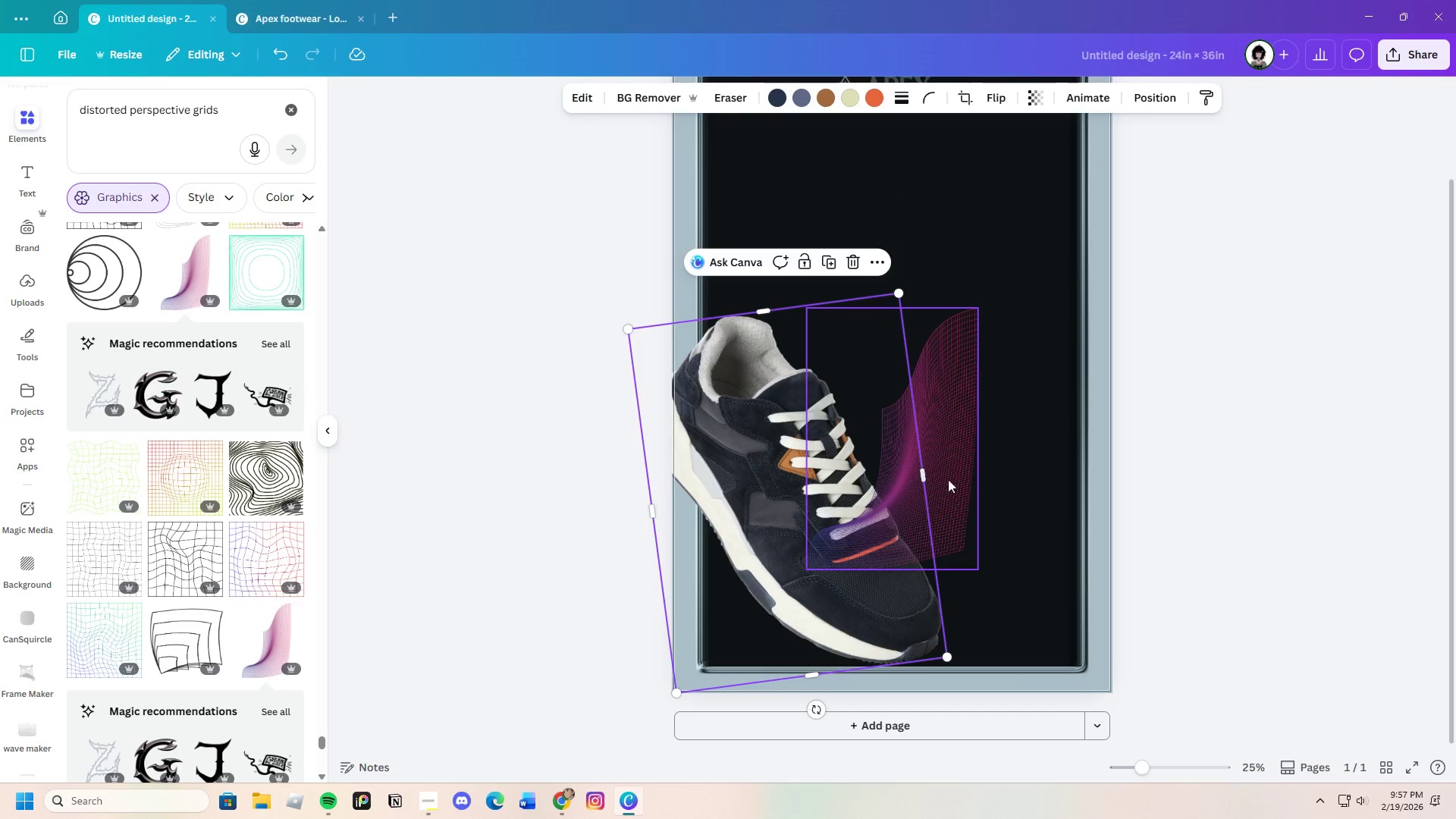 
left_click([959, 479])
 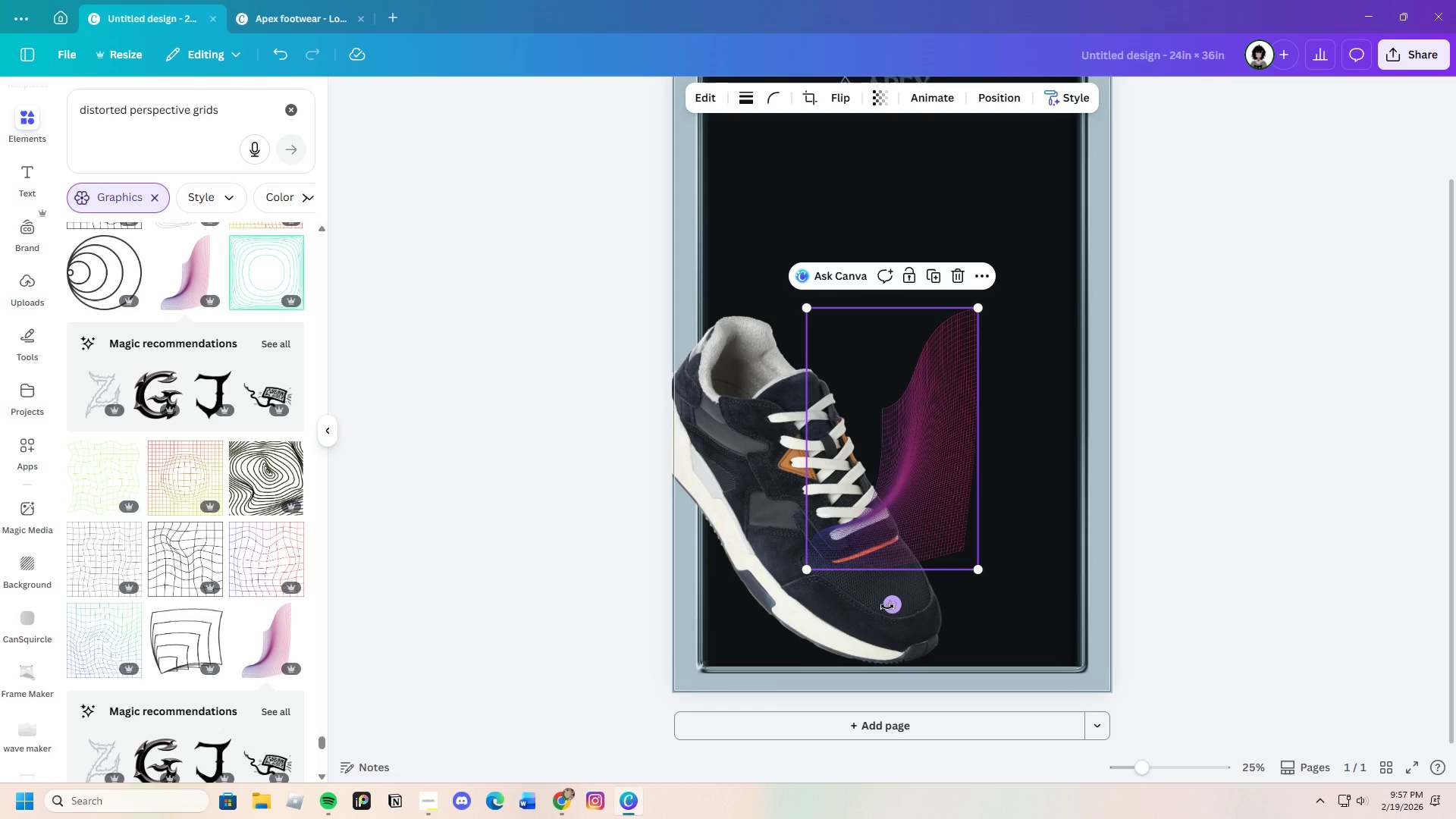 
left_click_drag(start_coordinate=[892, 603], to_coordinate=[722, 446])
 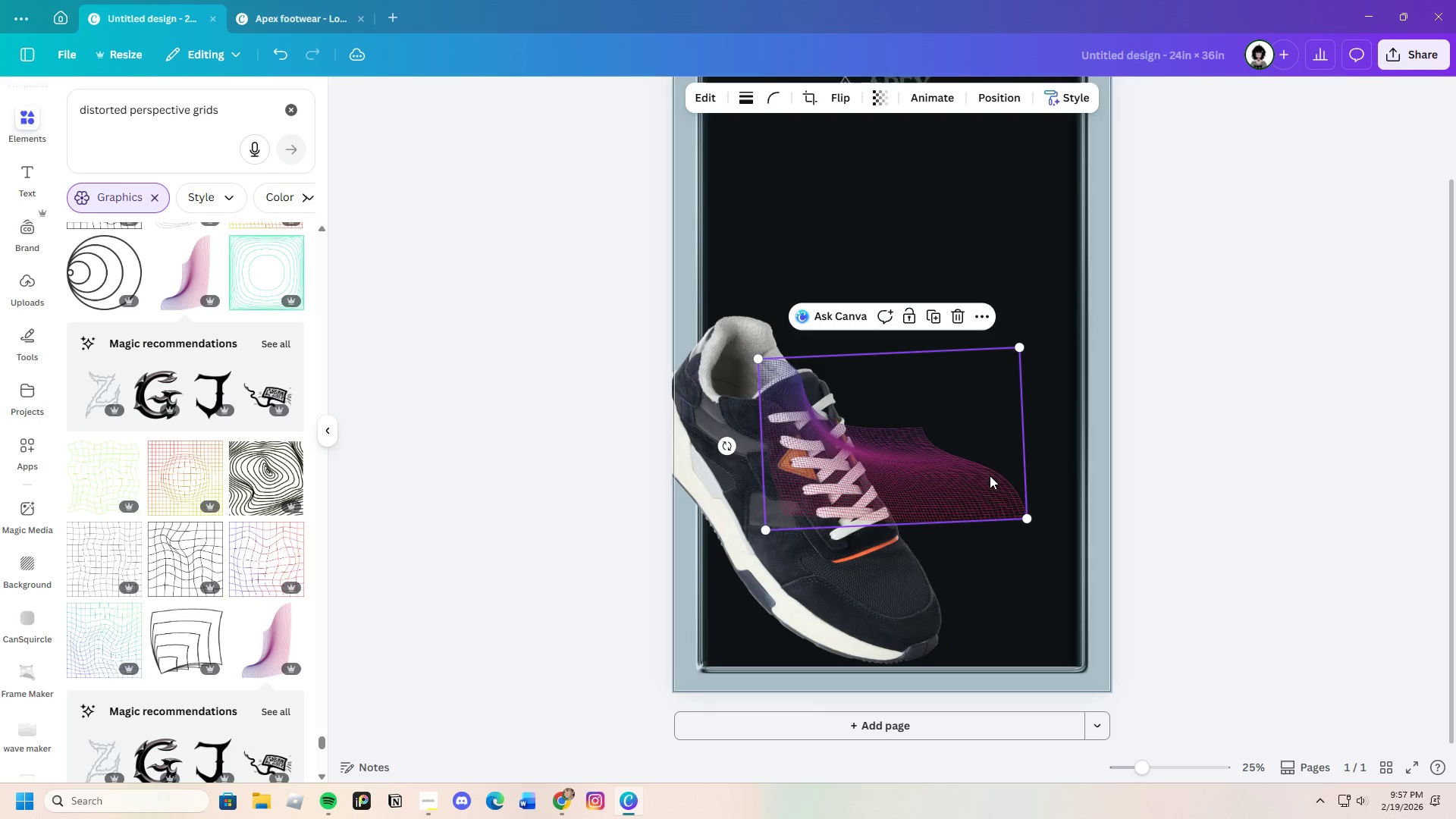 
left_click_drag(start_coordinate=[989, 475], to_coordinate=[934, 485])
 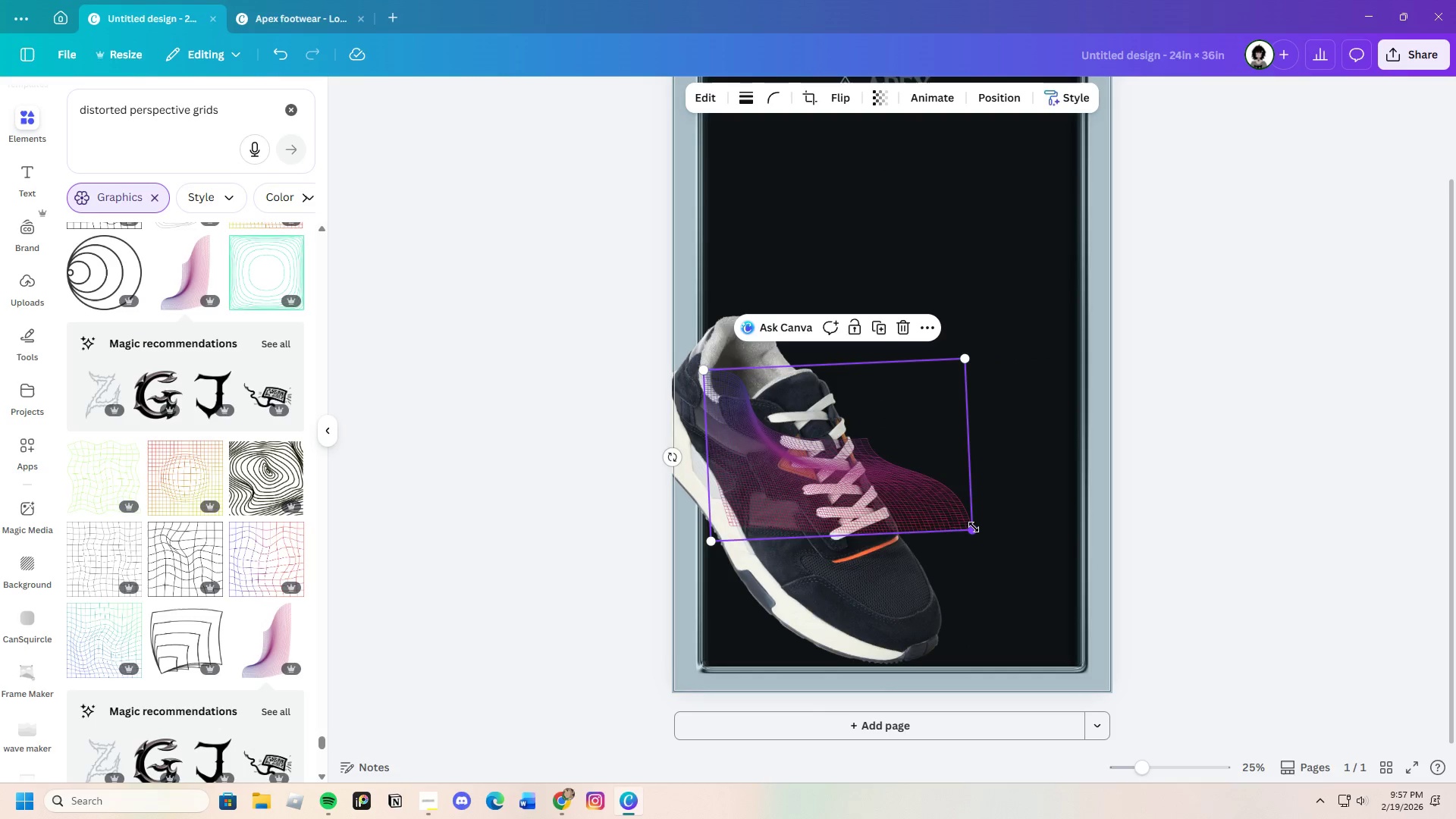 
left_click_drag(start_coordinate=[974, 527], to_coordinate=[1122, 654])
 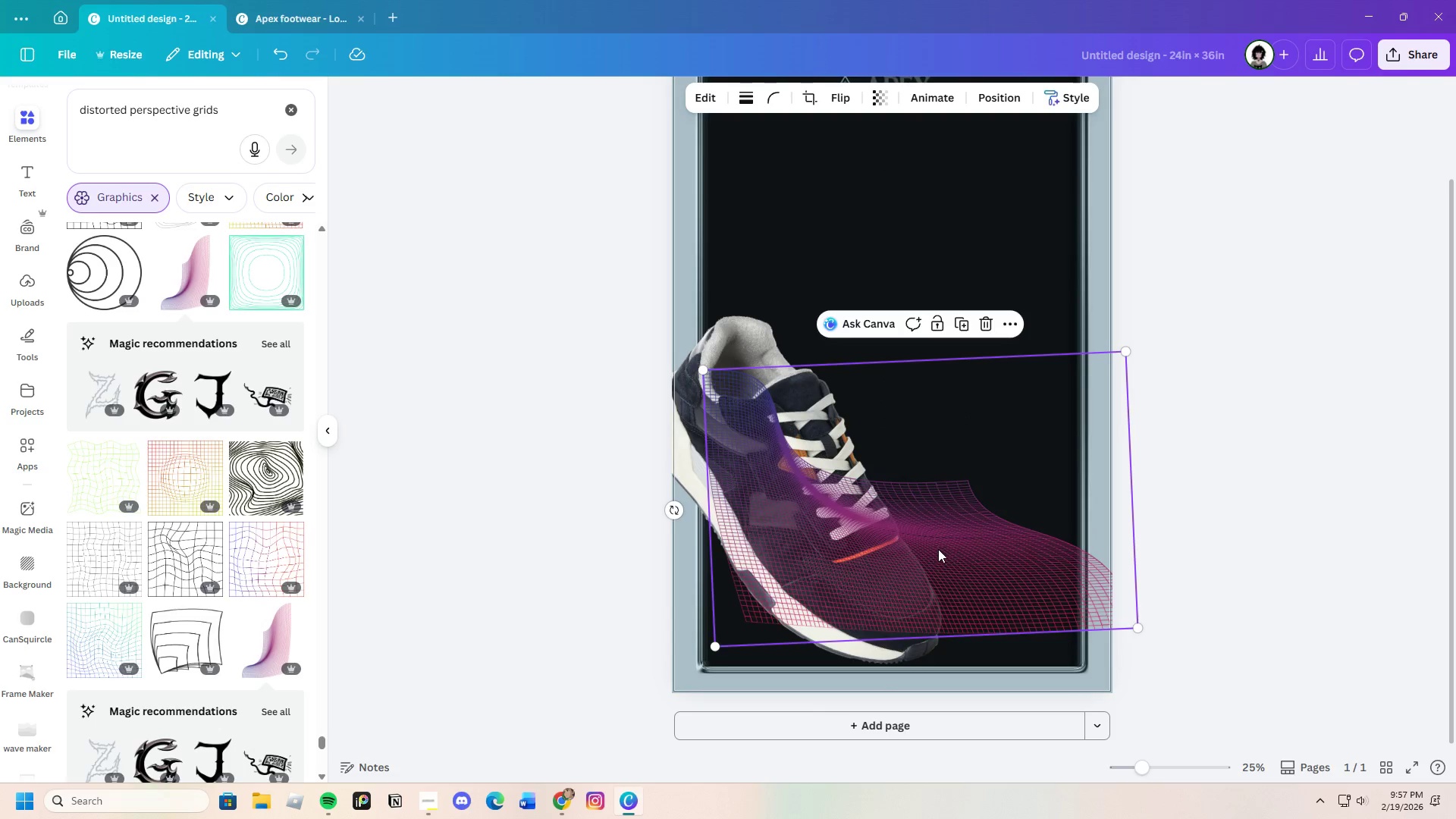 
left_click_drag(start_coordinate=[938, 549], to_coordinate=[913, 598])
 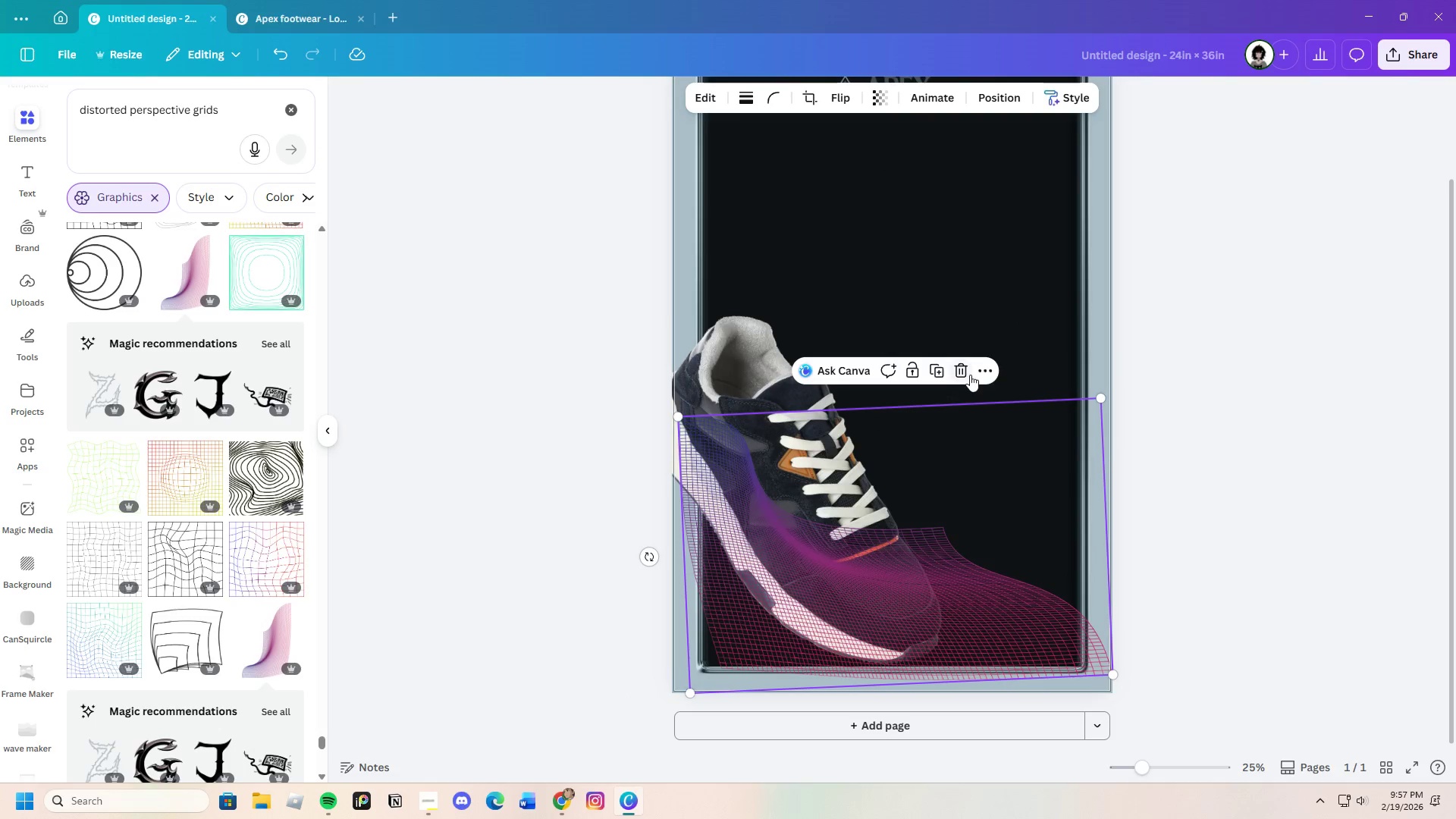 
left_click([959, 370])
 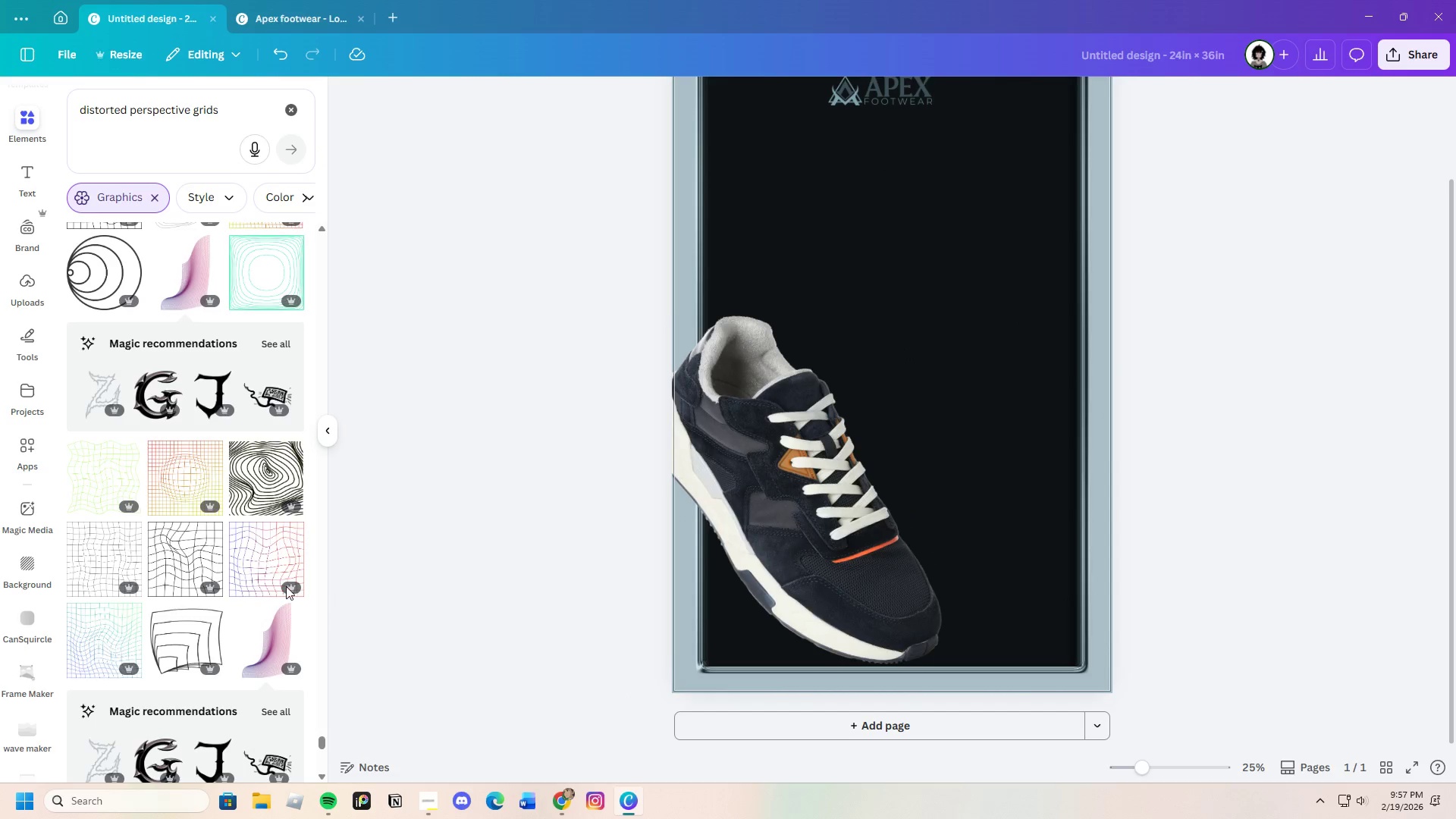 
scroll: coordinate [220, 581], scroll_direction: down, amount: 12.0
 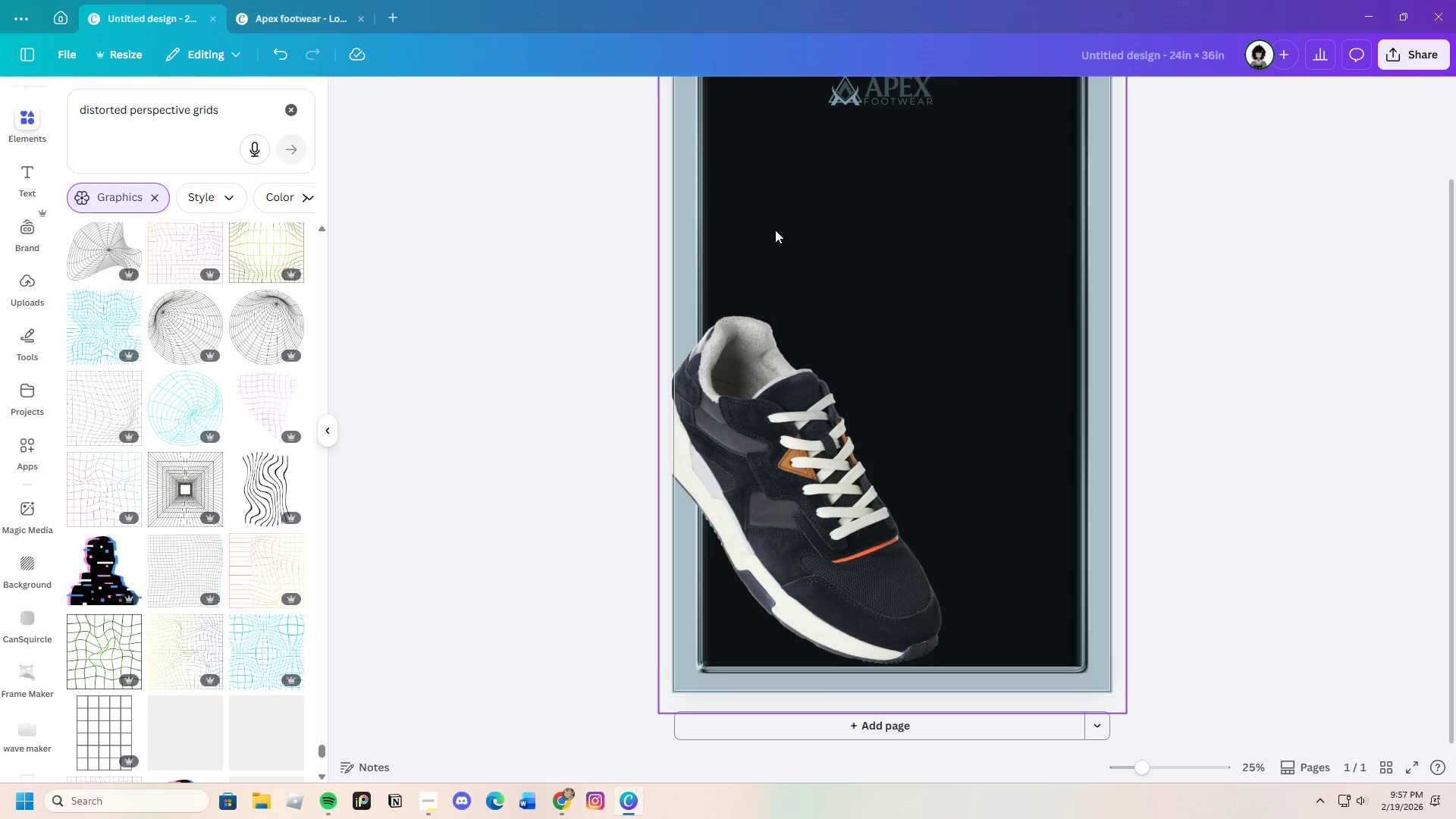 
left_click([883, 249])
 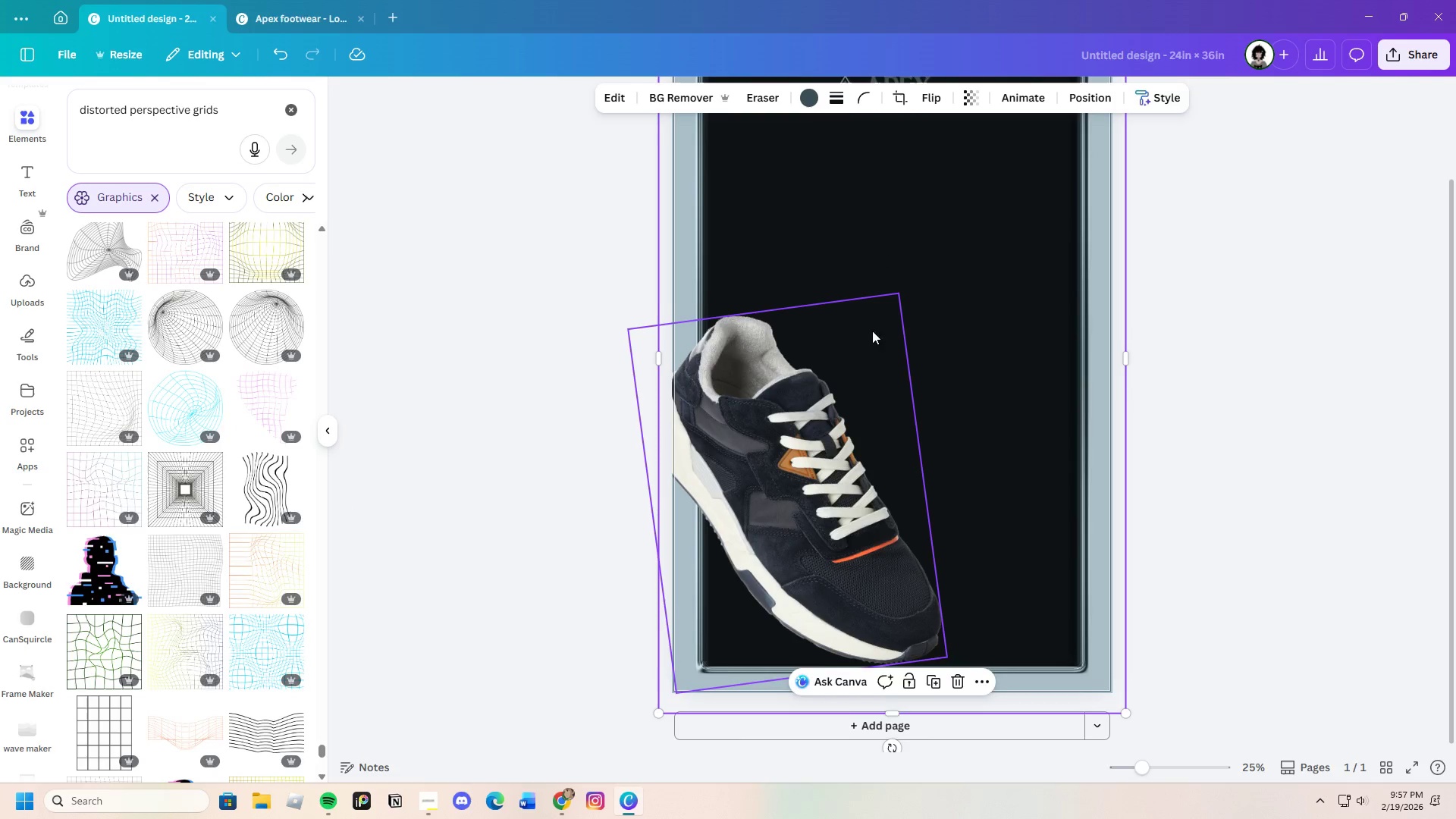 
scroll: coordinate [875, 366], scroll_direction: up, amount: 4.0
 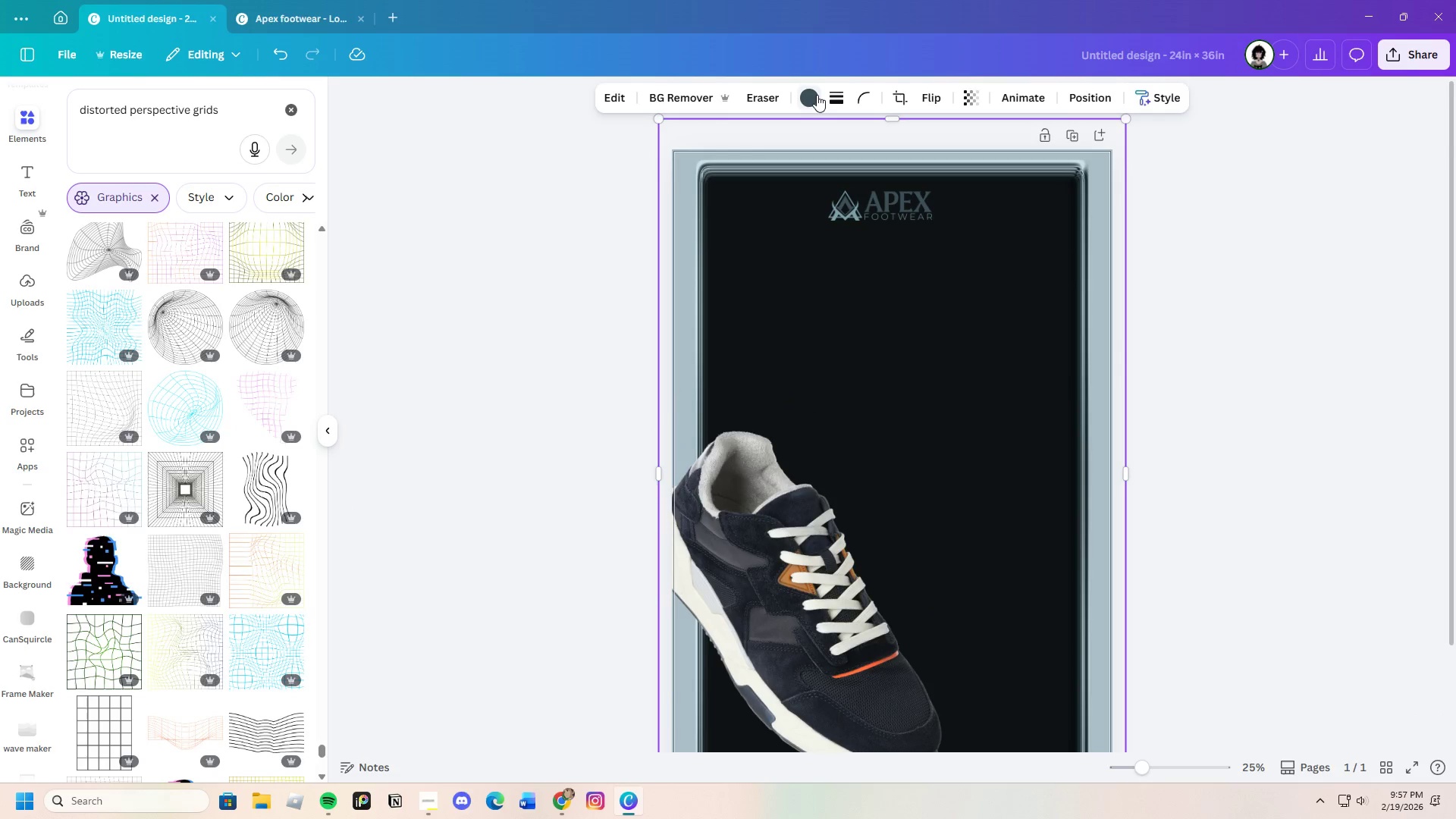 
left_click([817, 95])
 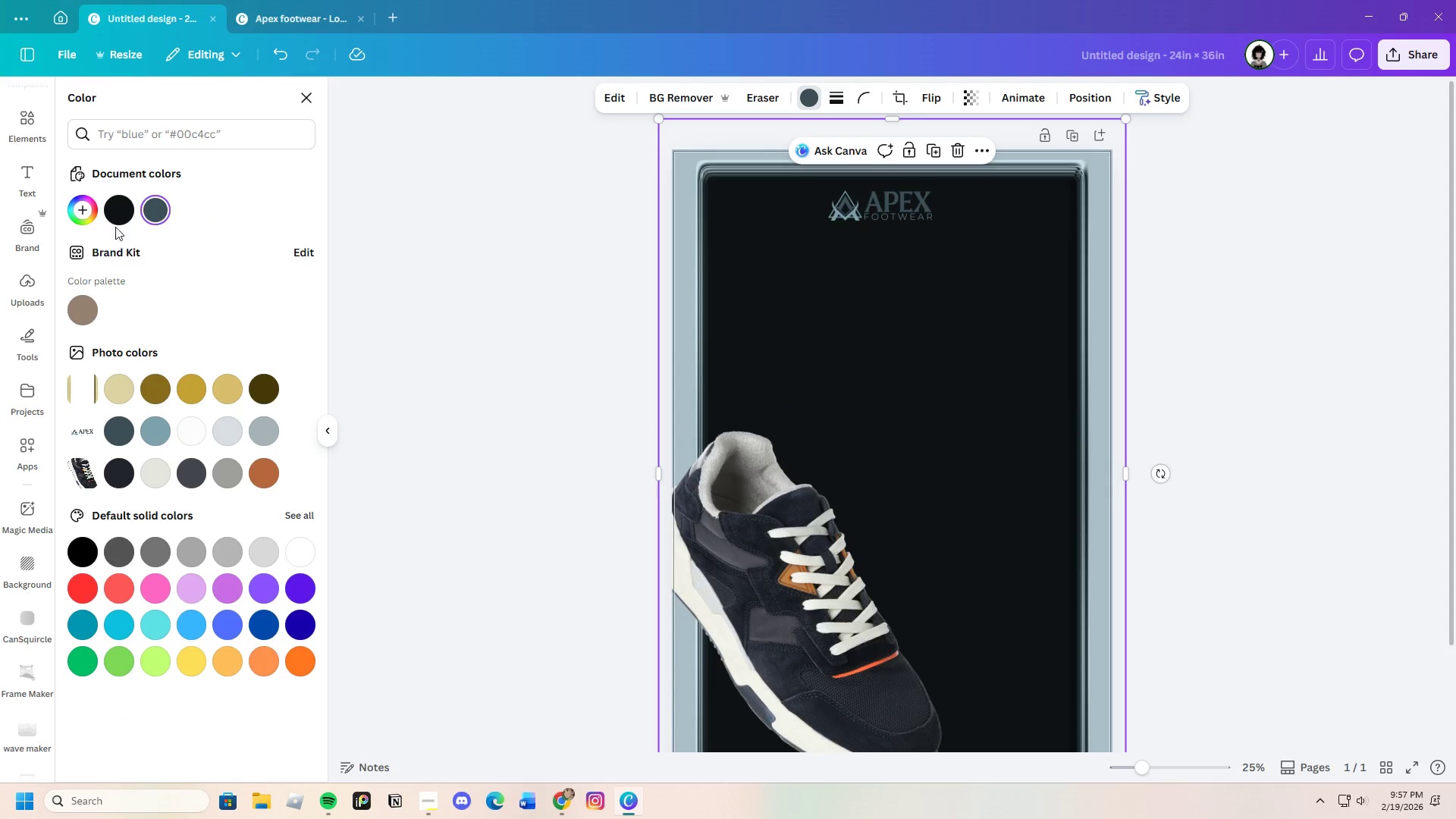 
left_click([68, 201])
 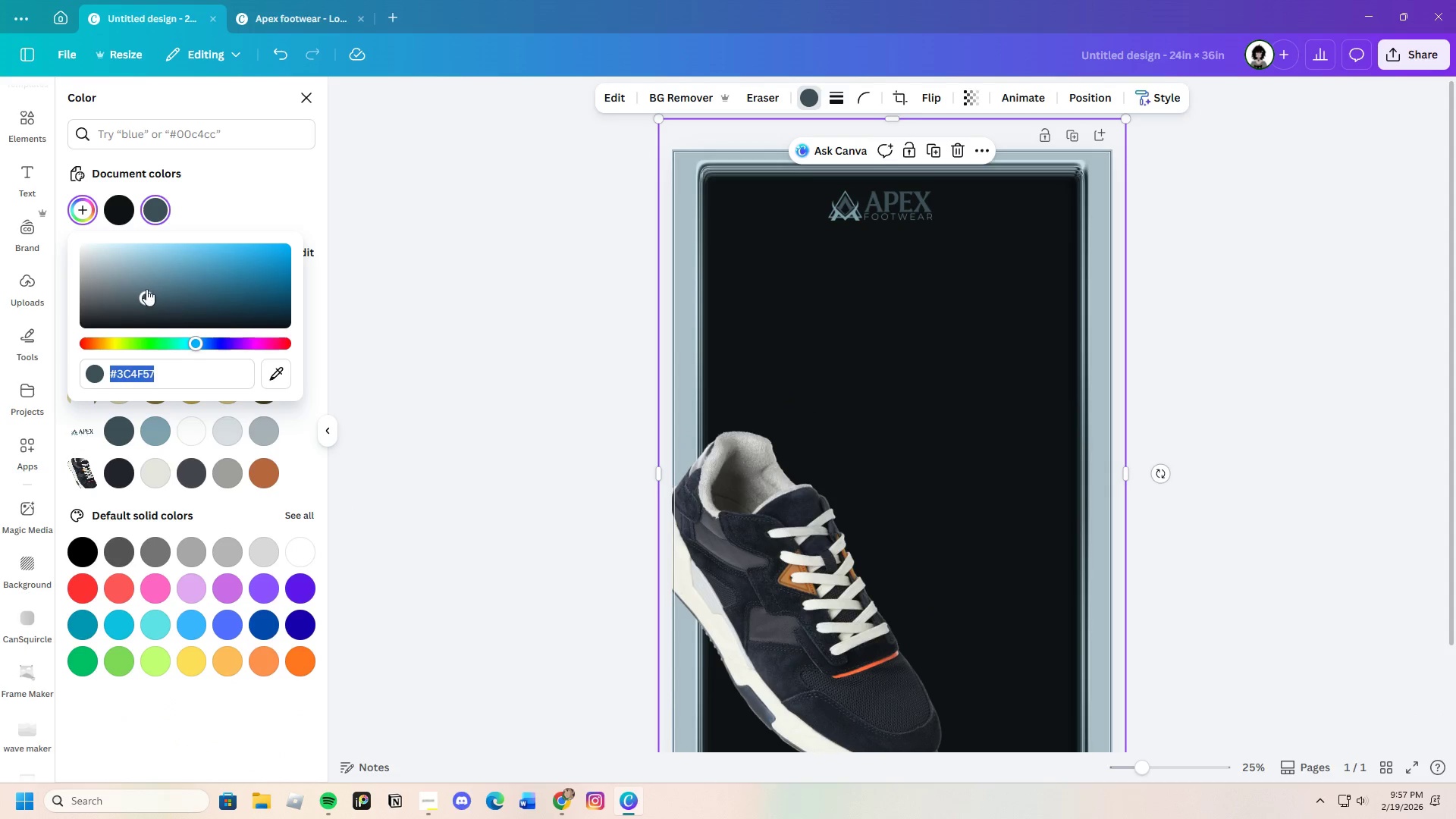 
left_click_drag(start_coordinate=[149, 289], to_coordinate=[172, 298])
 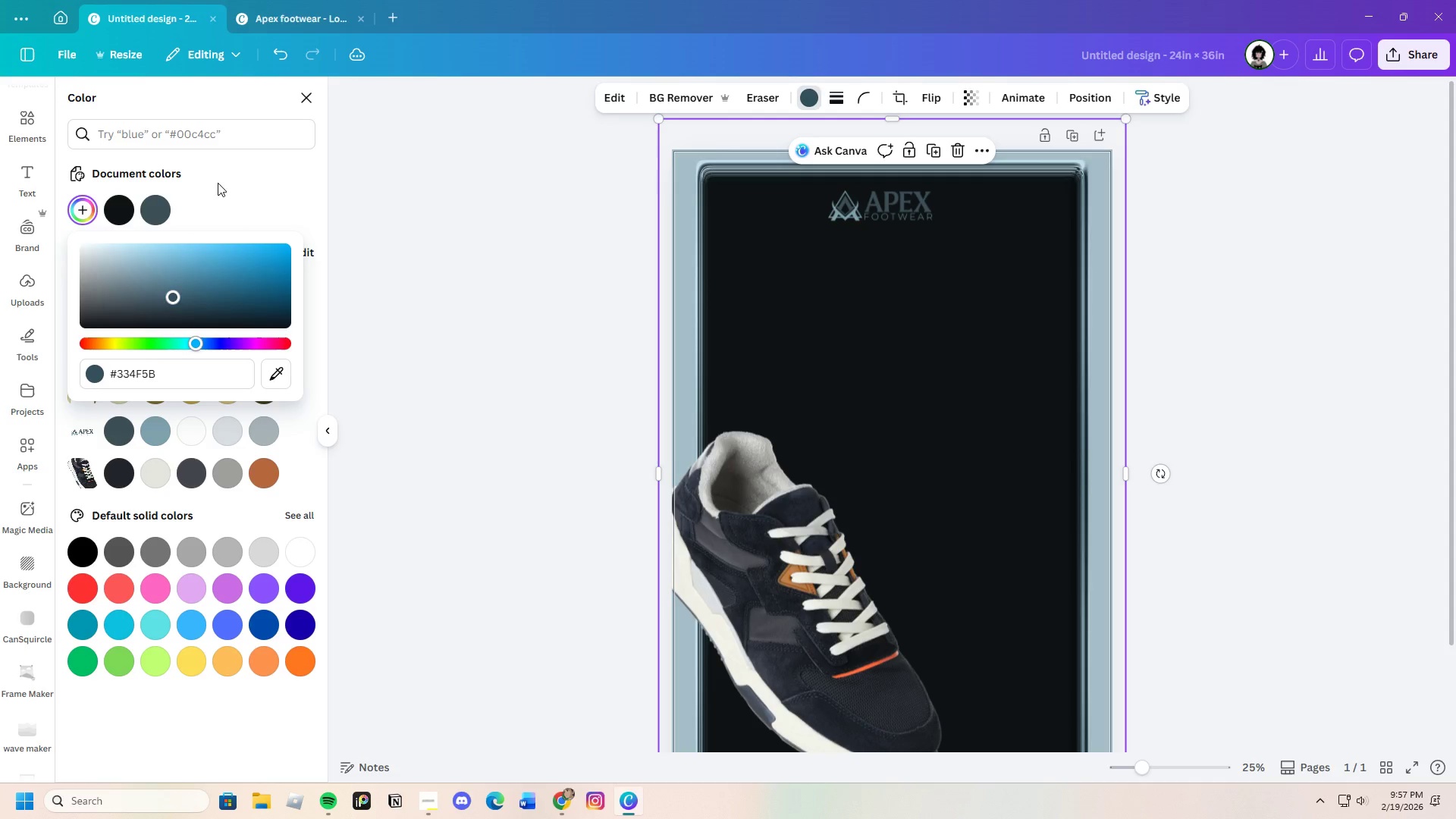 
left_click([217, 183])
 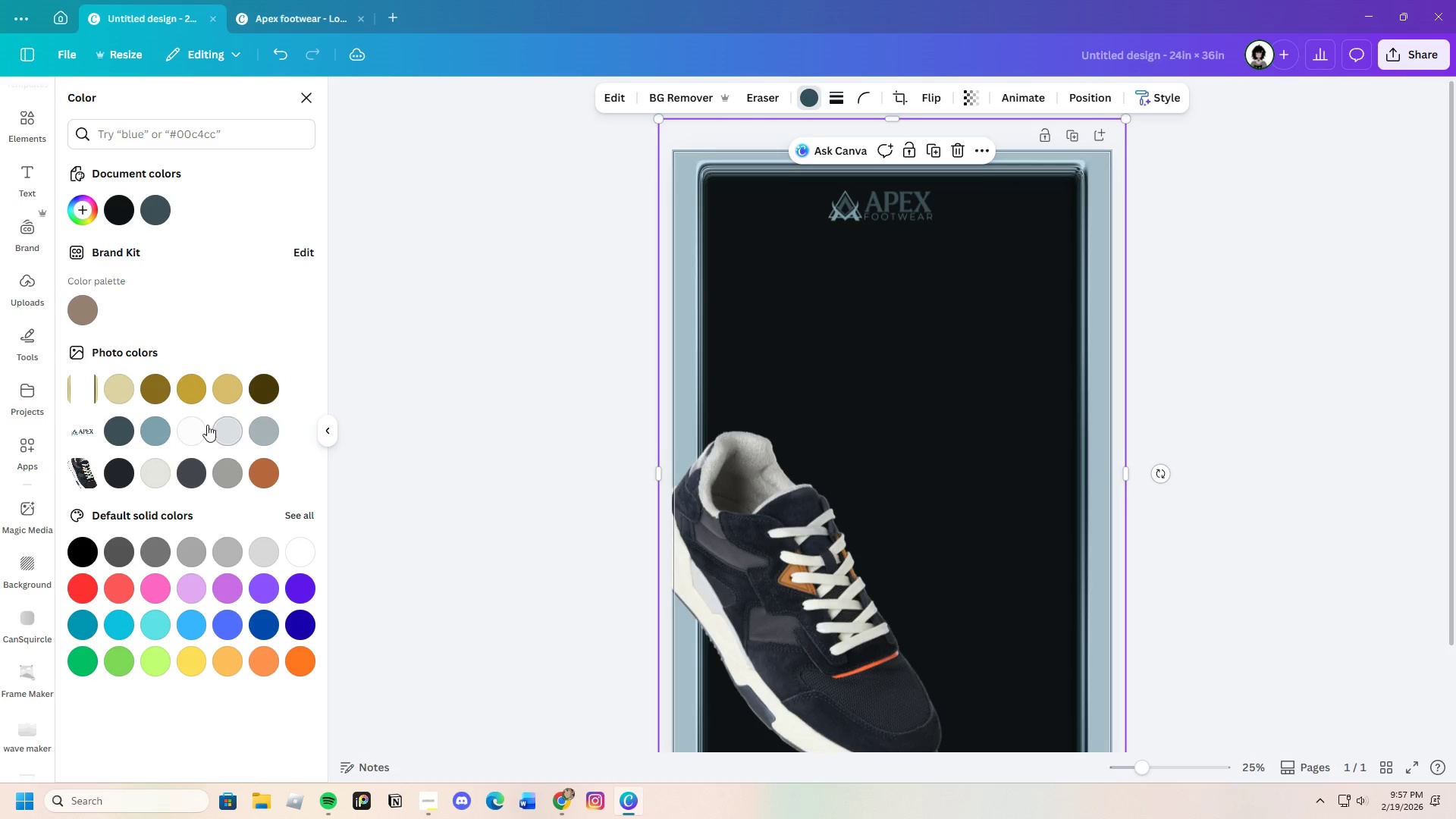 
left_click([153, 428])
 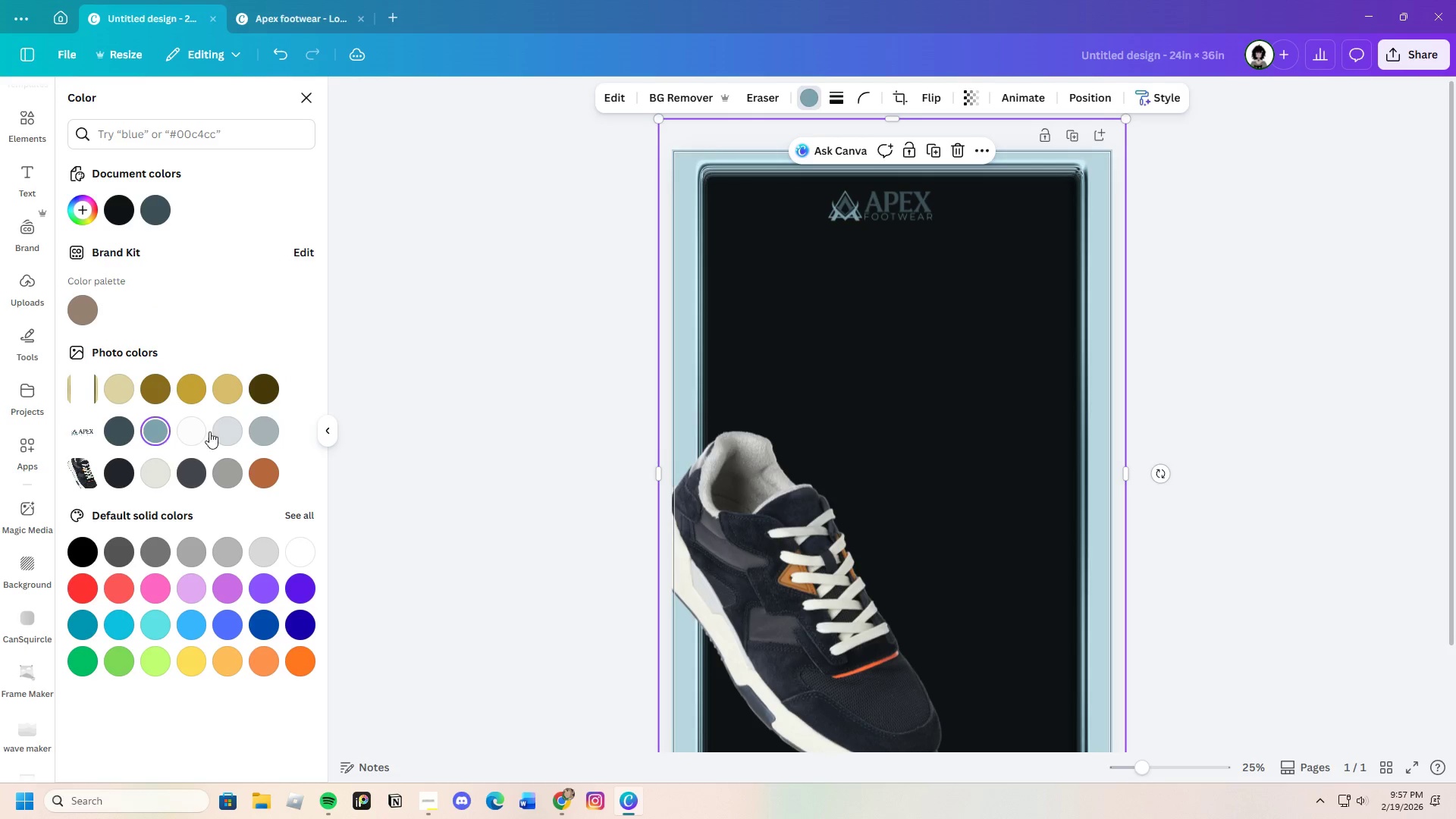 
left_click([265, 436])
 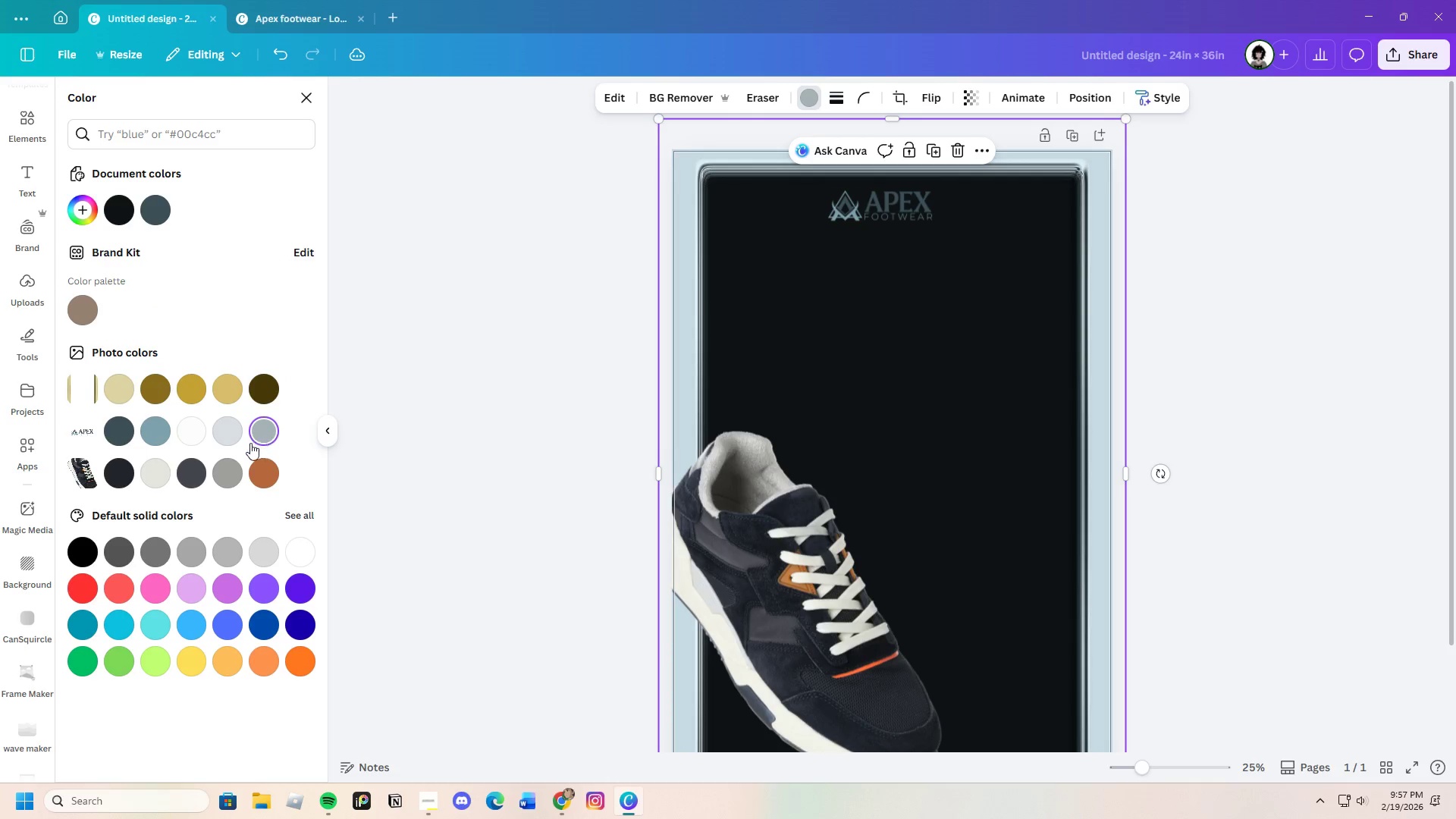 
left_click([233, 436])
 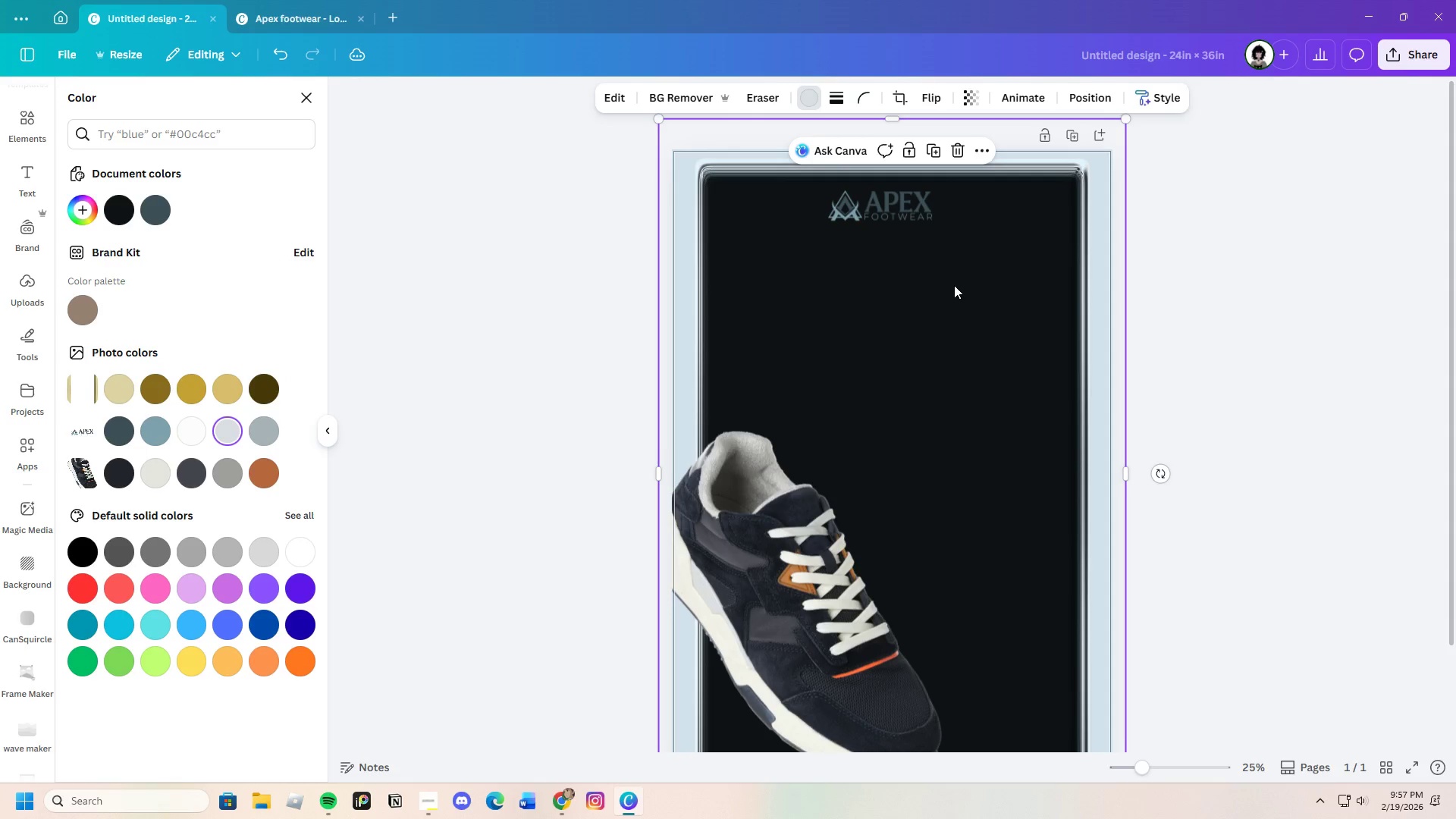 
left_click_drag(start_coordinate=[954, 284], to_coordinate=[972, 350])
 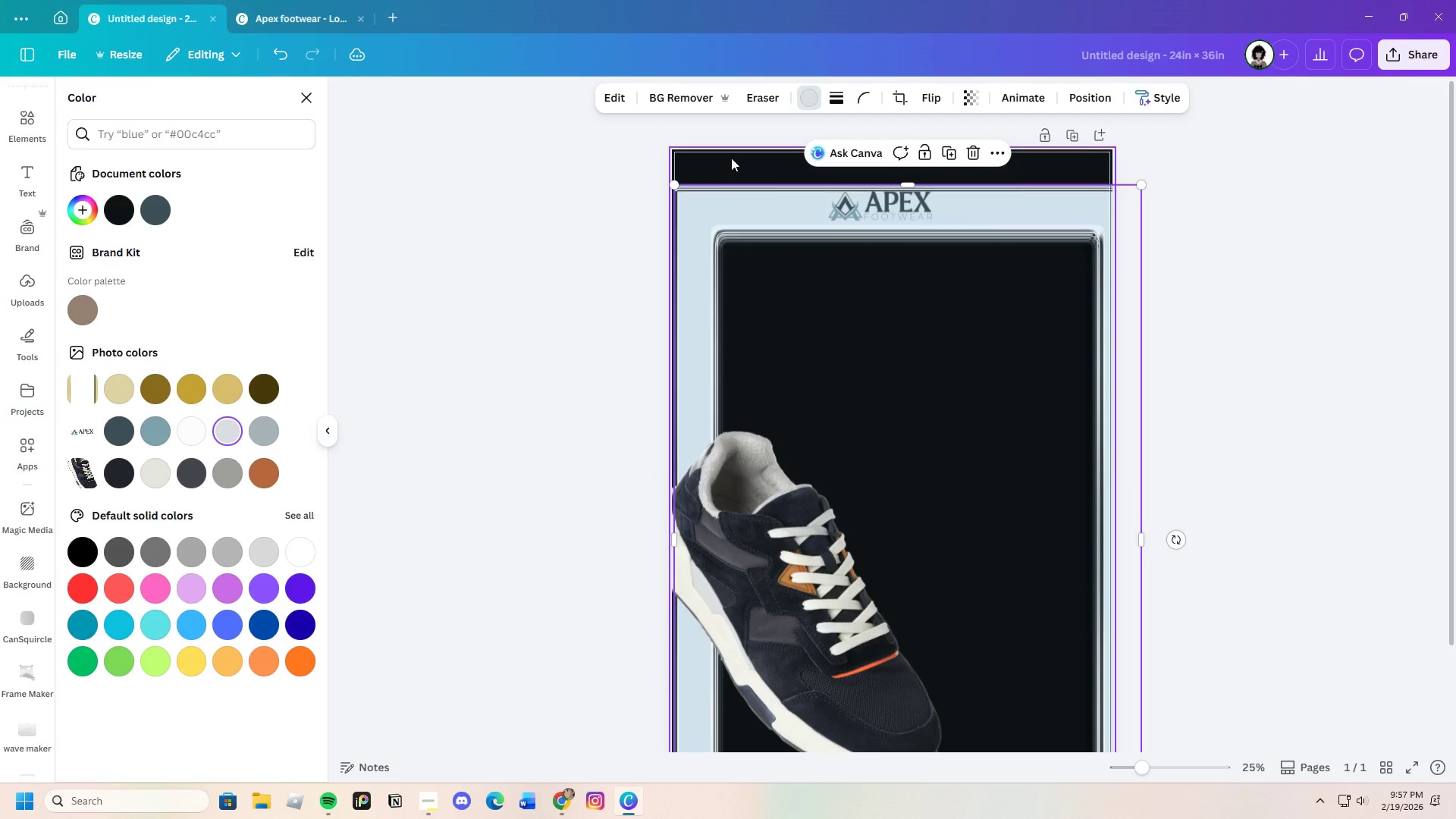 
left_click([731, 158])
 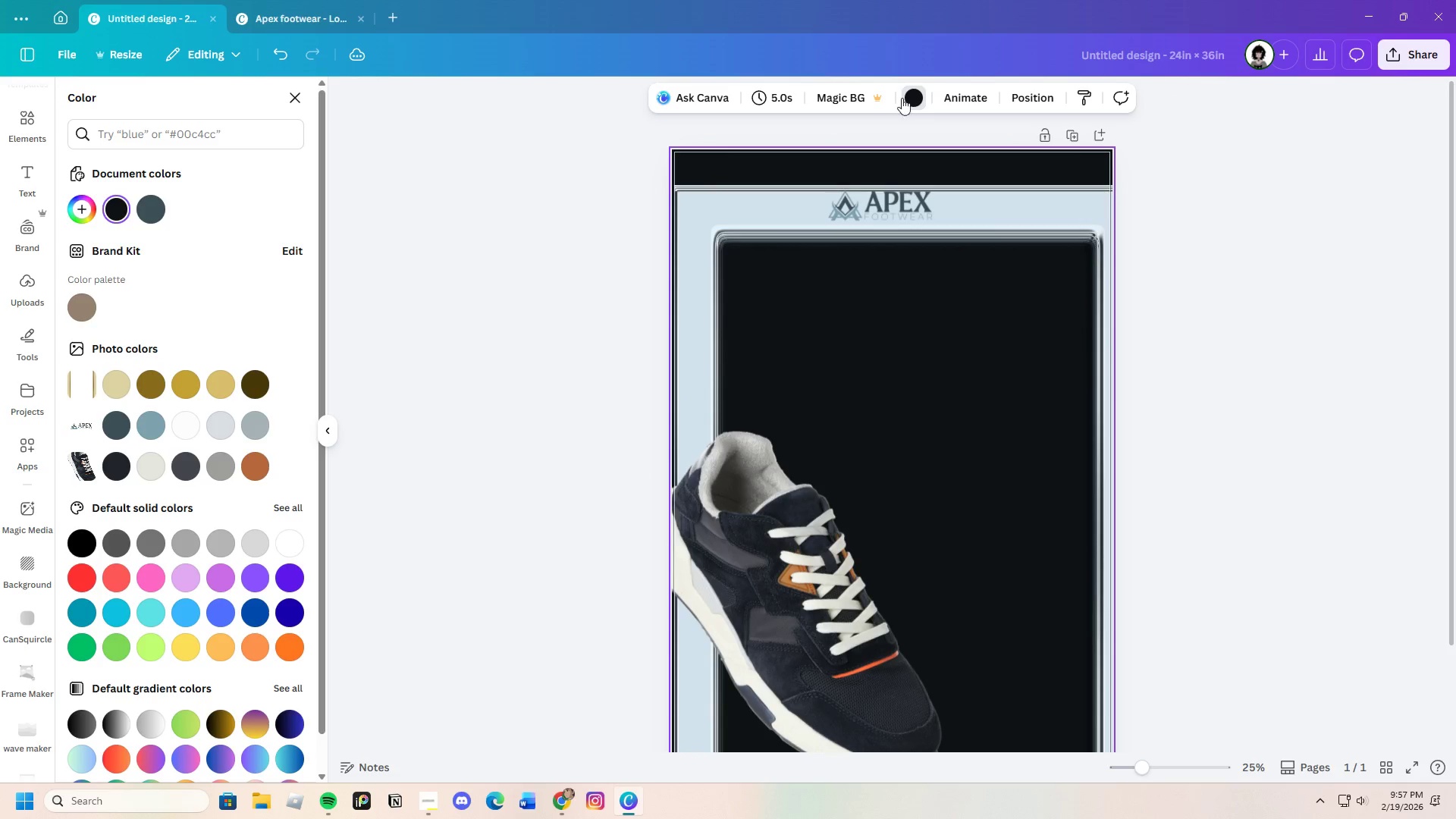 
left_click([915, 95])
 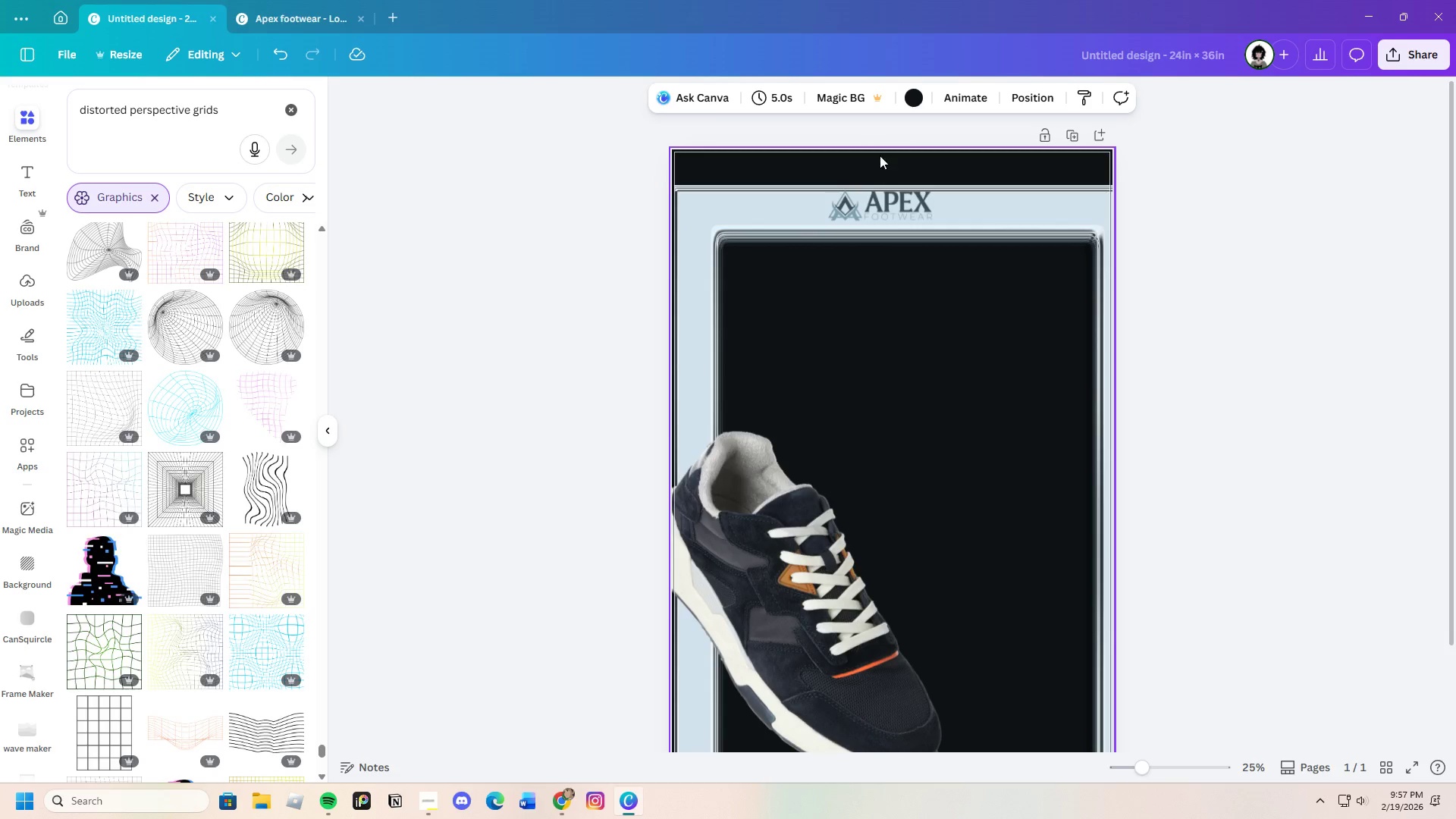 
left_click([917, 91])
 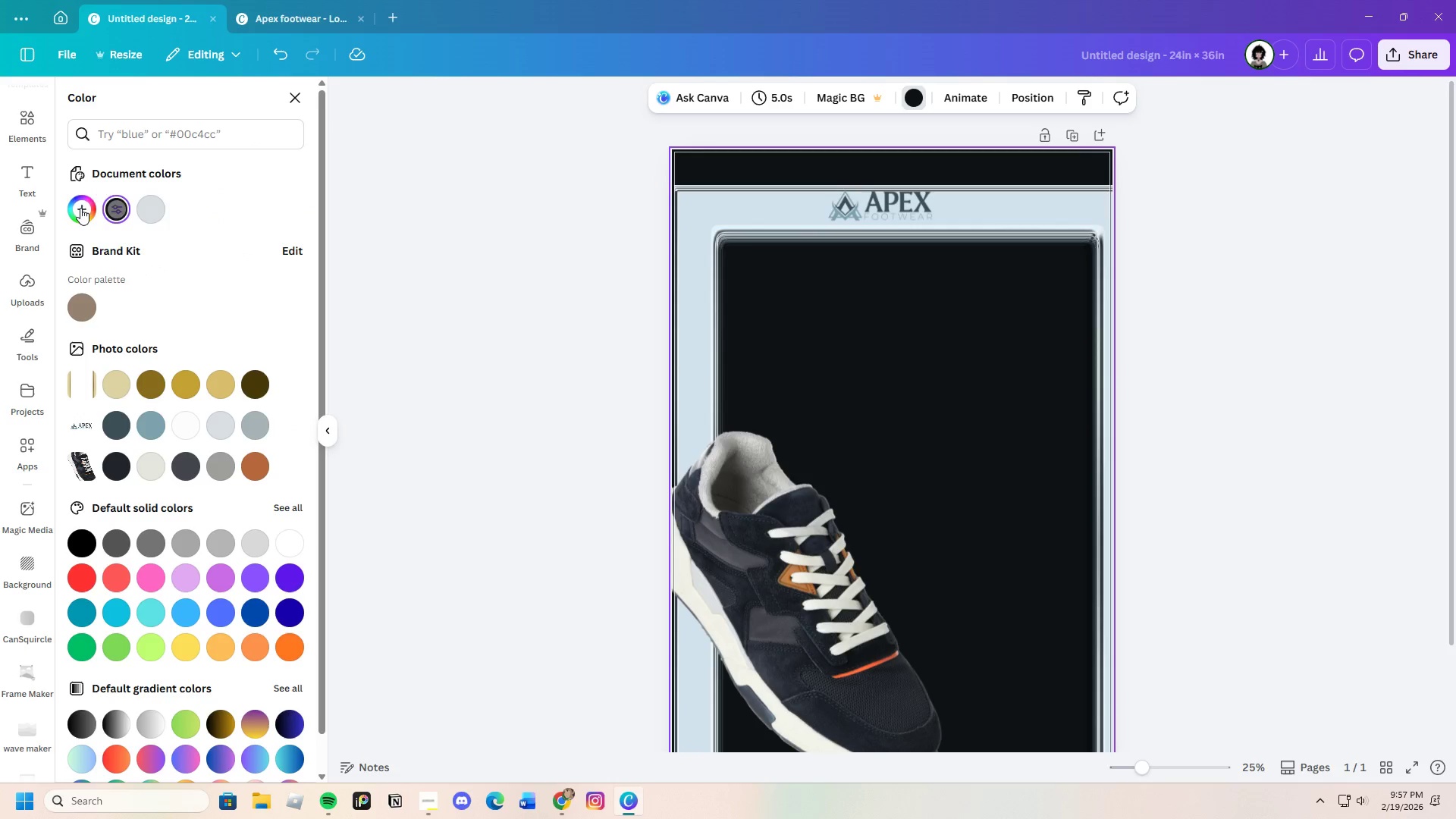 
left_click([80, 208])
 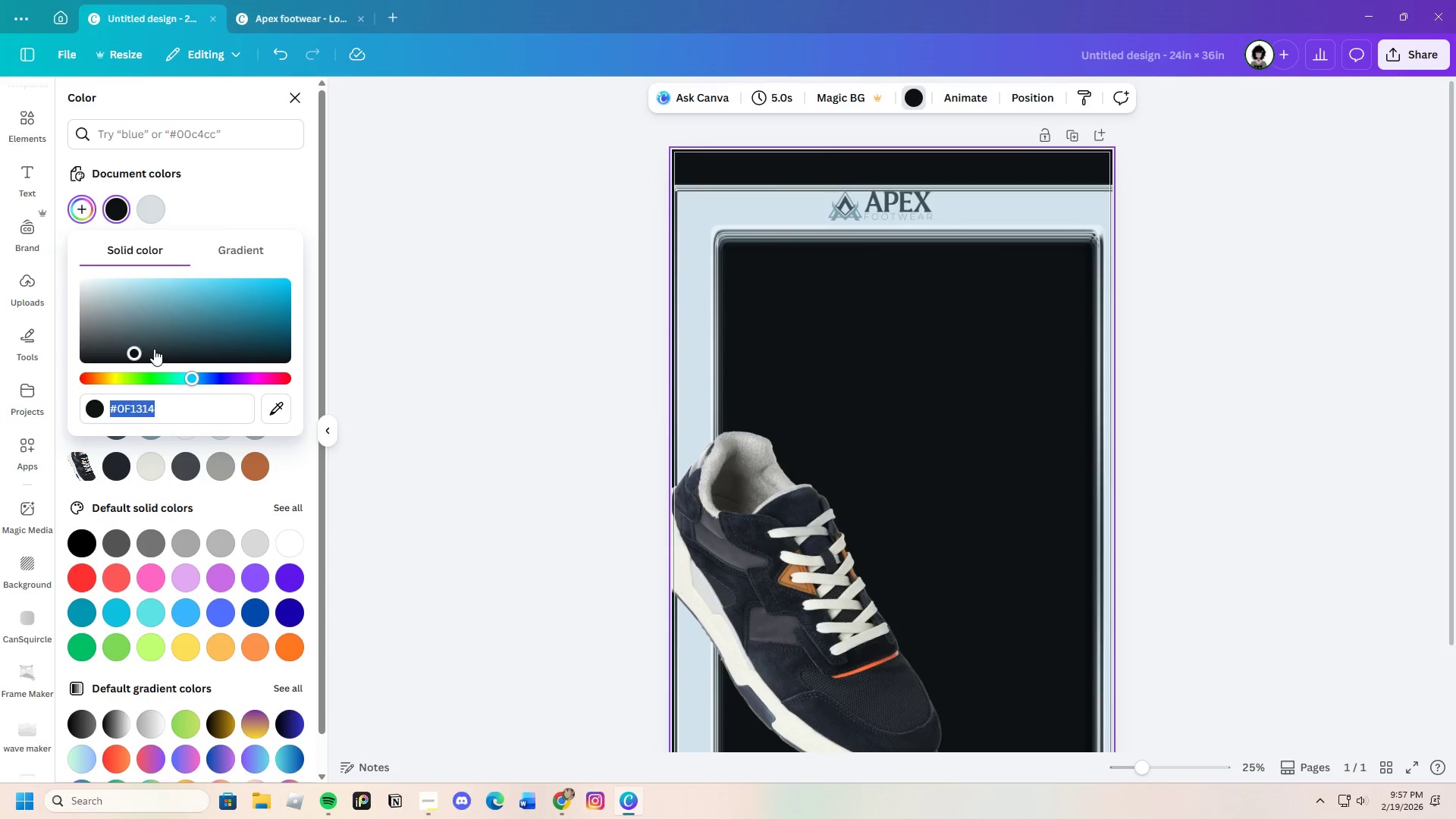 
left_click_drag(start_coordinate=[153, 346], to_coordinate=[168, 347])
 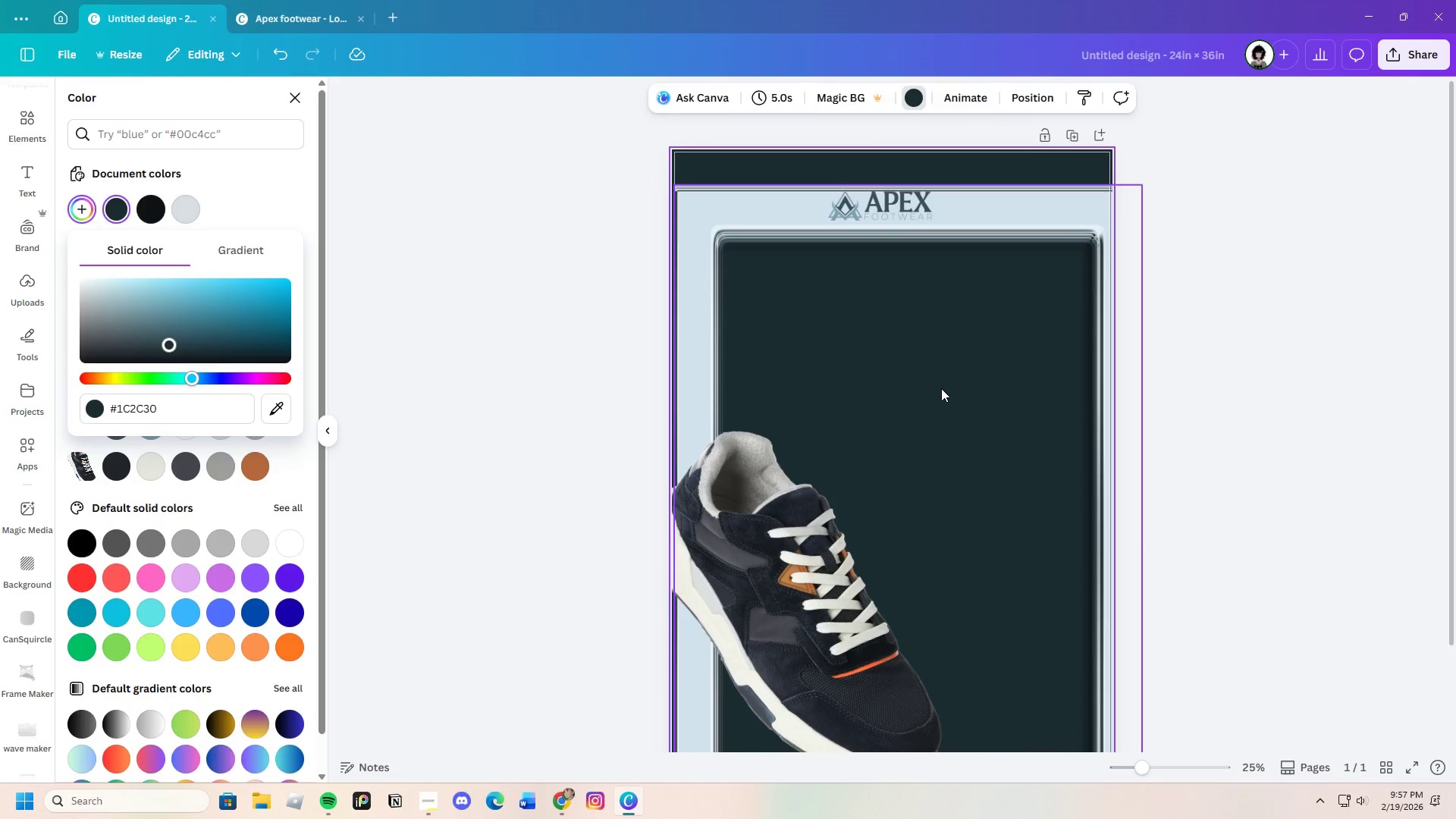 
left_click([942, 388])
 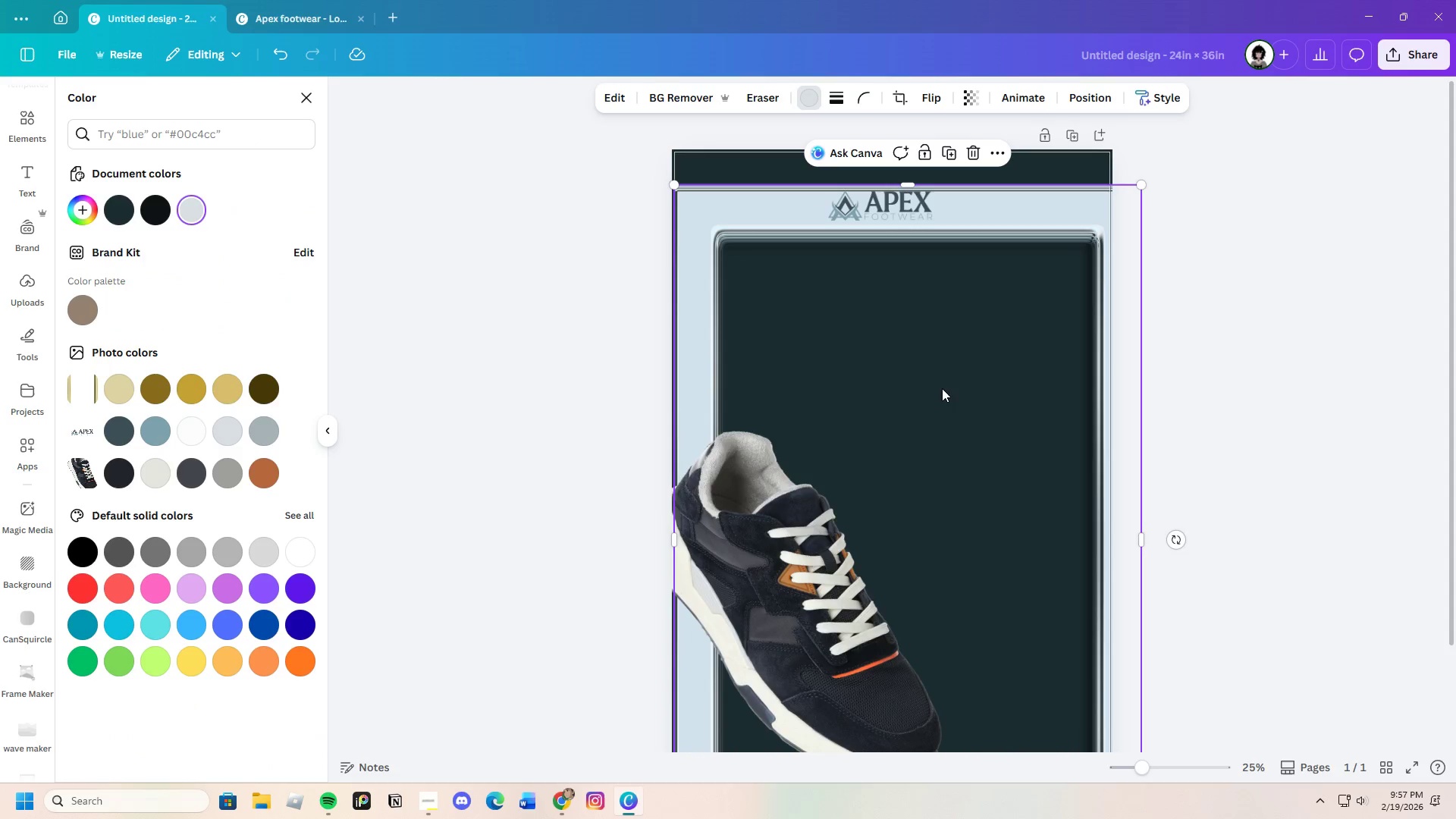 
left_click_drag(start_coordinate=[942, 388], to_coordinate=[937, 344])
 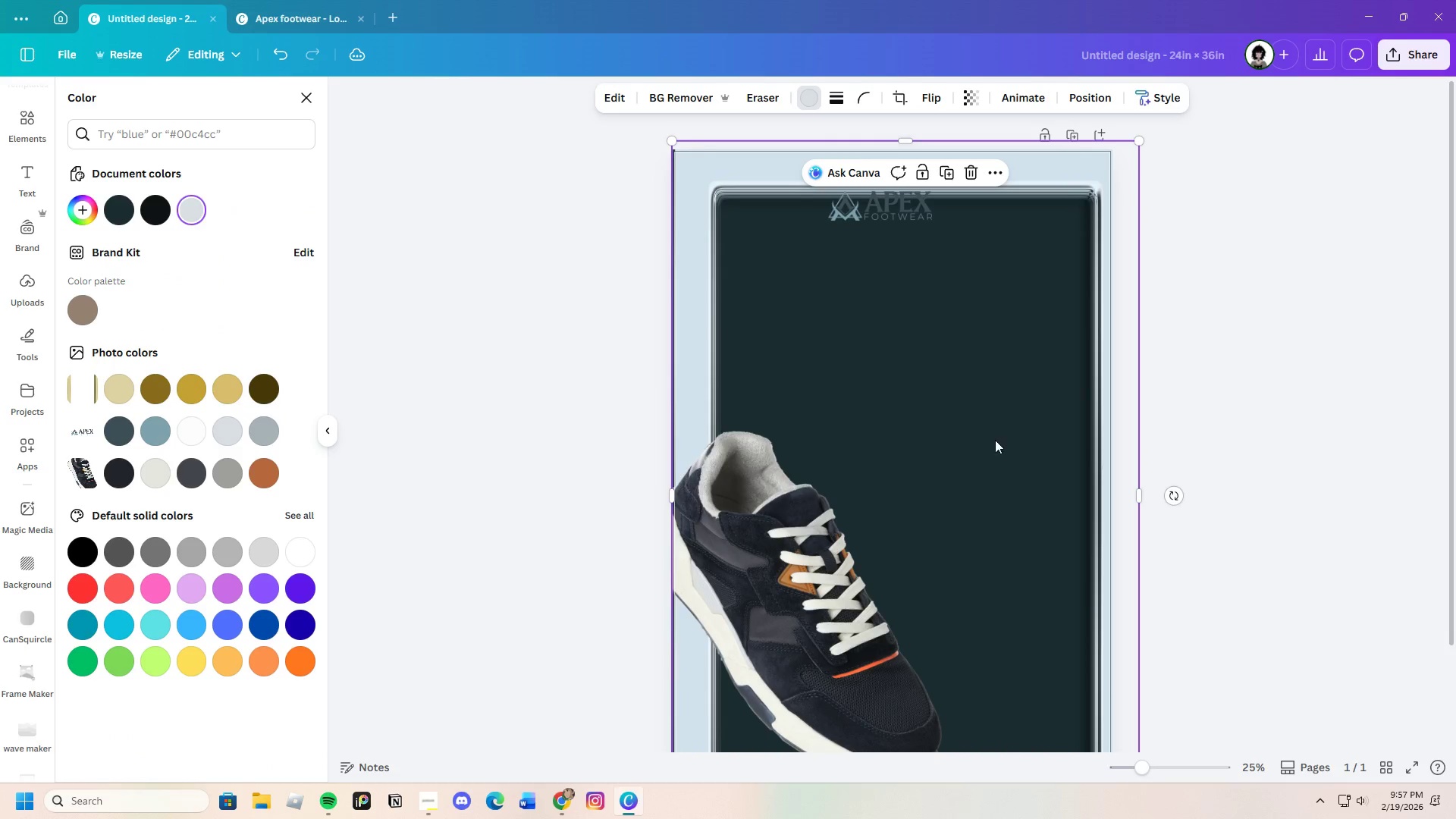 
scroll: coordinate [995, 440], scroll_direction: down, amount: 2.0
 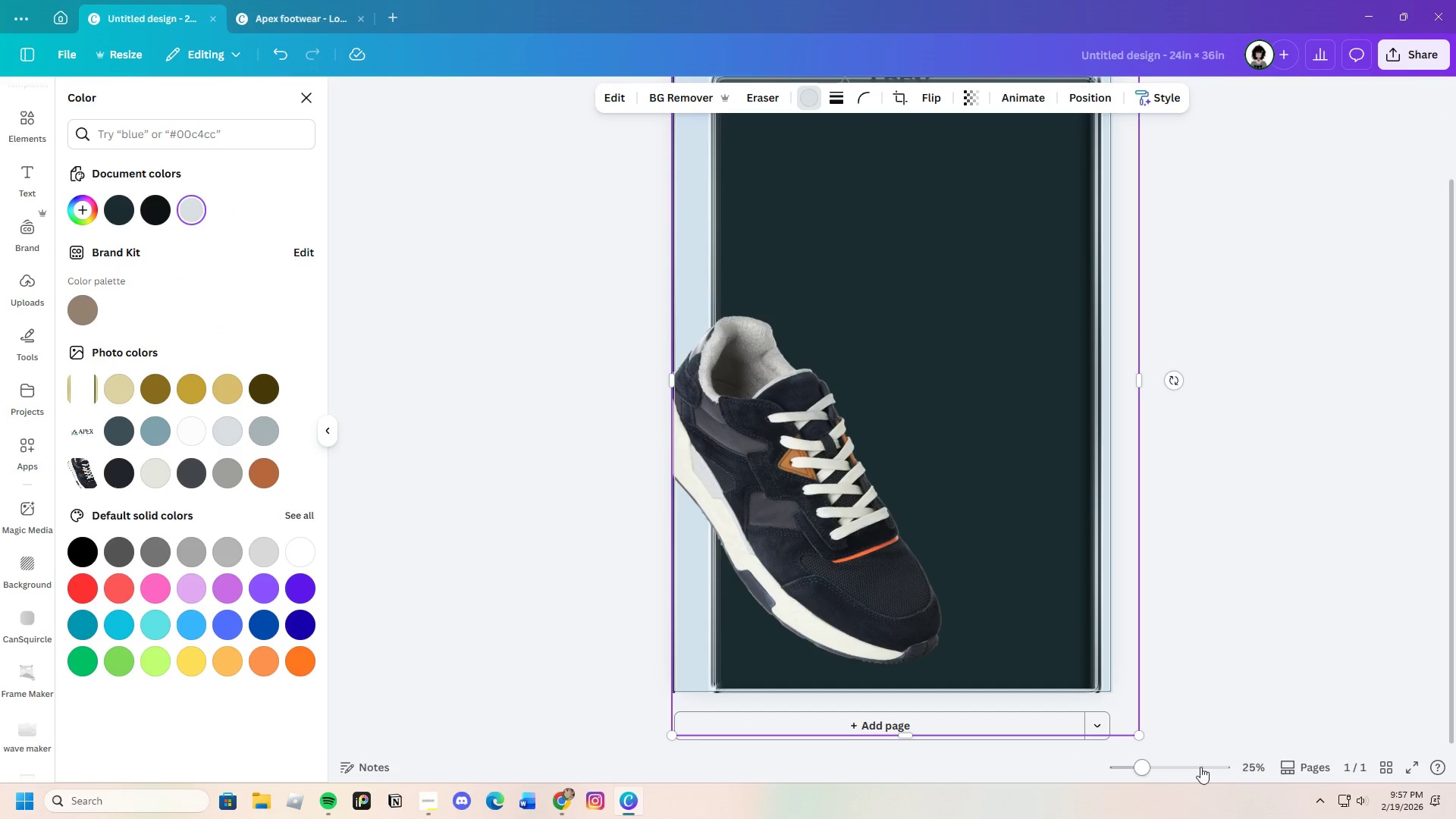 
left_click_drag(start_coordinate=[1150, 770], to_coordinate=[1132, 774])
 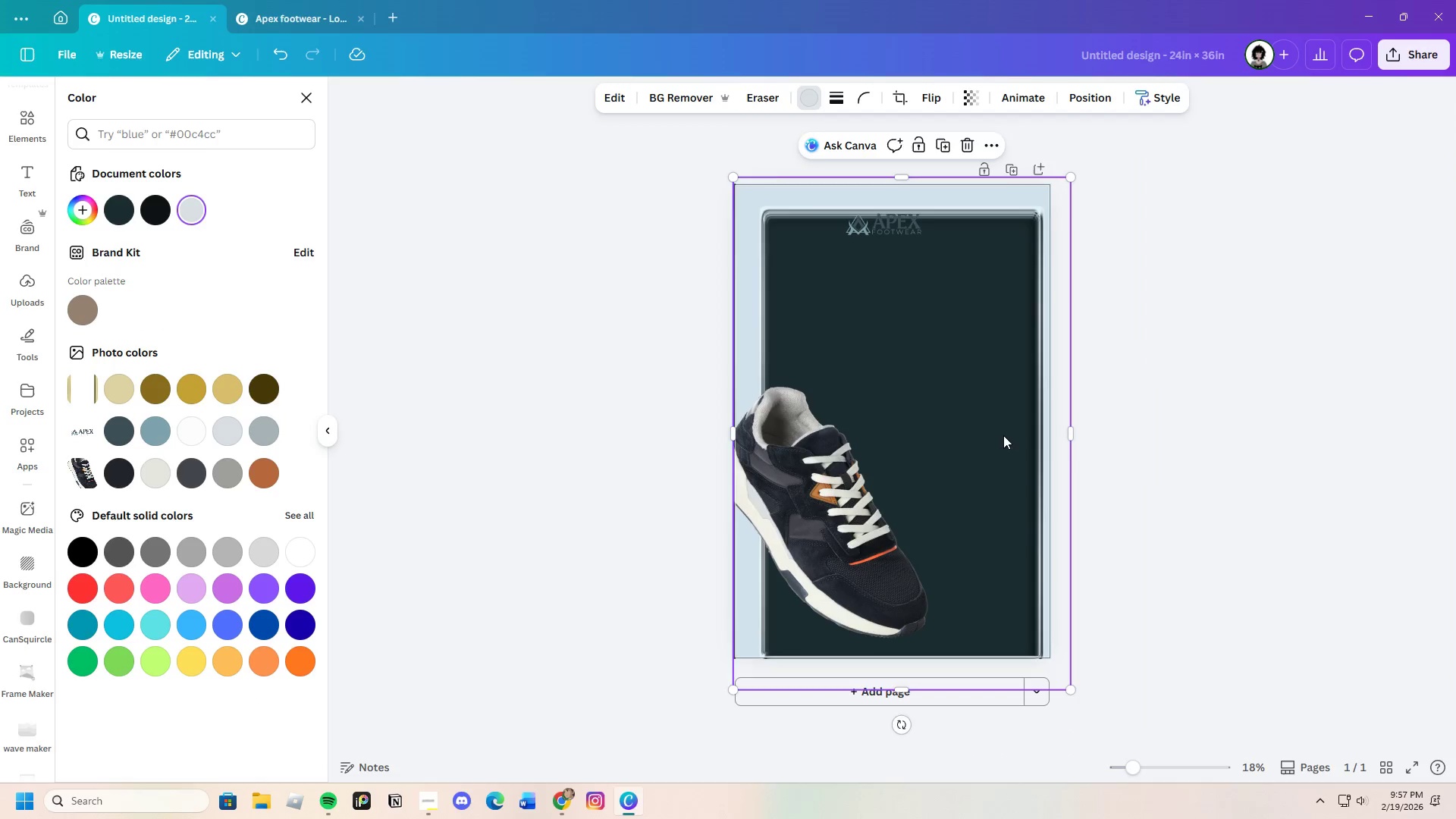 
left_click_drag(start_coordinate=[1003, 435], to_coordinate=[1002, 419])
 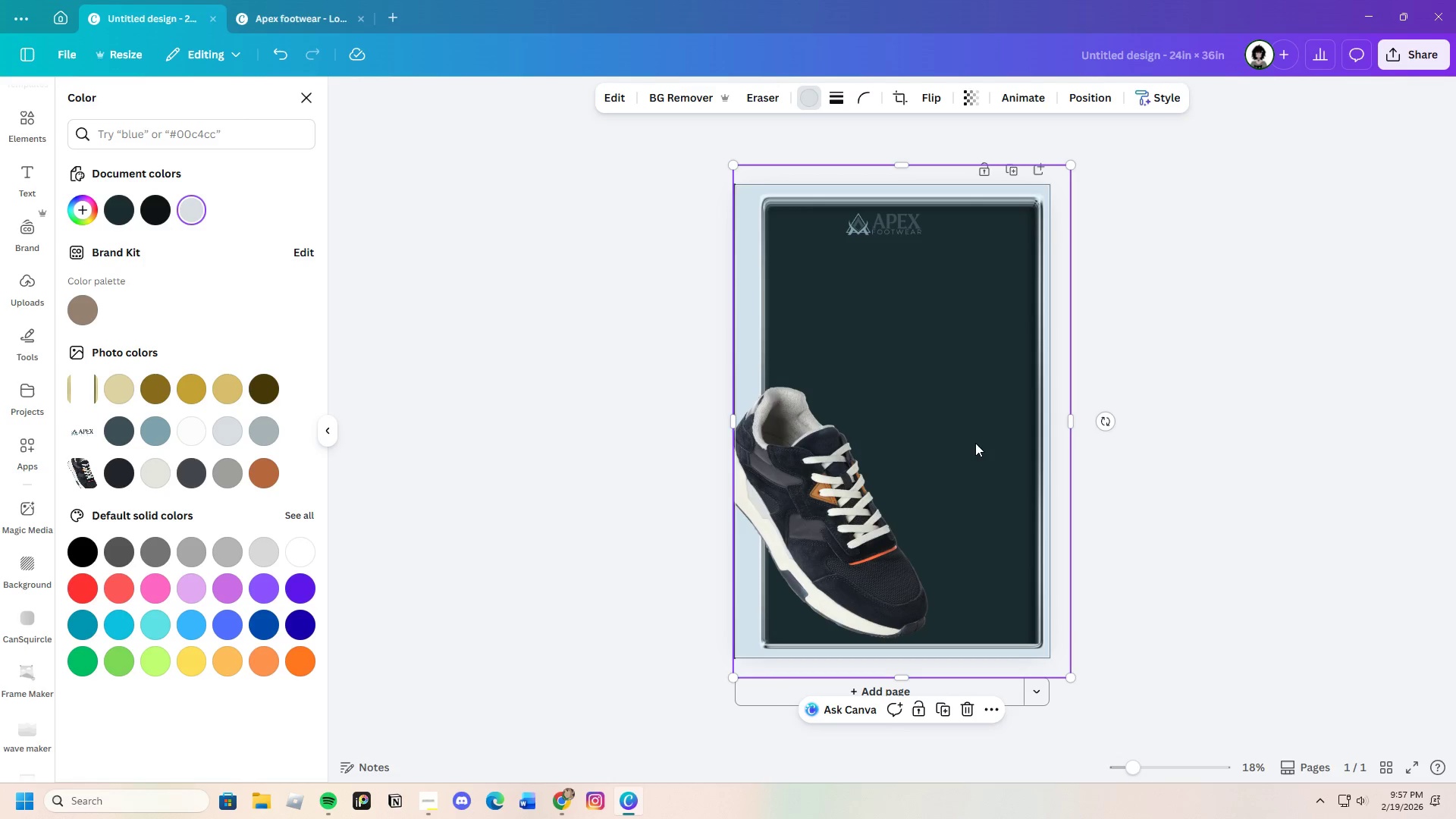 
left_click_drag(start_coordinate=[976, 442], to_coordinate=[971, 436])
 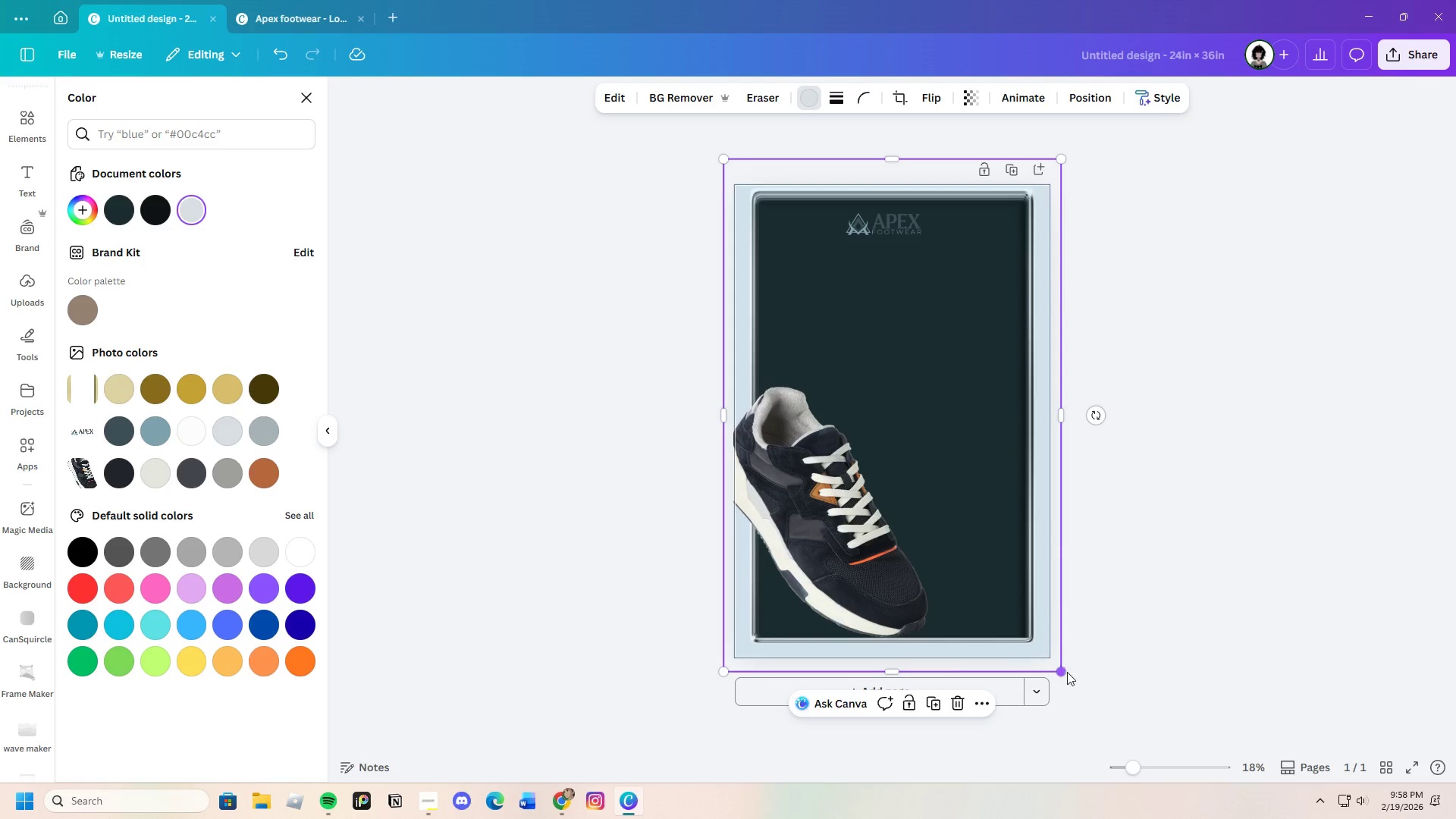 
left_click_drag(start_coordinate=[1065, 673], to_coordinate=[1065, 680])
 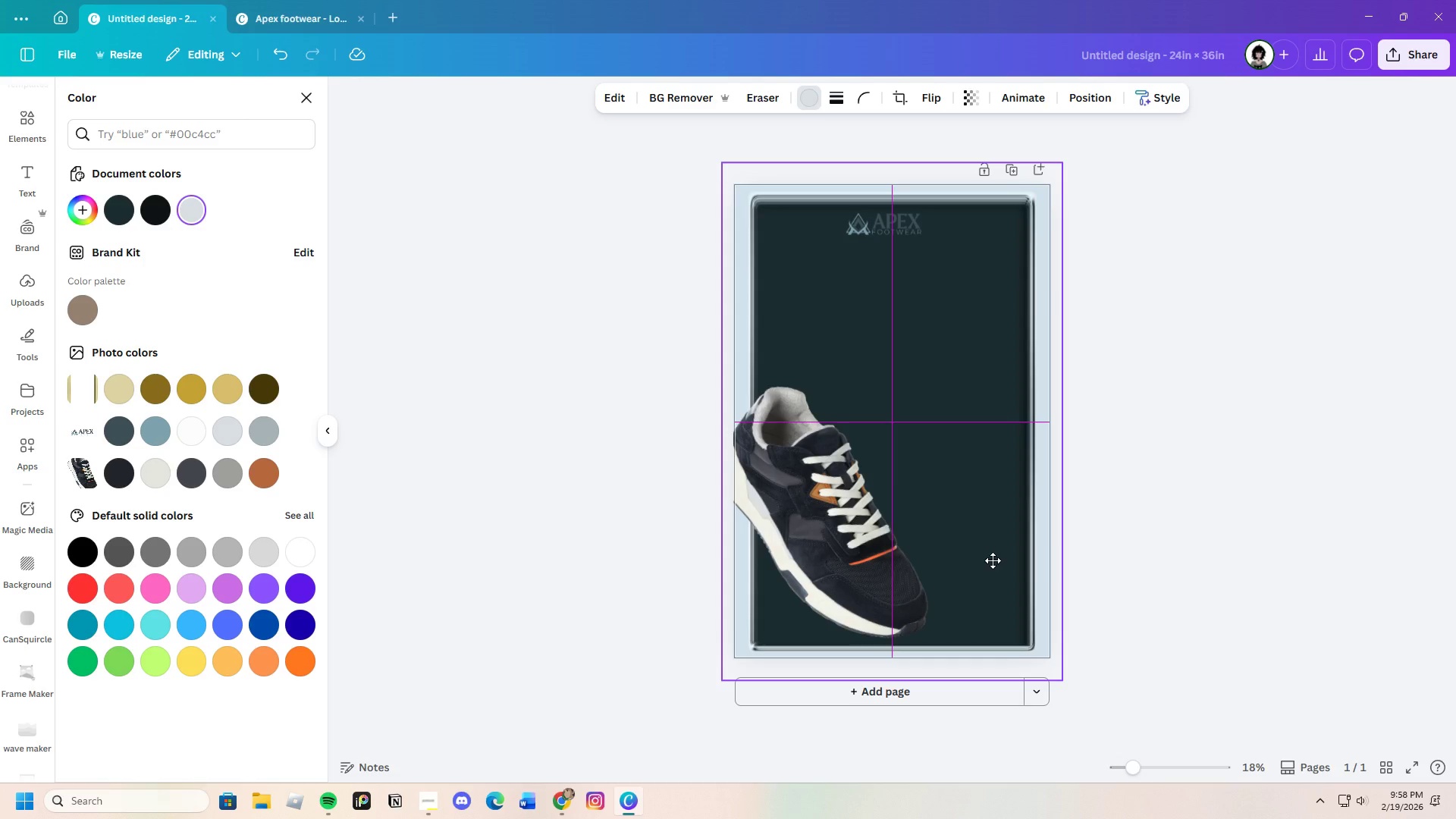 
wait(11.73)
 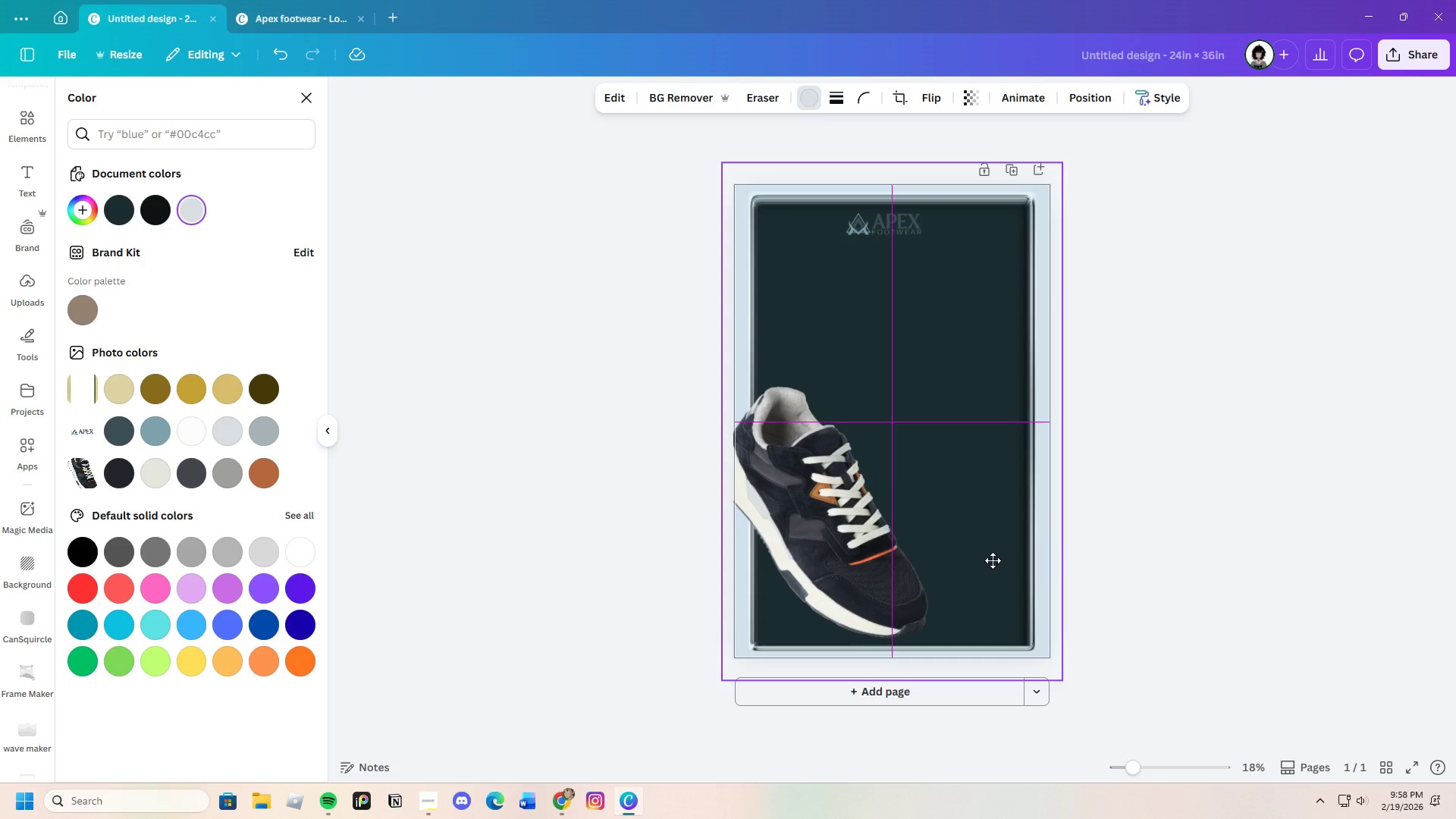 
left_click_drag(start_coordinate=[1066, 680], to_coordinate=[1063, 676])
 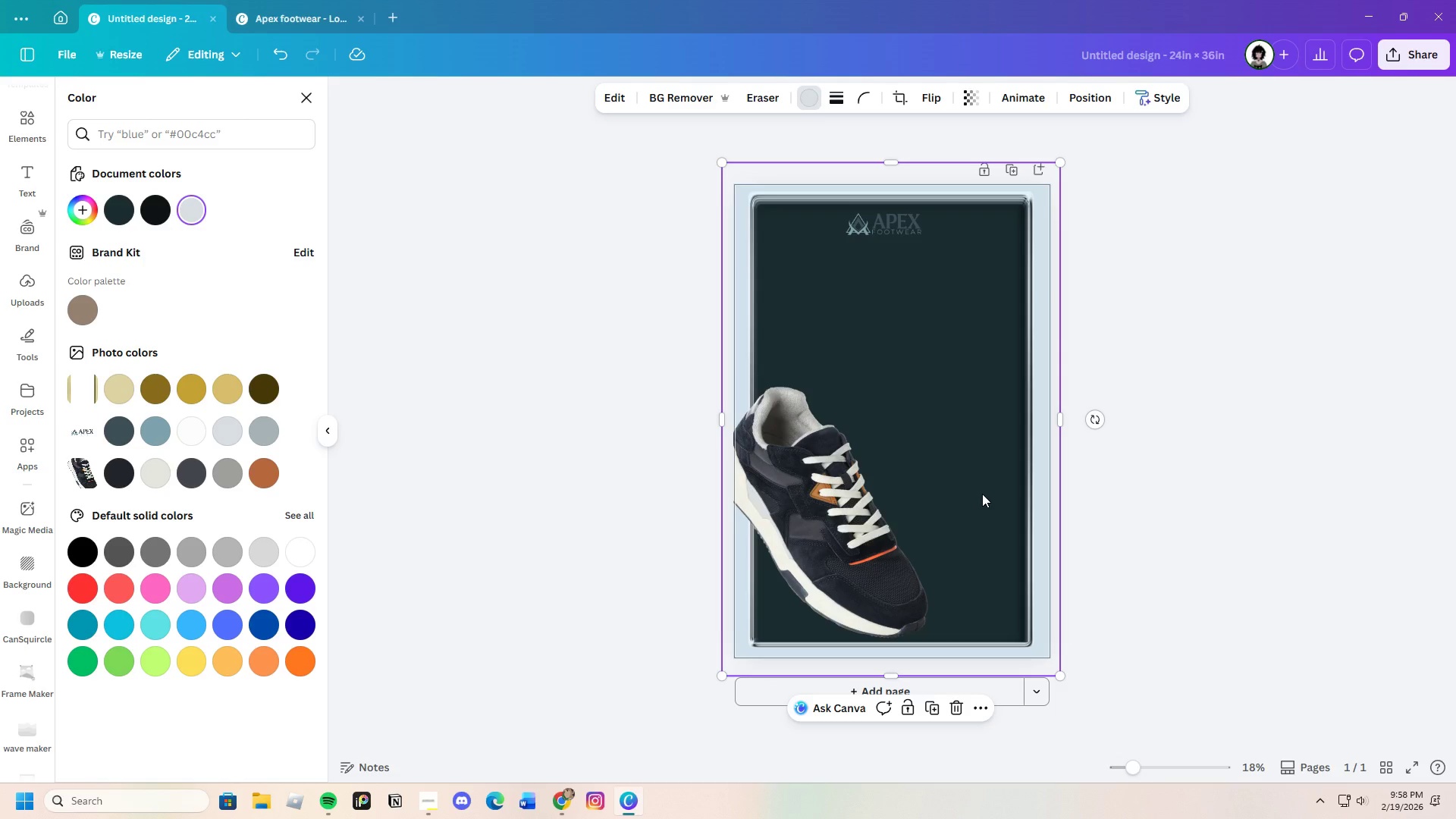 
left_click_drag(start_coordinate=[982, 494], to_coordinate=[987, 493])
 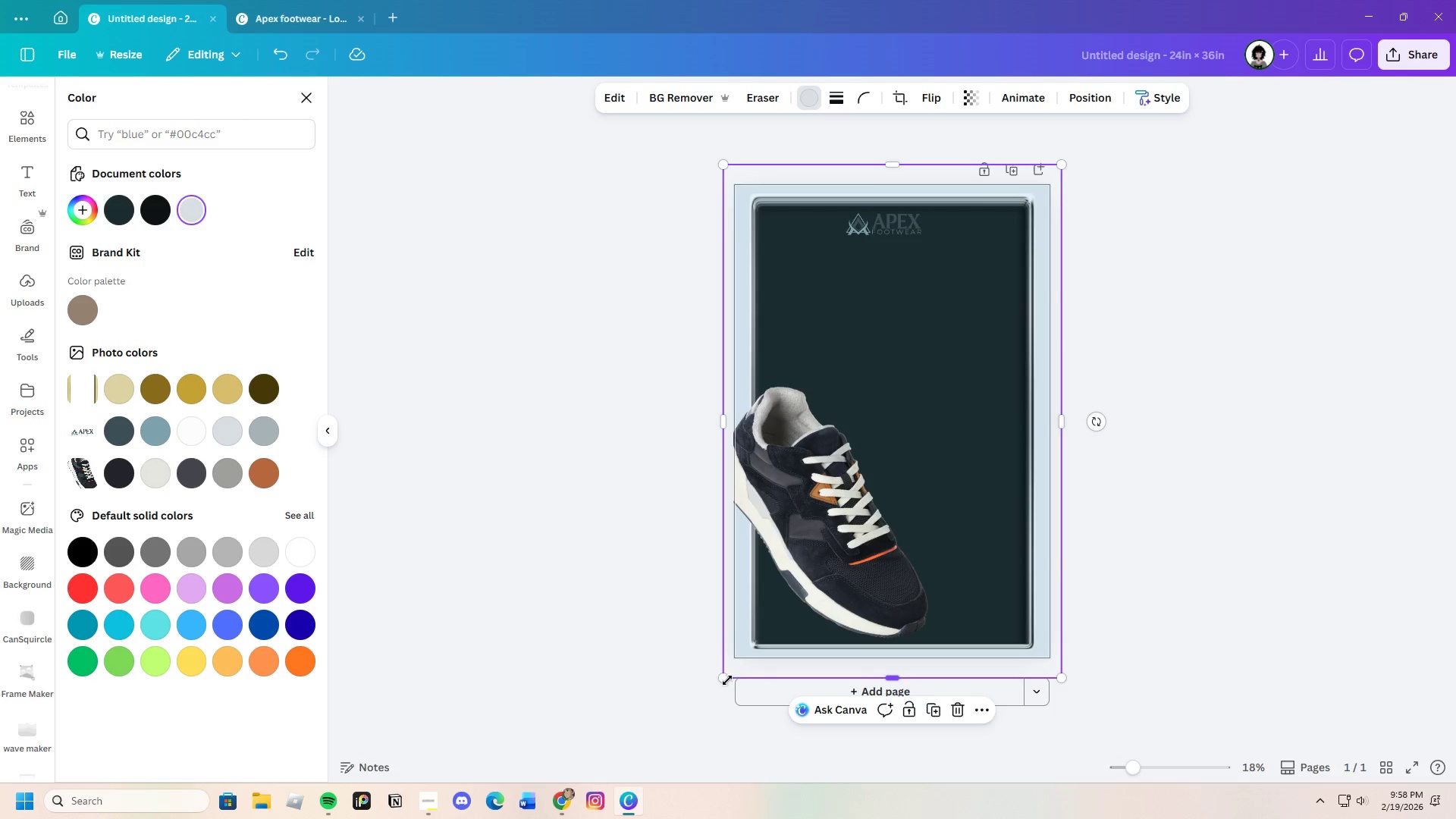 
left_click_drag(start_coordinate=[725, 676], to_coordinate=[726, 673])
 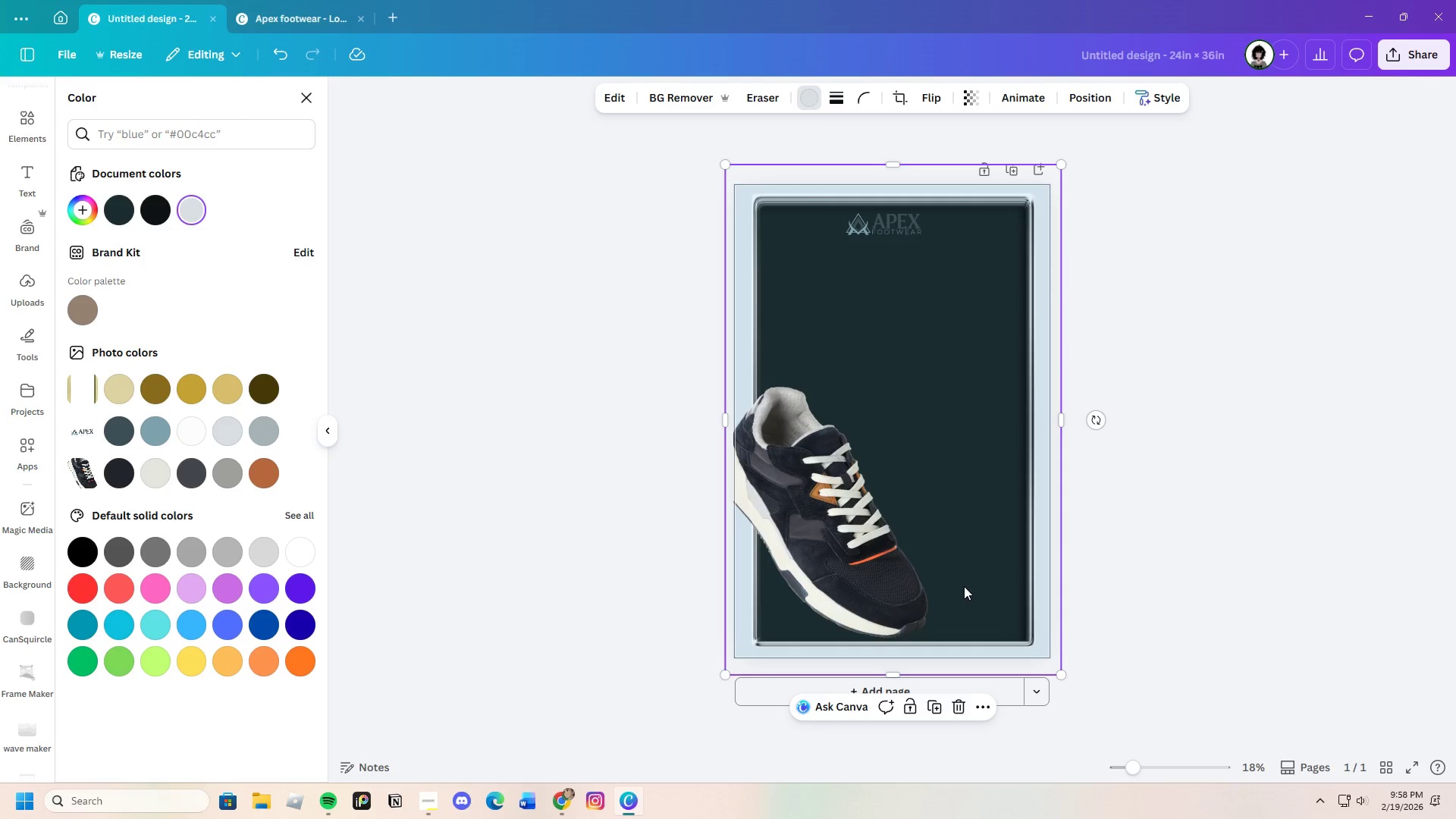 
left_click_drag(start_coordinate=[968, 588], to_coordinate=[970, 585])
 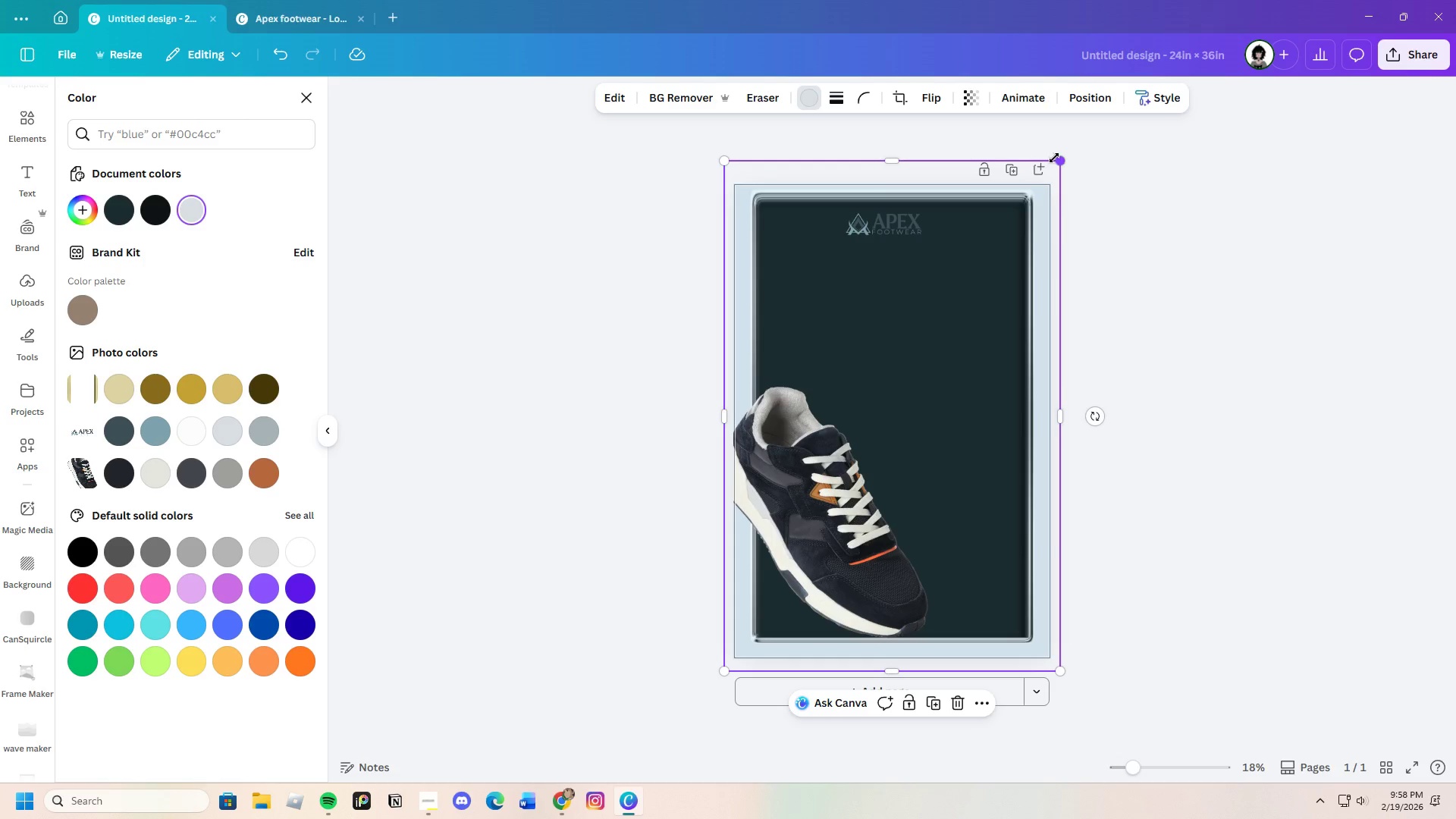 
left_click_drag(start_coordinate=[1062, 162], to_coordinate=[1062, 168])
 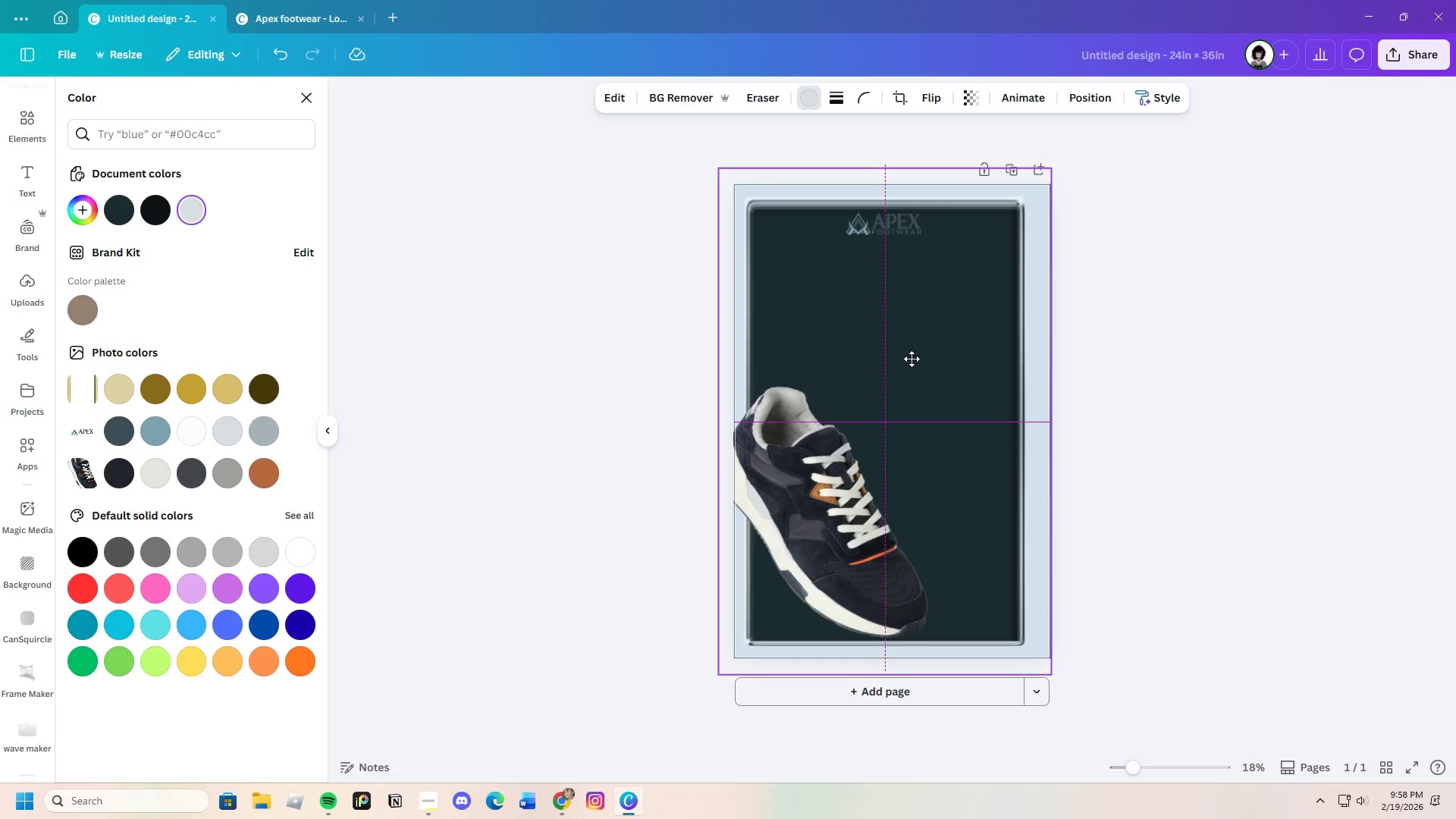 
wait(10.2)
 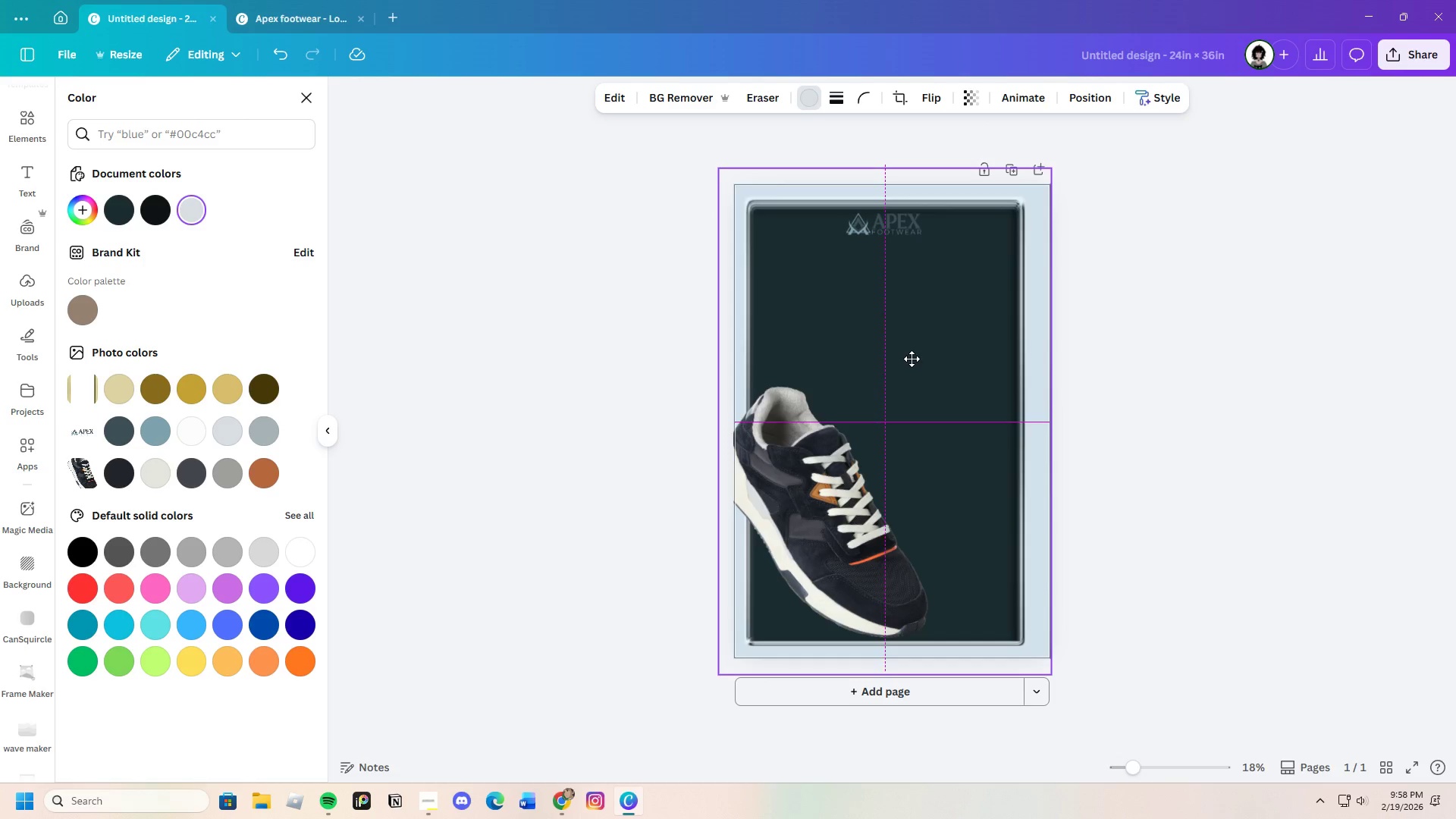 
left_click_drag(start_coordinate=[913, 356], to_coordinate=[918, 356])
 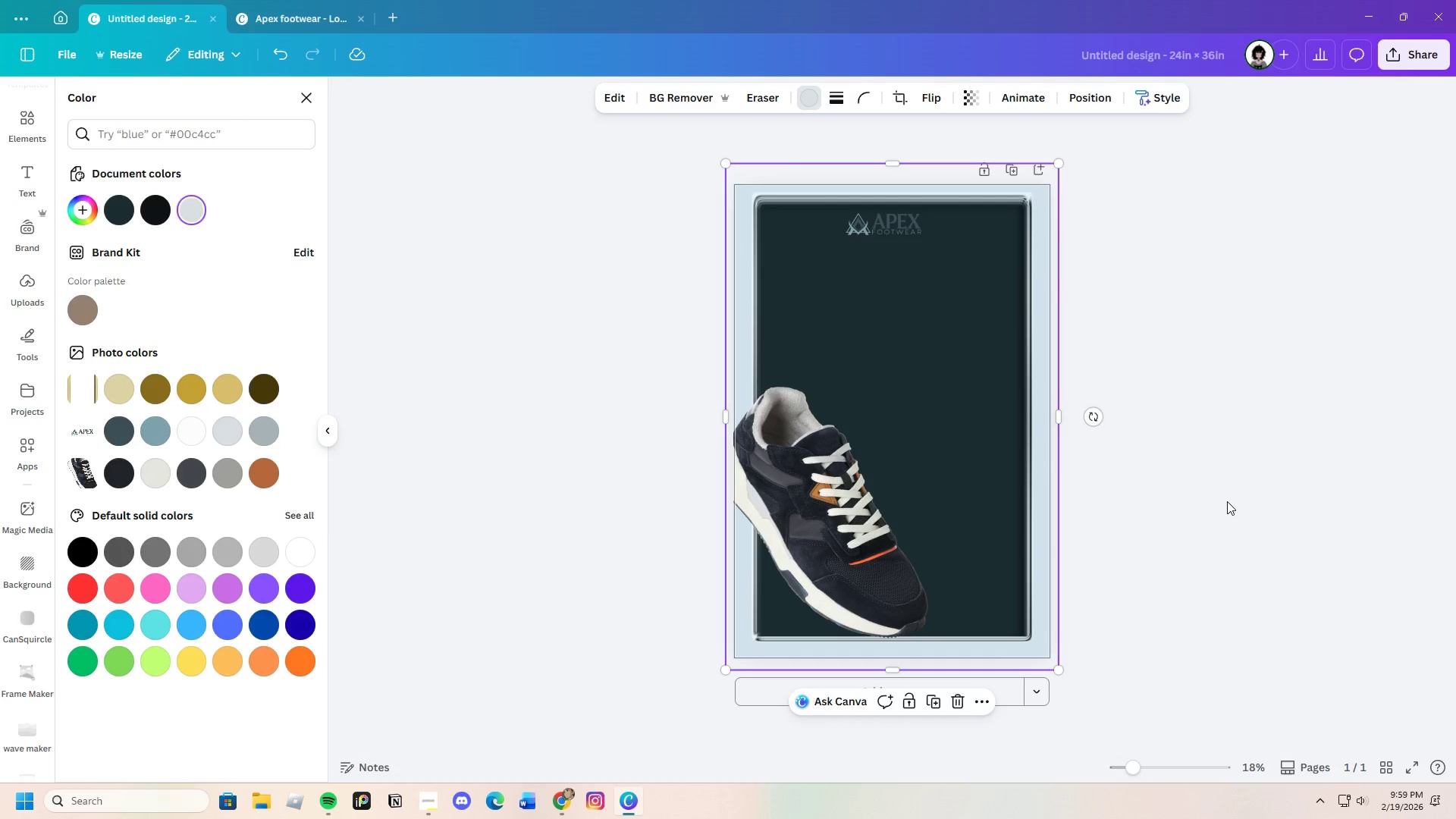 
left_click([1227, 501])
 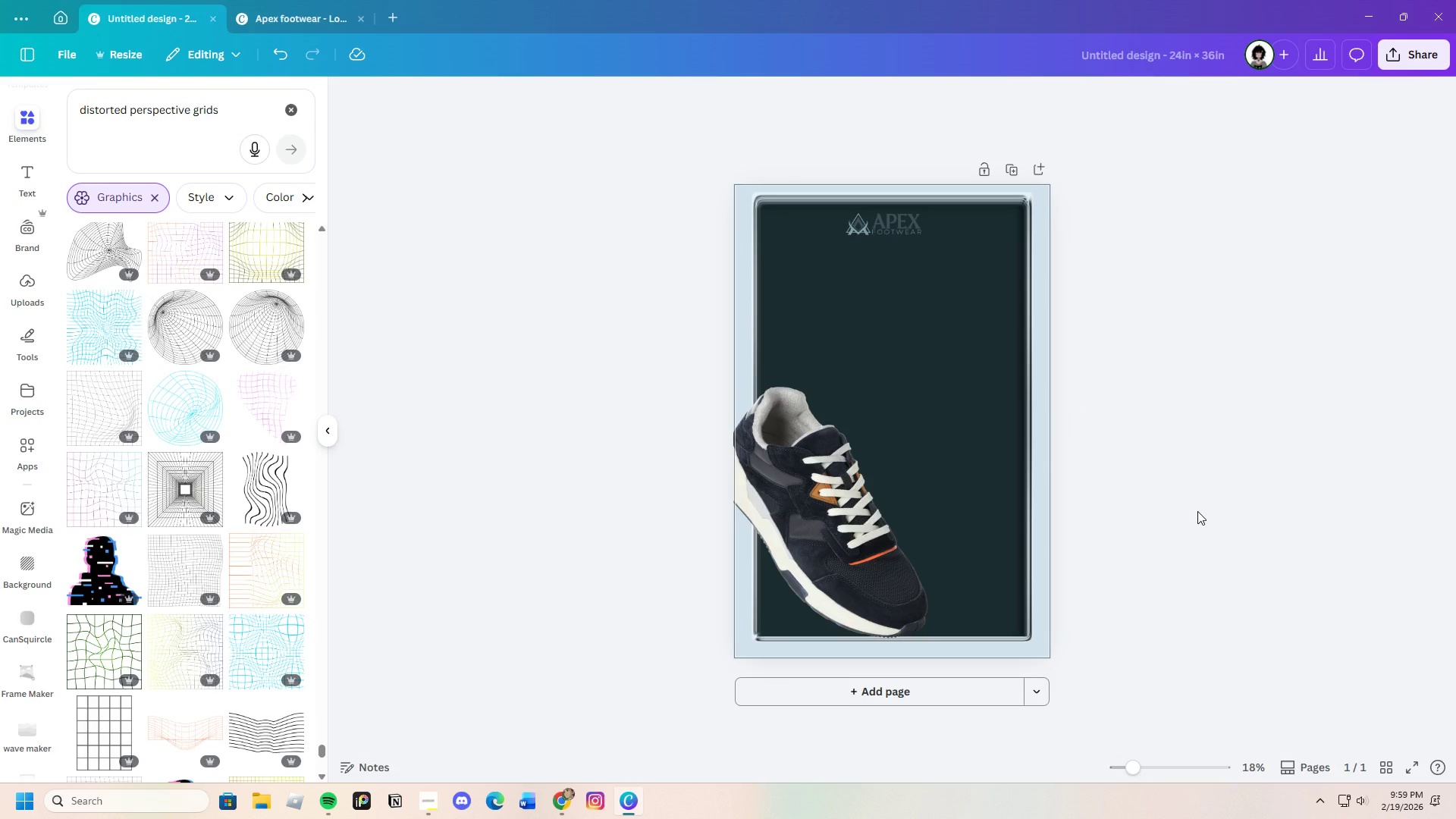 
left_click([858, 565])
 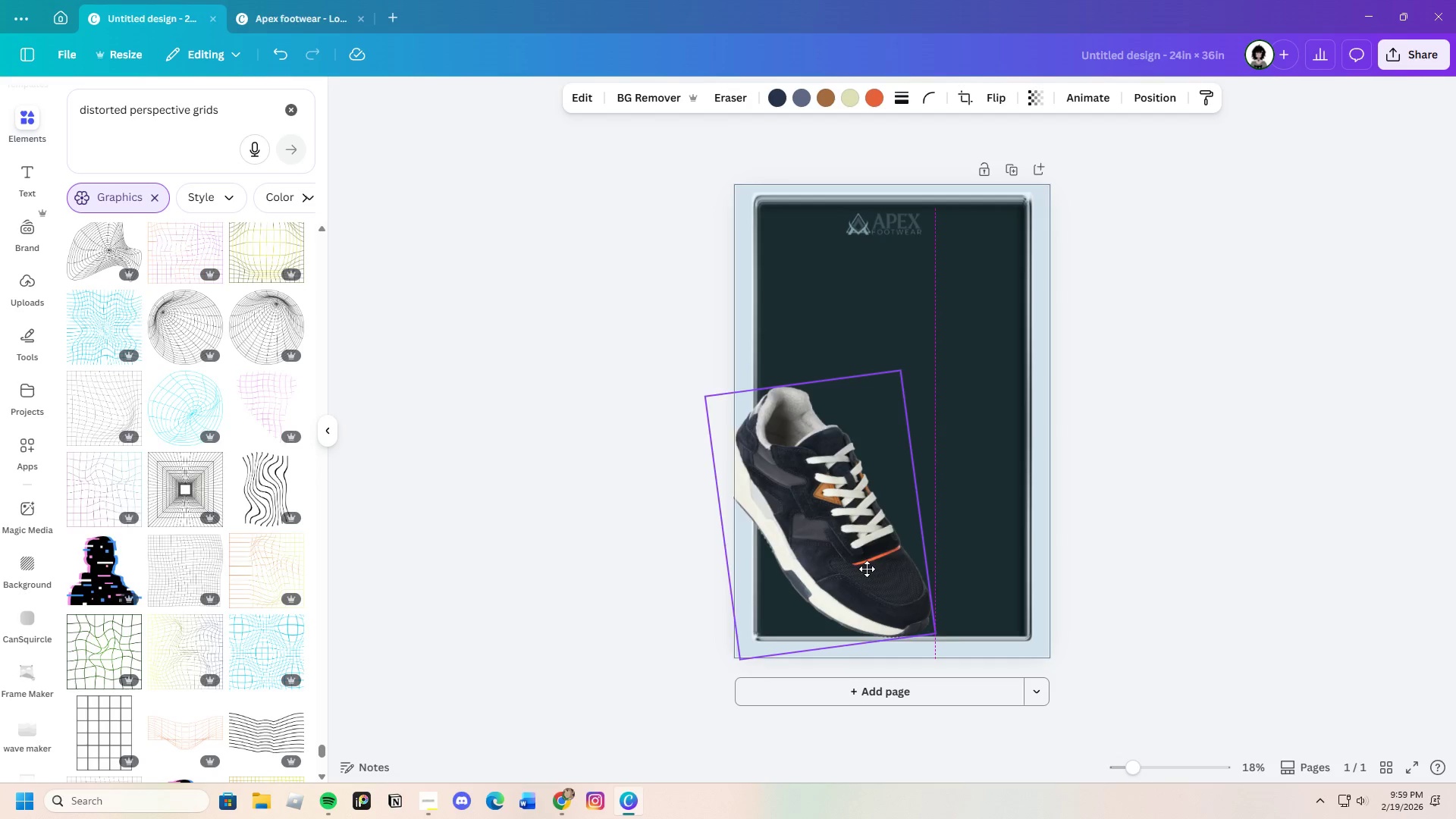 
left_click_drag(start_coordinate=[858, 565], to_coordinate=[929, 581])
 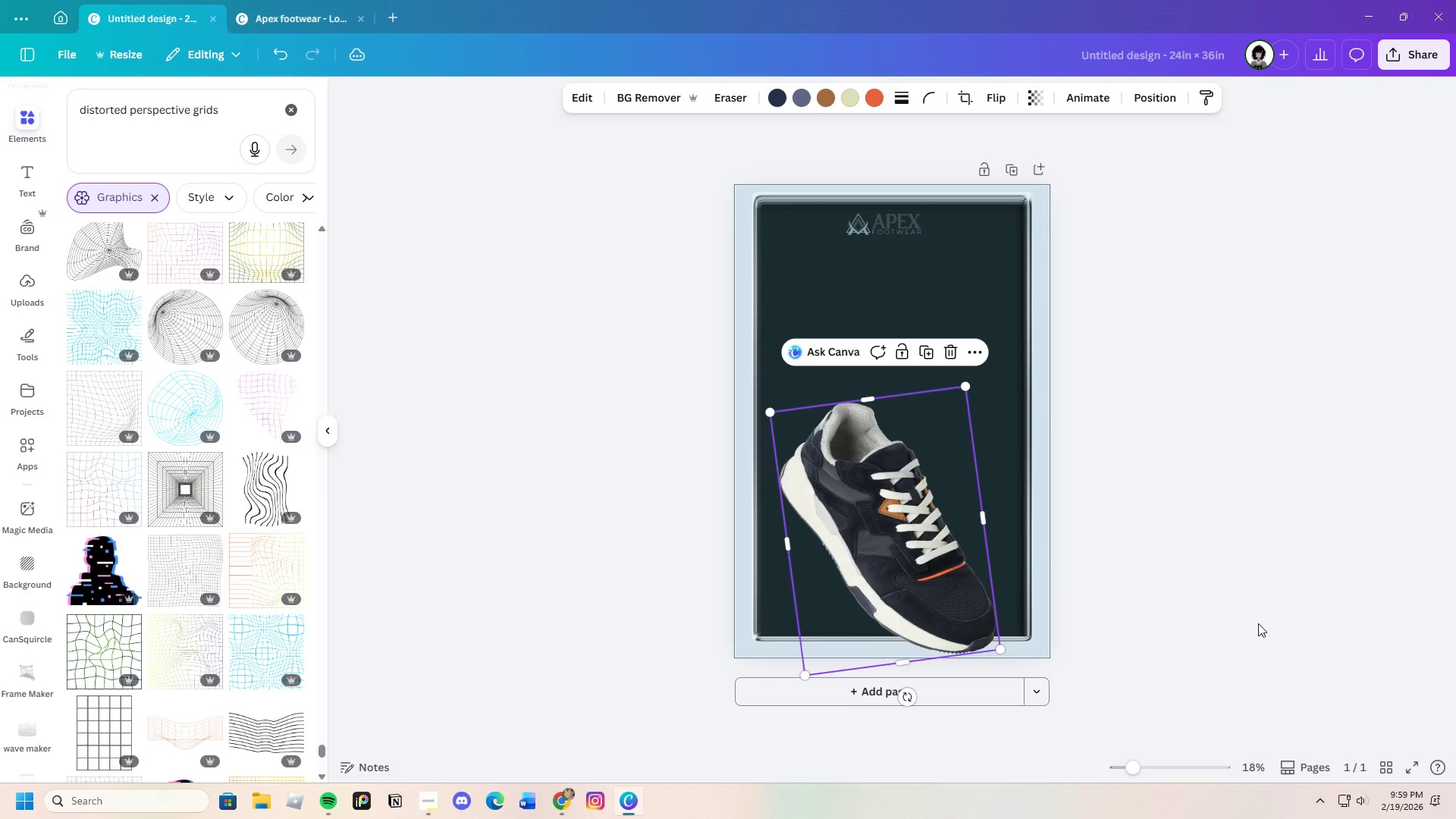 
left_click([1258, 623])
 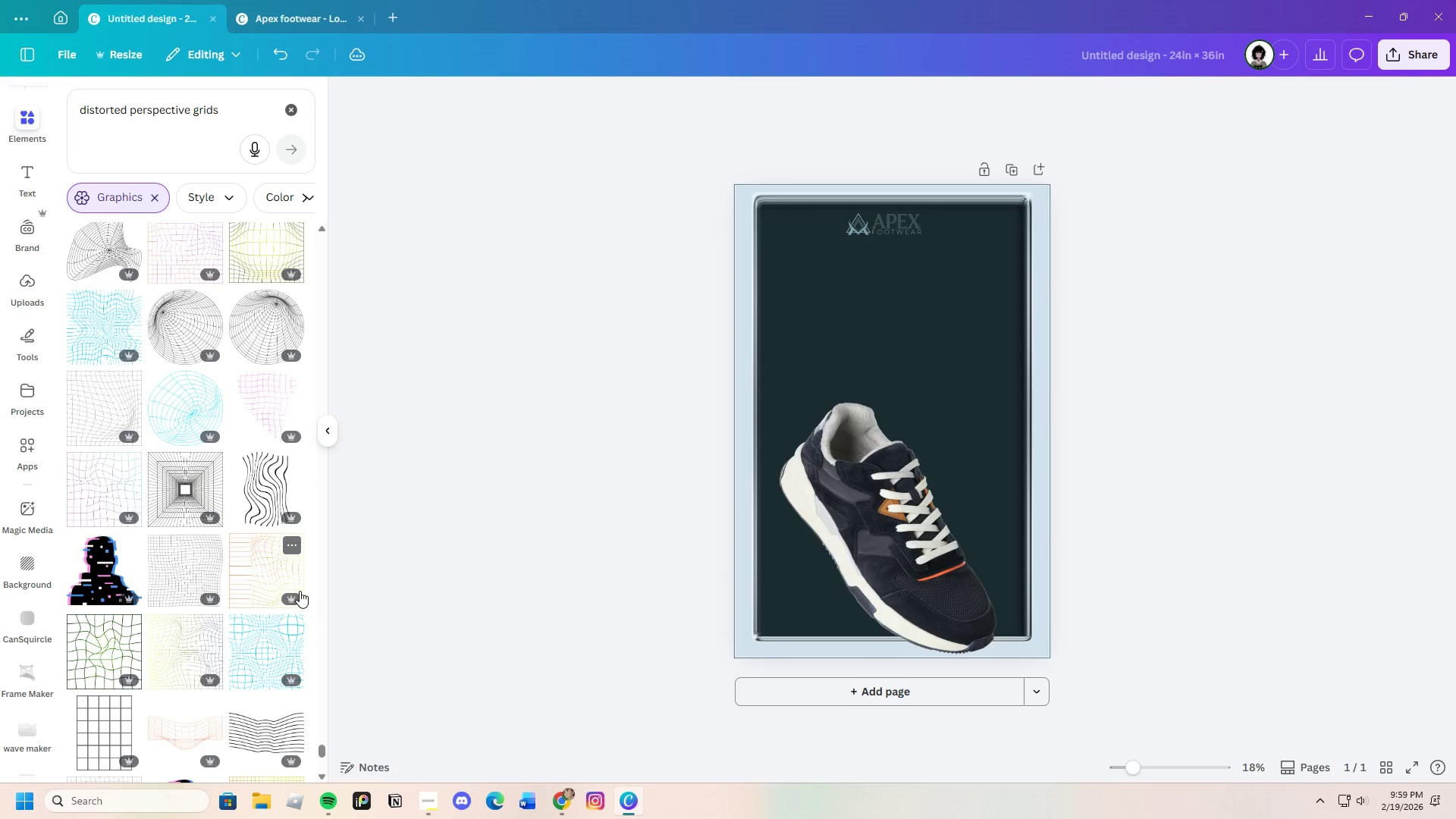 
scroll: coordinate [235, 628], scroll_direction: down, amount: 20.0
 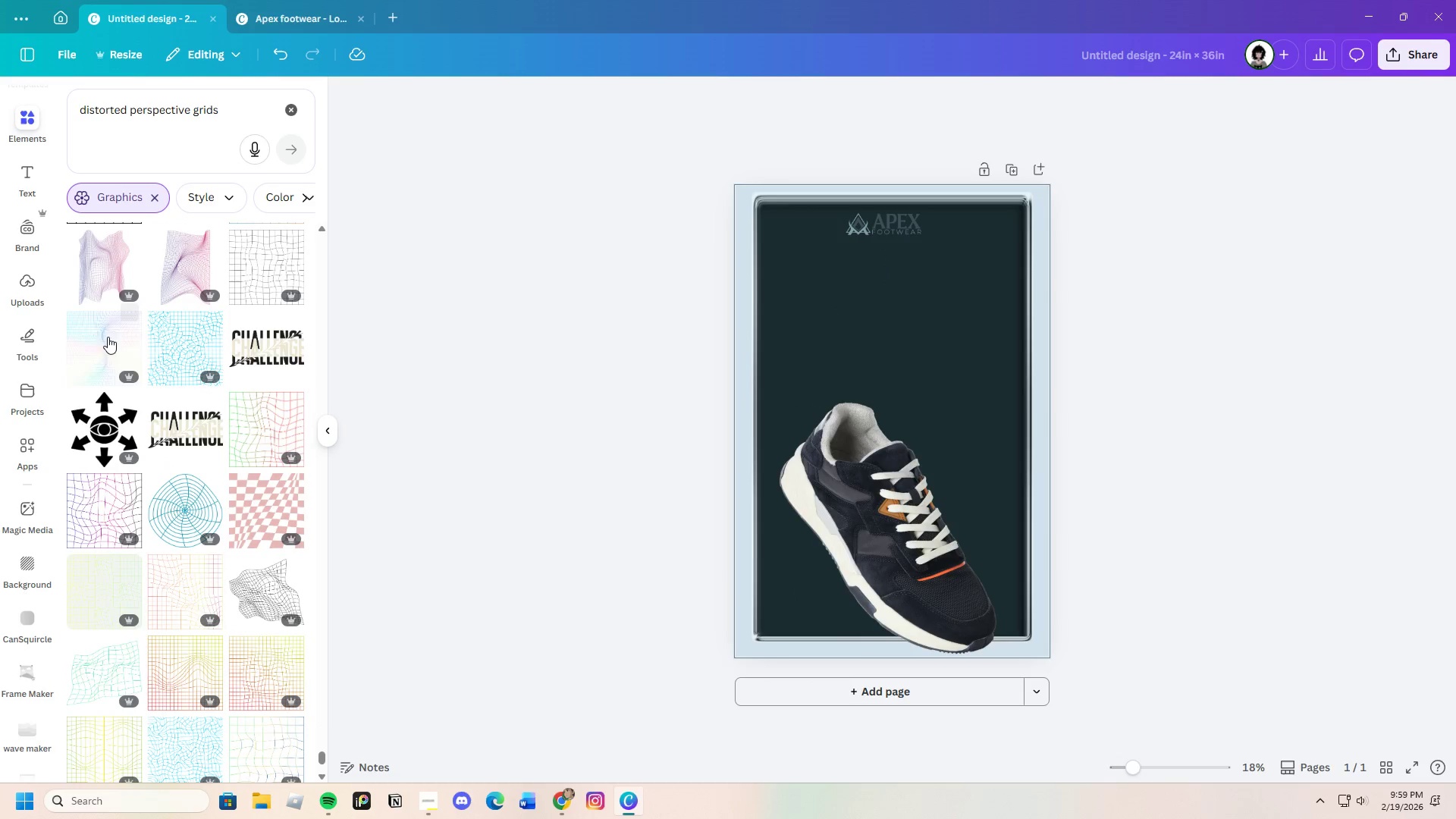 
left_click([81, 261])
 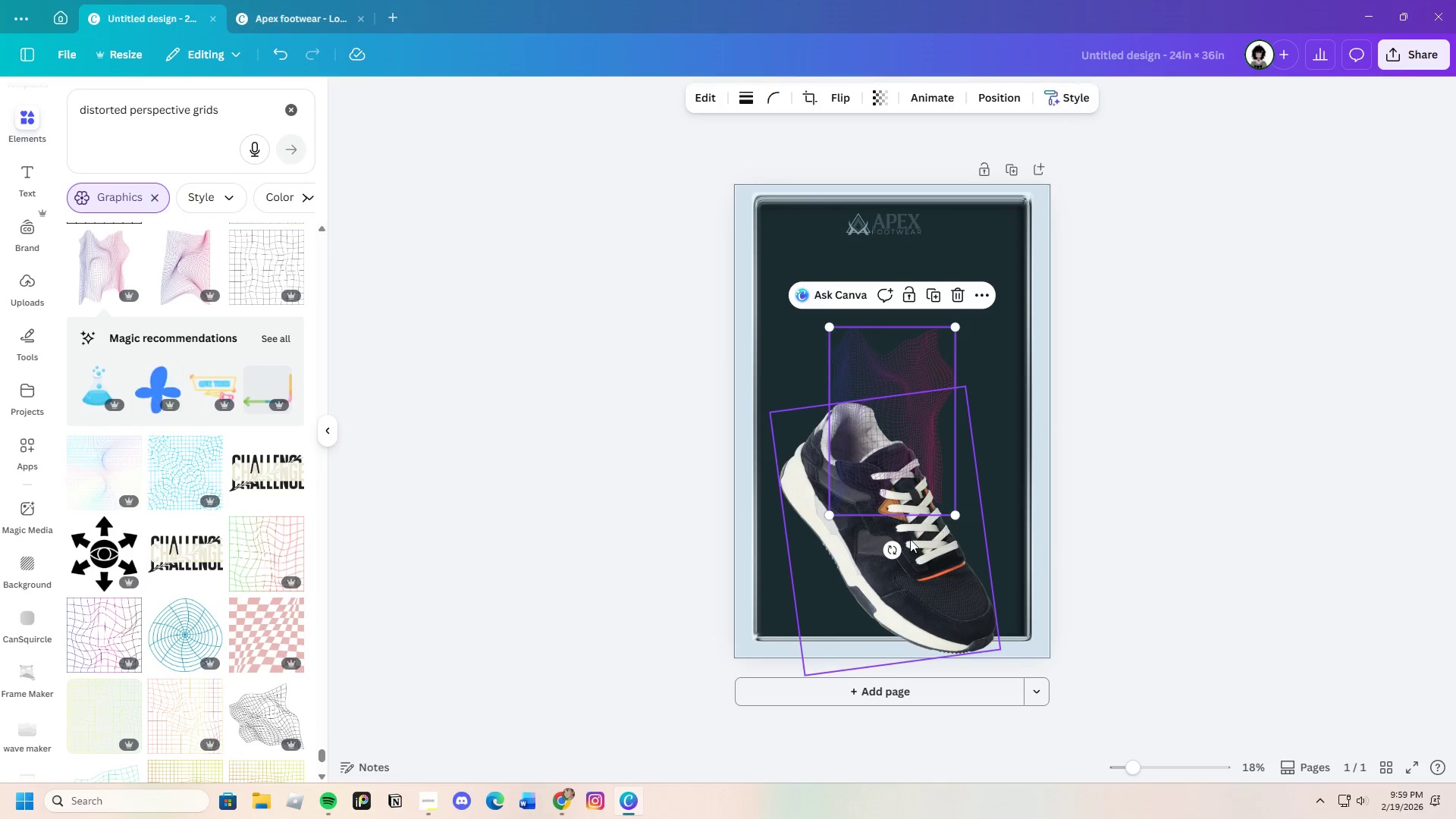 
left_click_drag(start_coordinate=[893, 549], to_coordinate=[780, 428])
 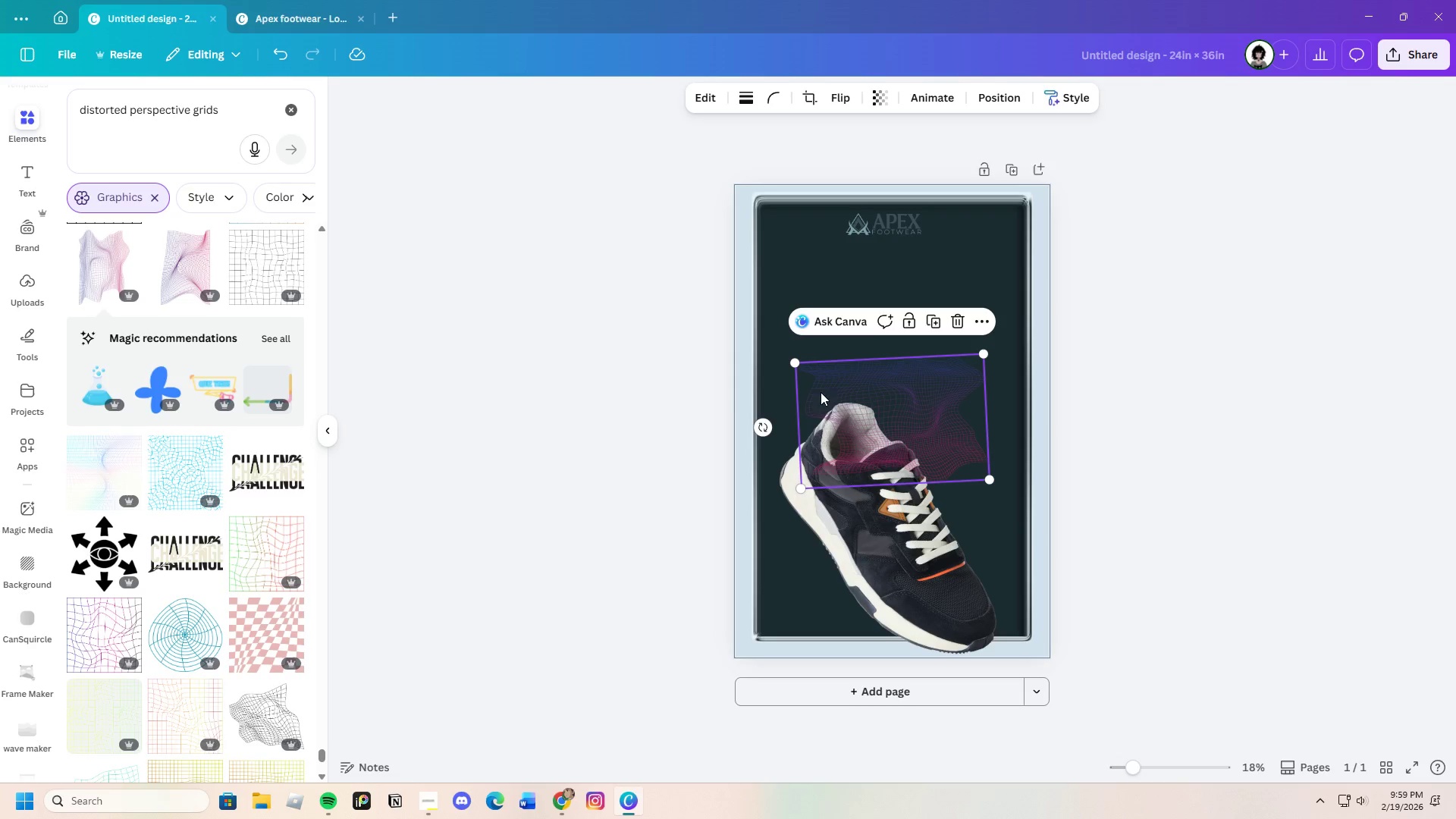 
left_click_drag(start_coordinate=[761, 425], to_coordinate=[761, 411])
 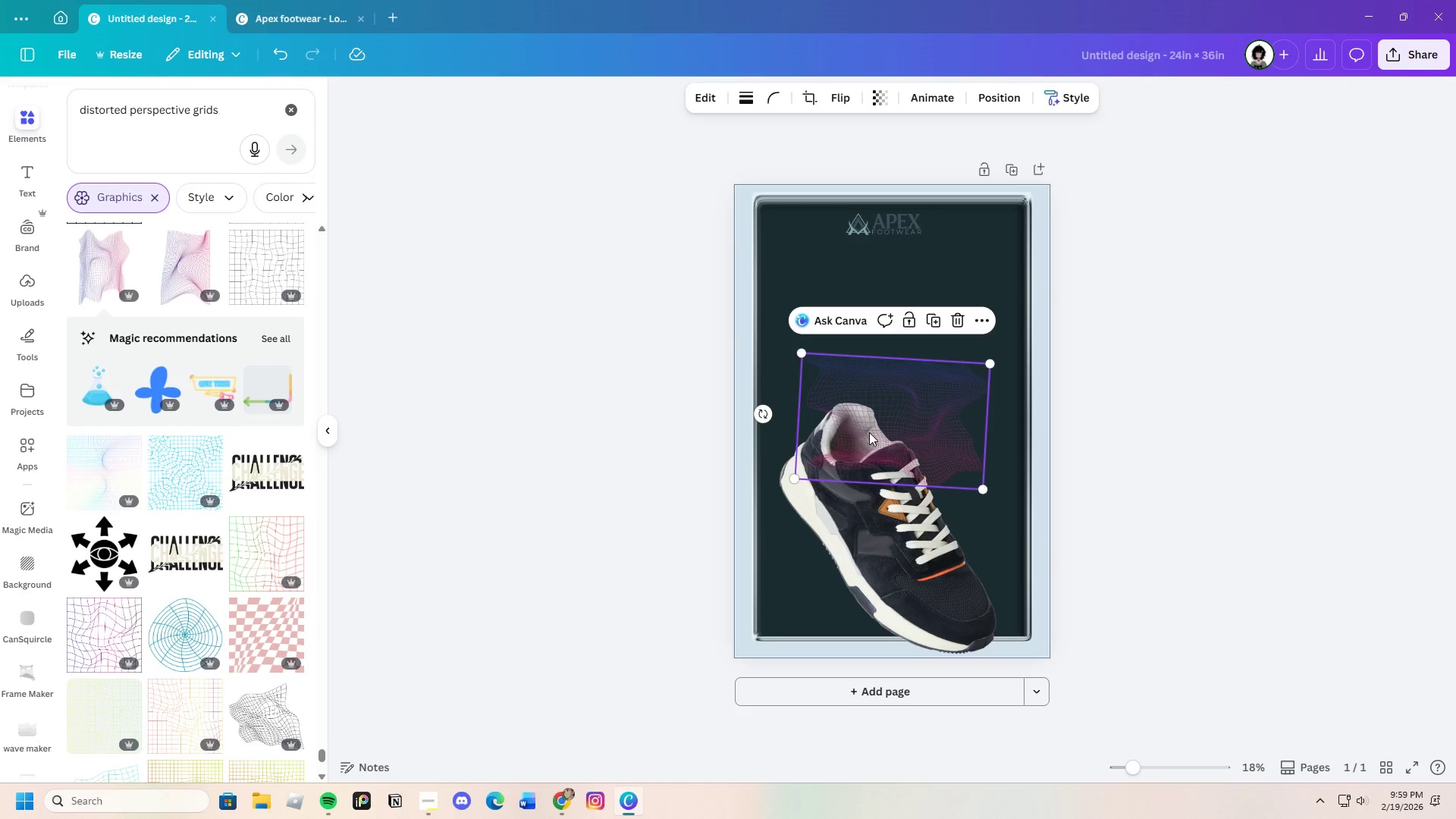 
left_click([879, 442])
 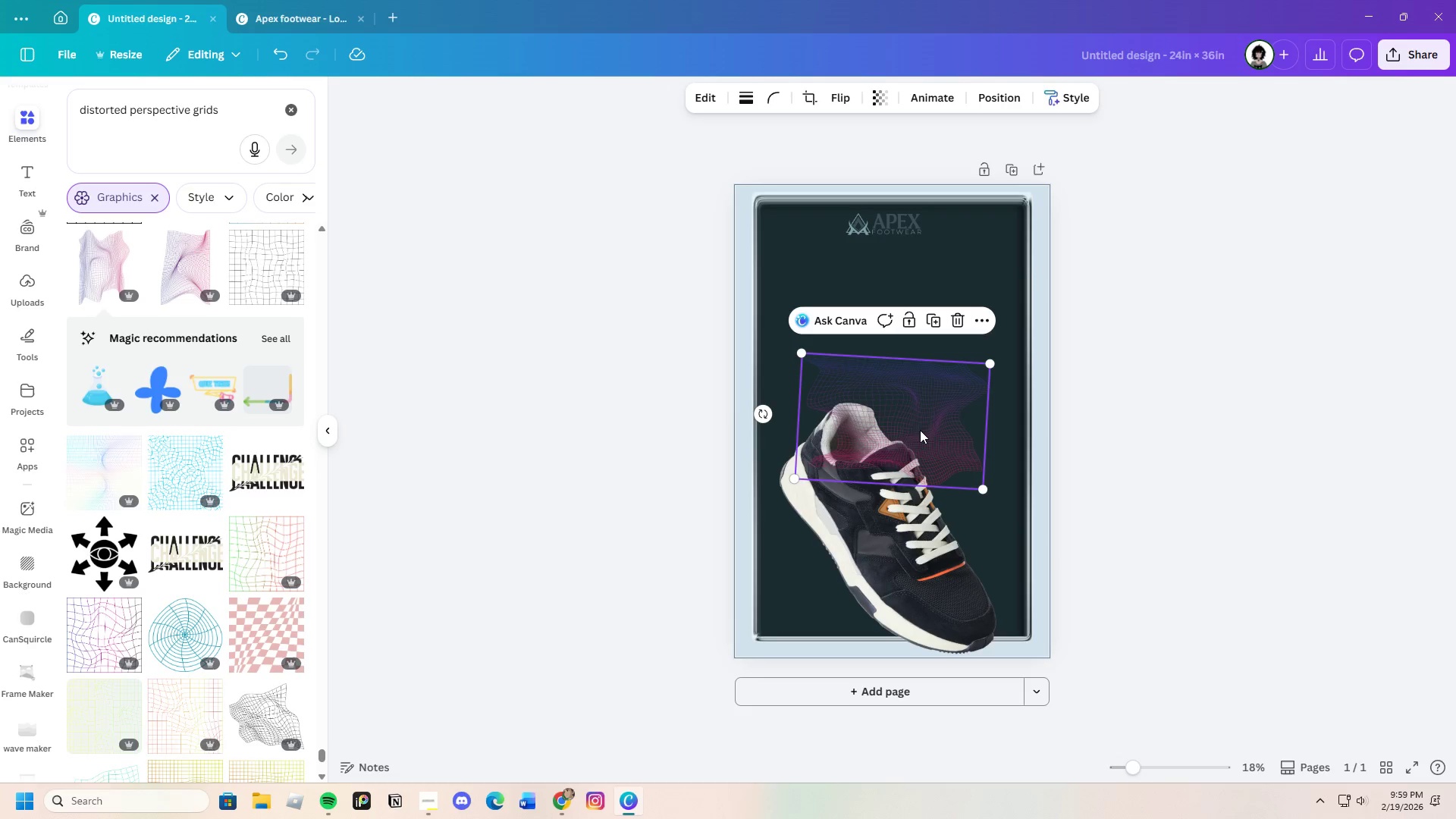 
left_click_drag(start_coordinate=[924, 430], to_coordinate=[891, 599])
 